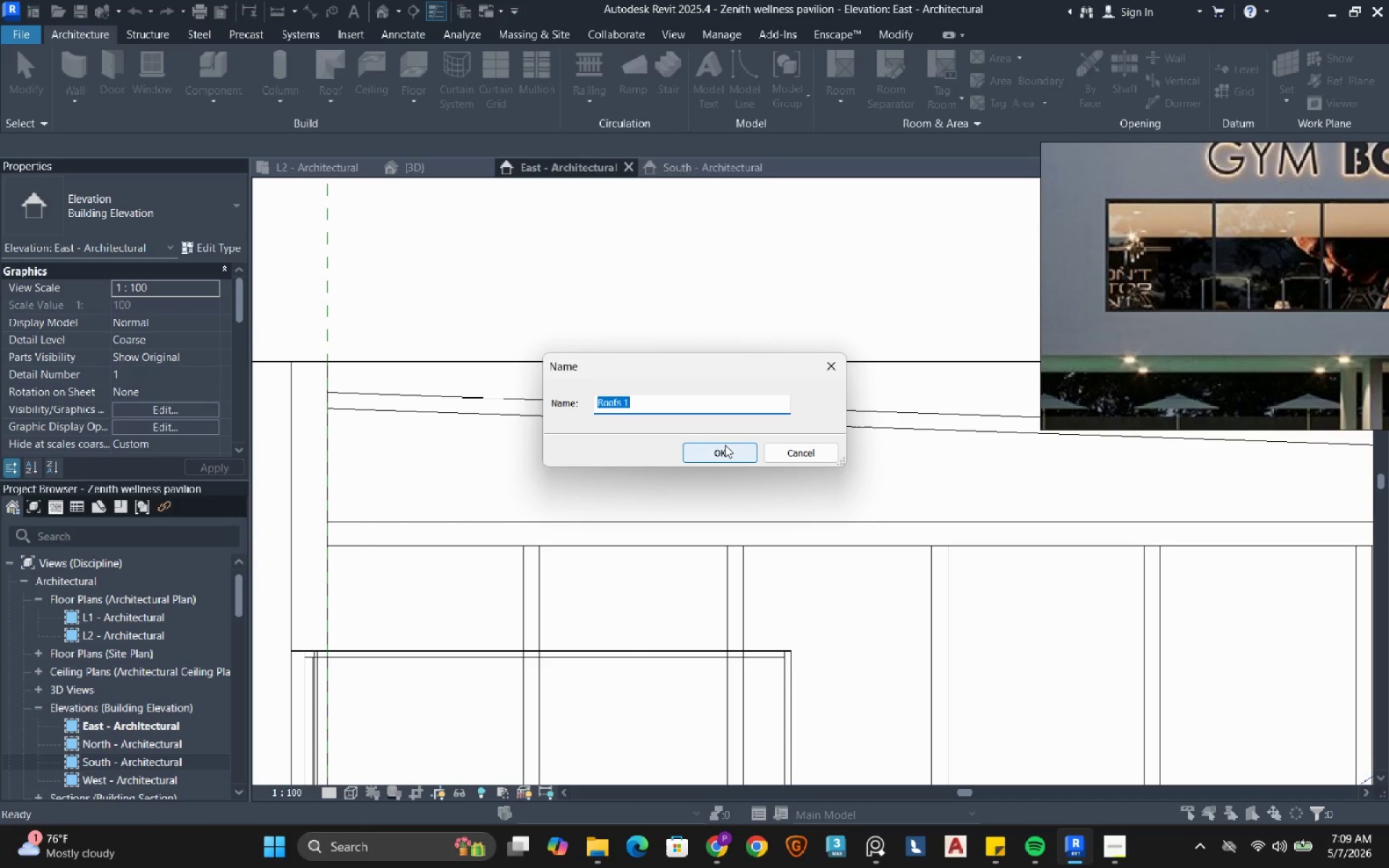 
left_click([722, 451])
 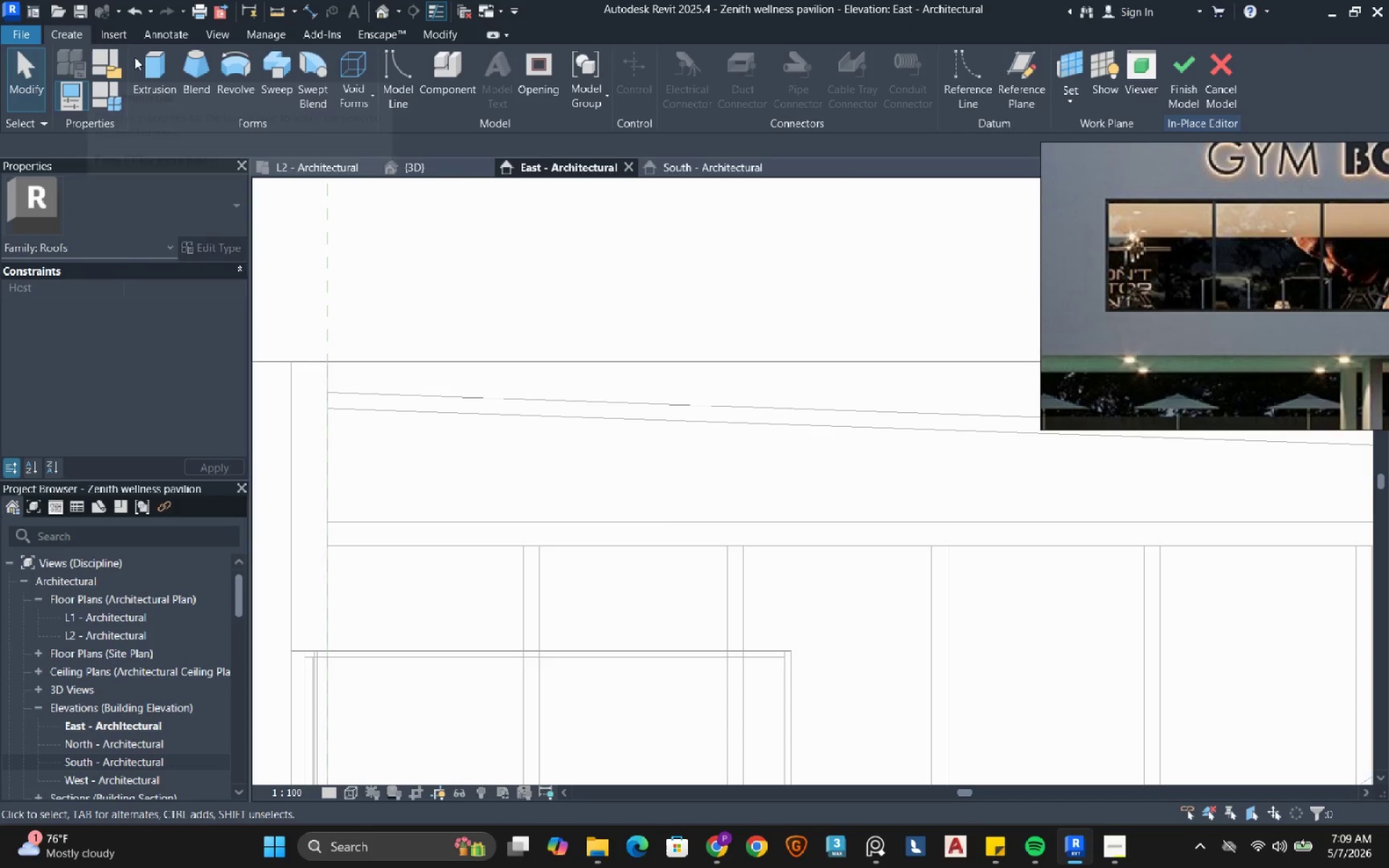 
left_click([159, 72])
 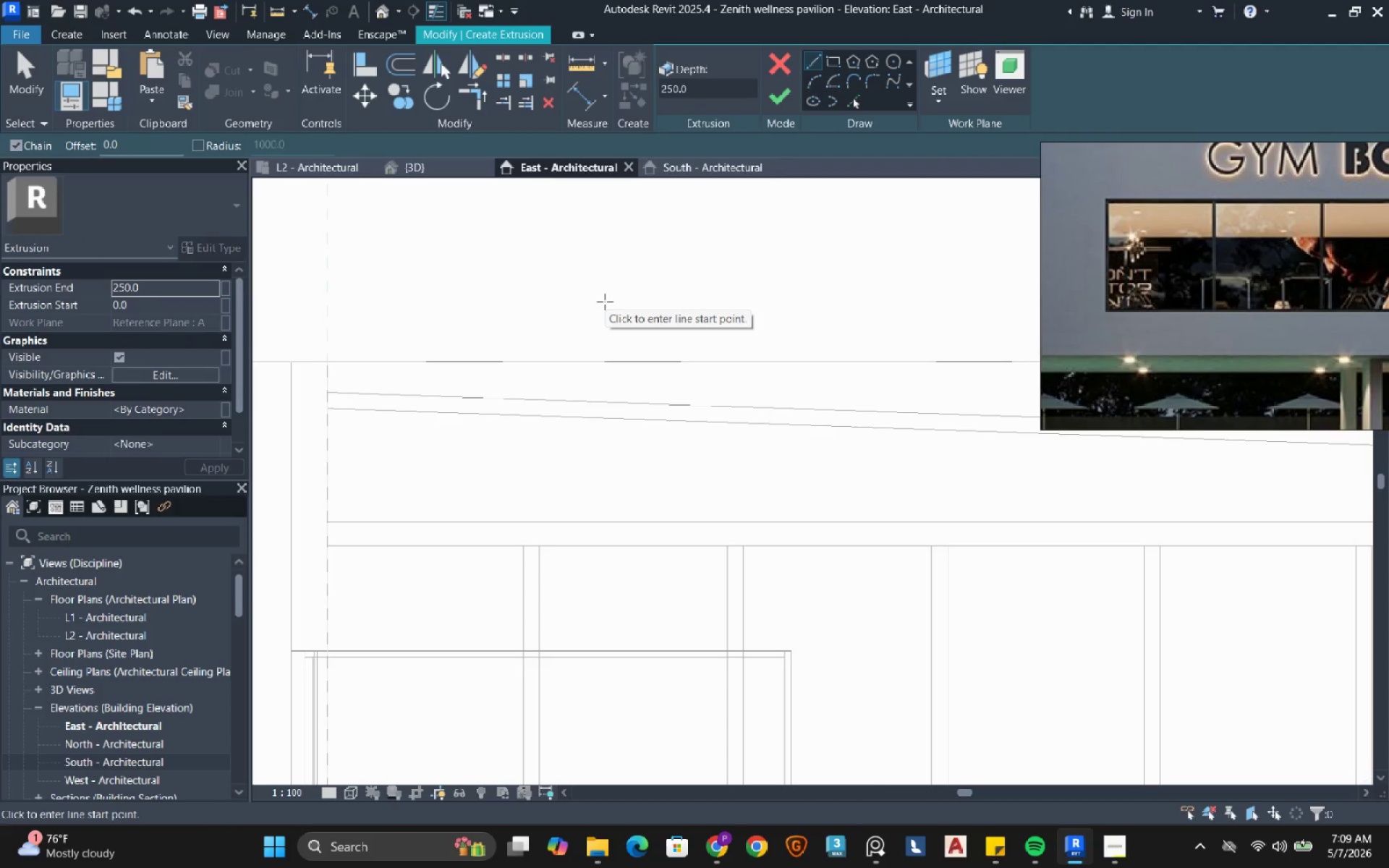 
left_click([929, 101])
 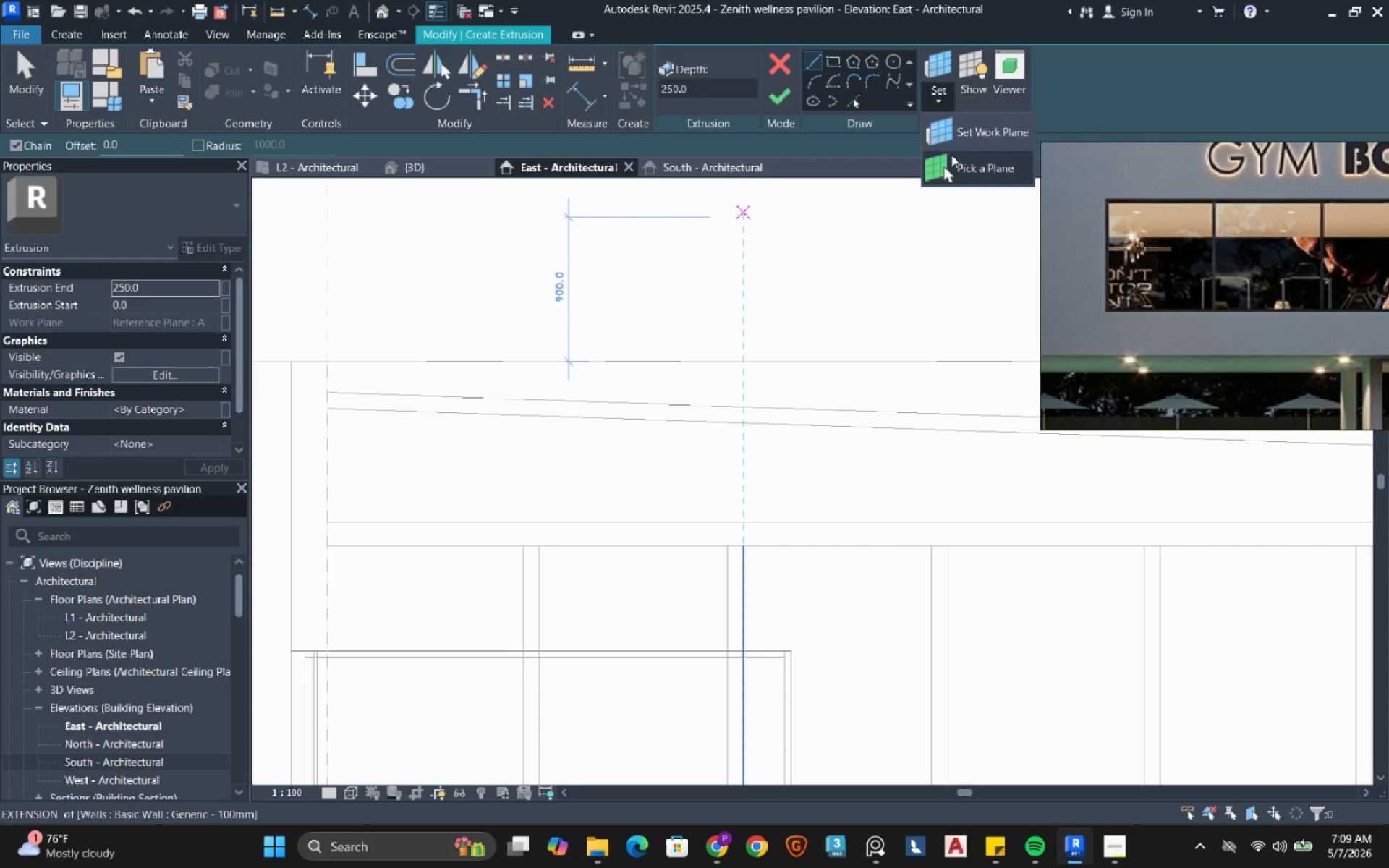 
left_click([1005, 135])
 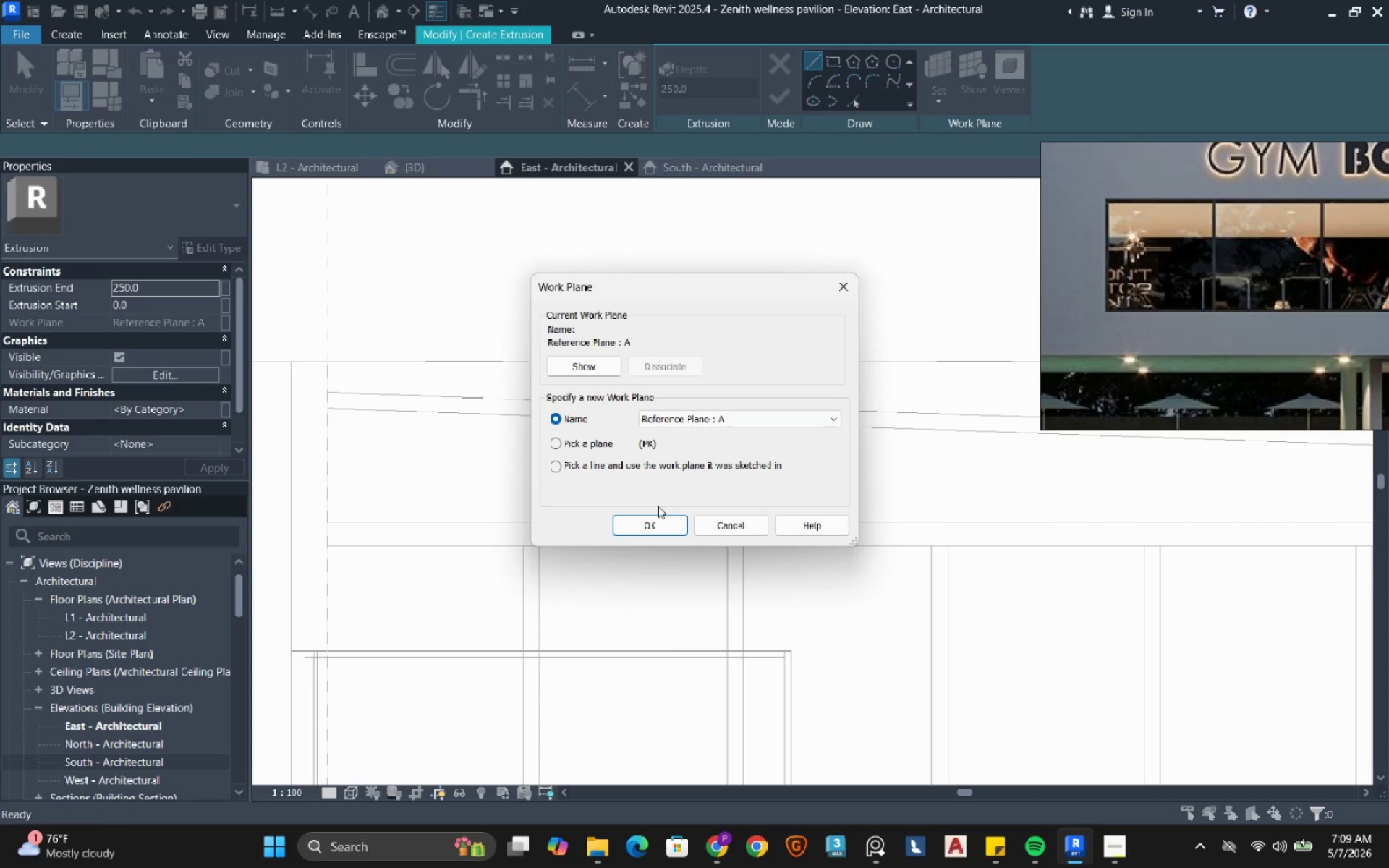 
left_click([653, 520])
 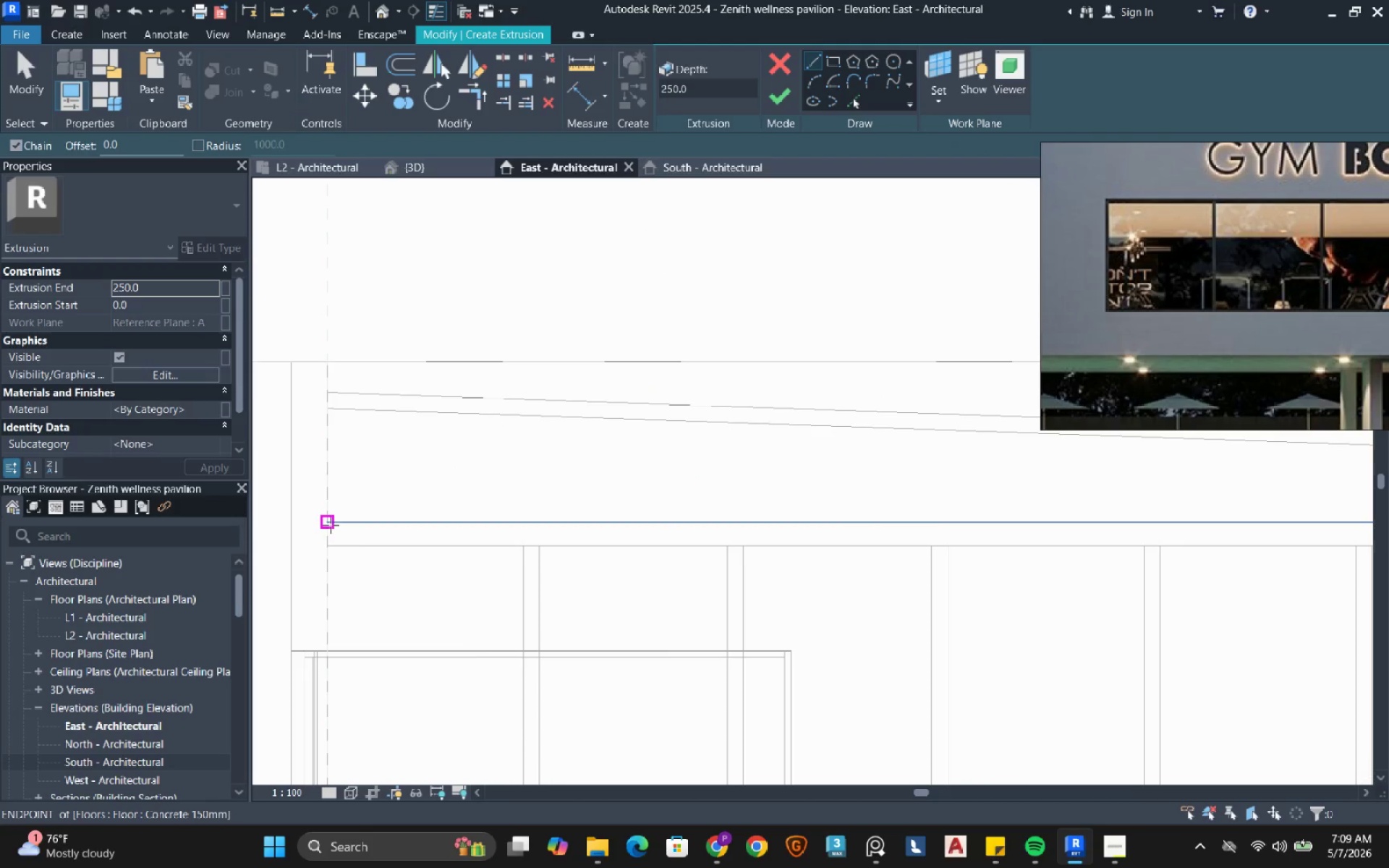 
left_click([327, 409])
 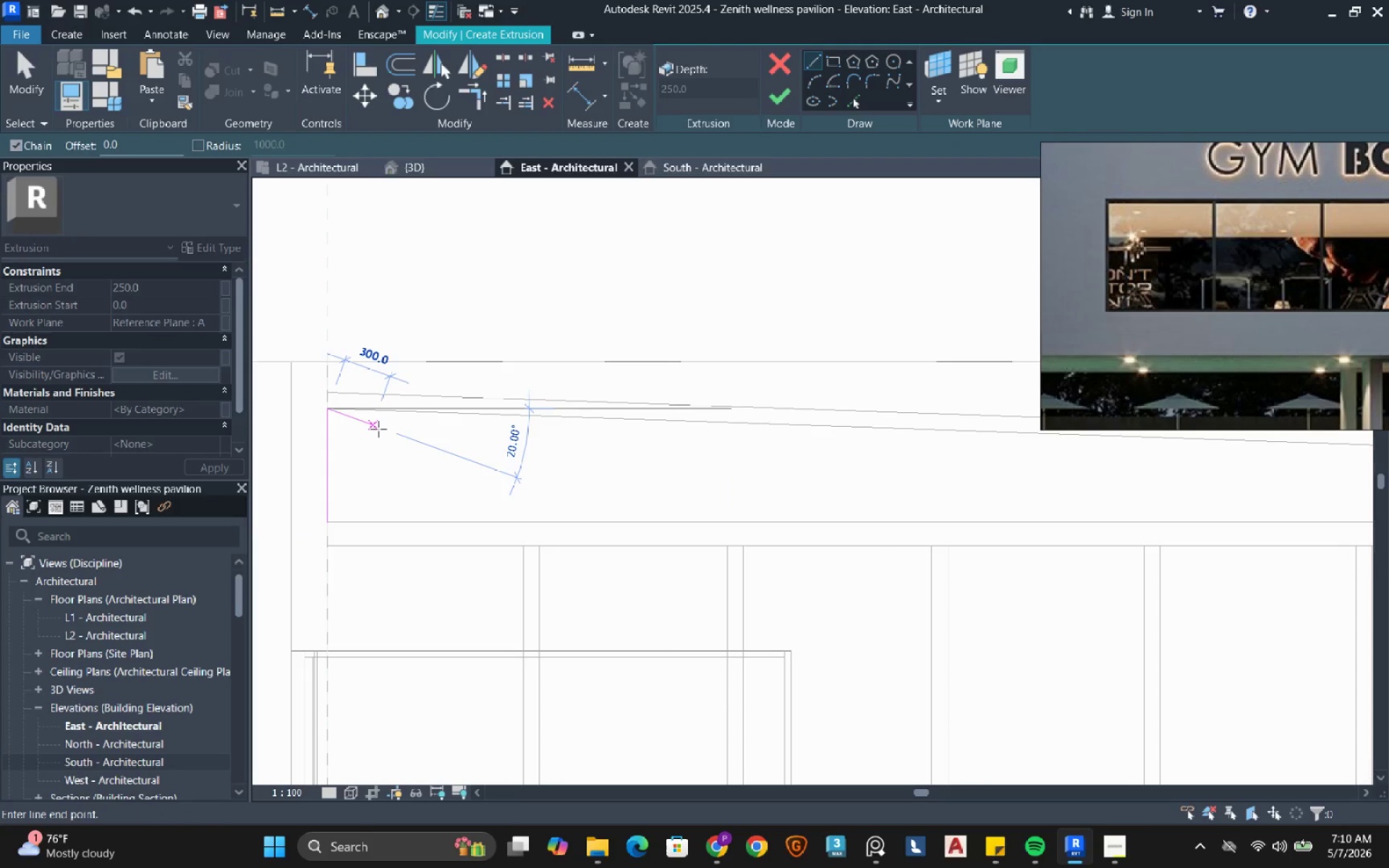 
right_click([378, 429])
 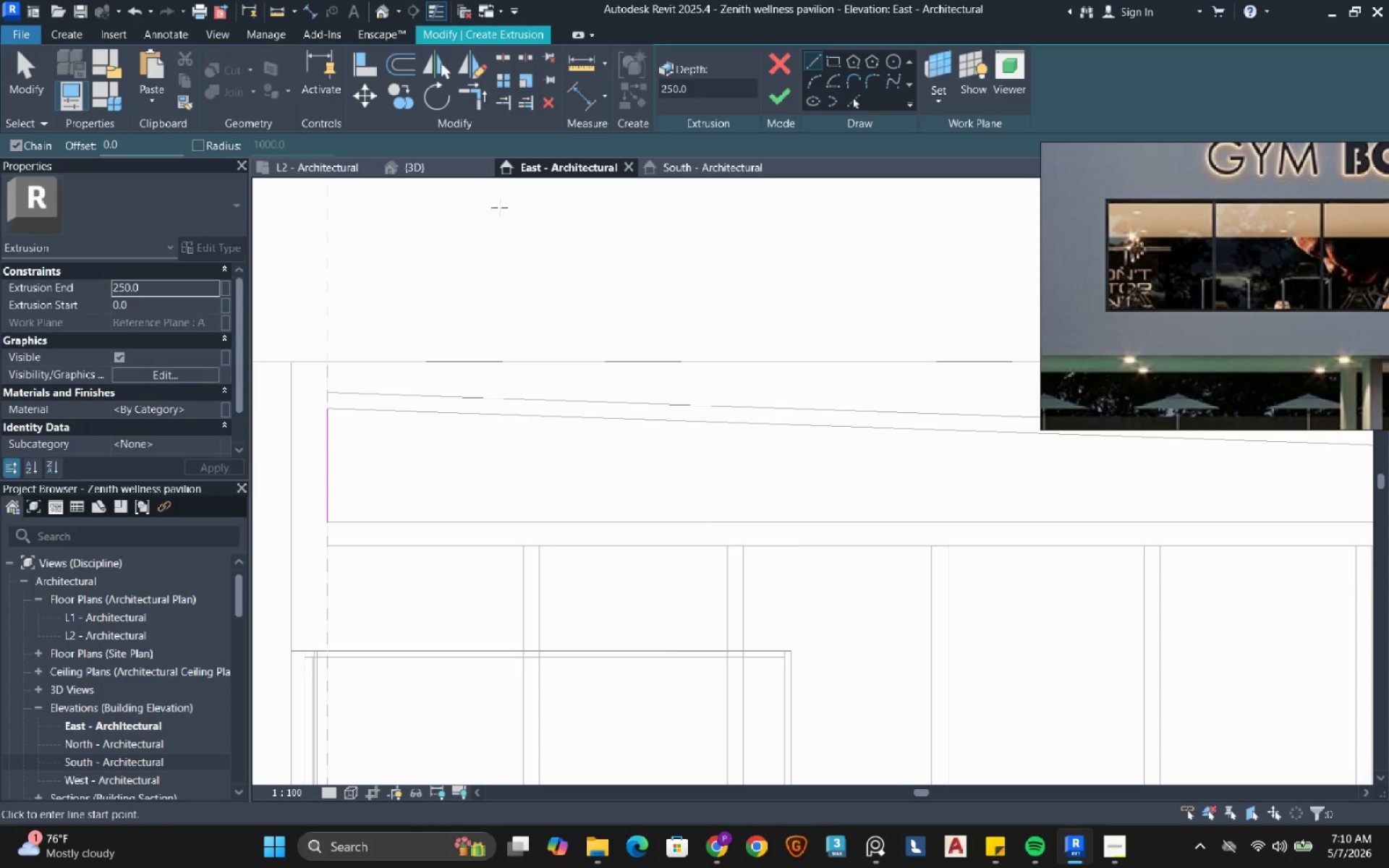 
left_click([401, 72])
 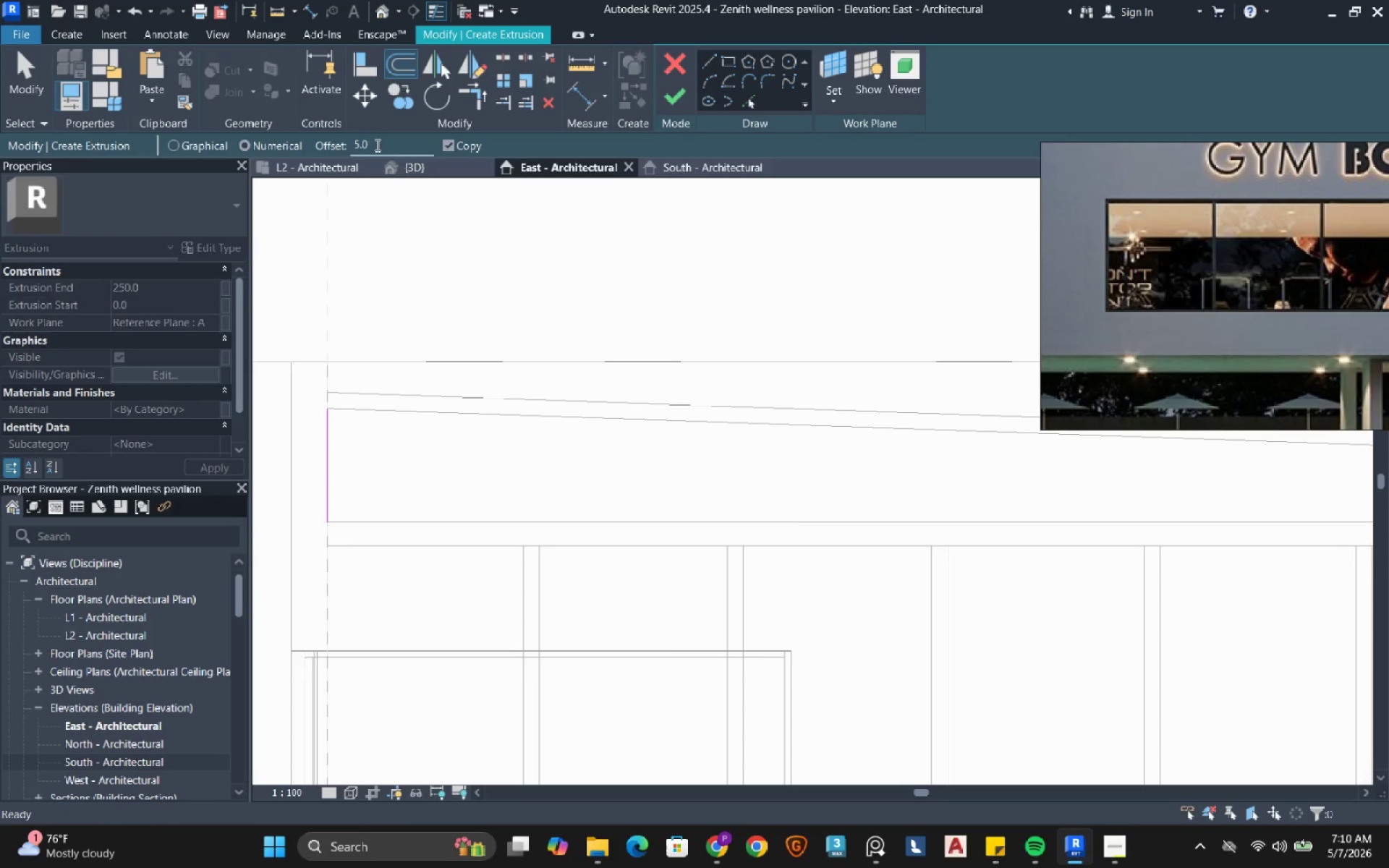 
double_click([376, 145])
 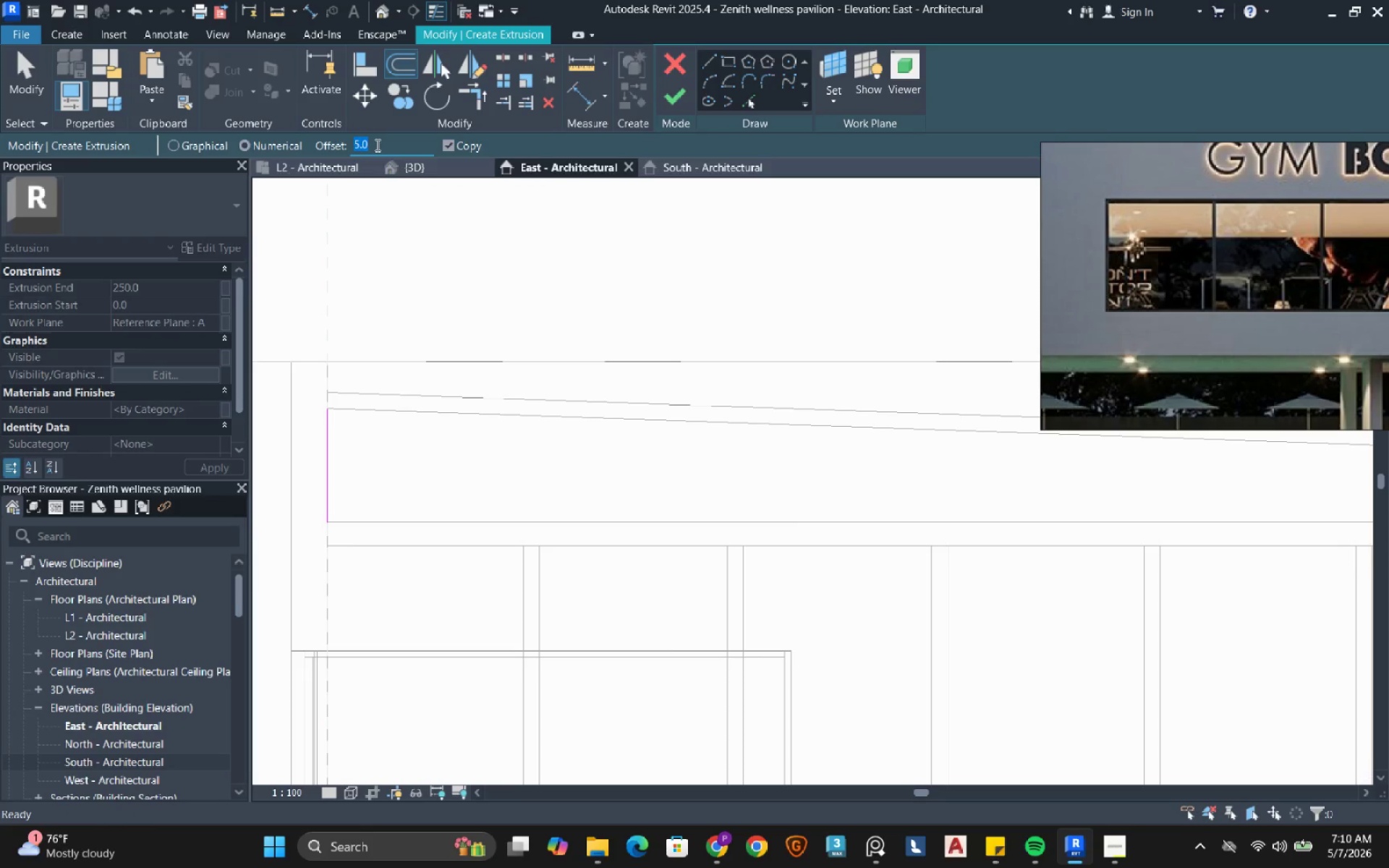 
key(Numpad1)
 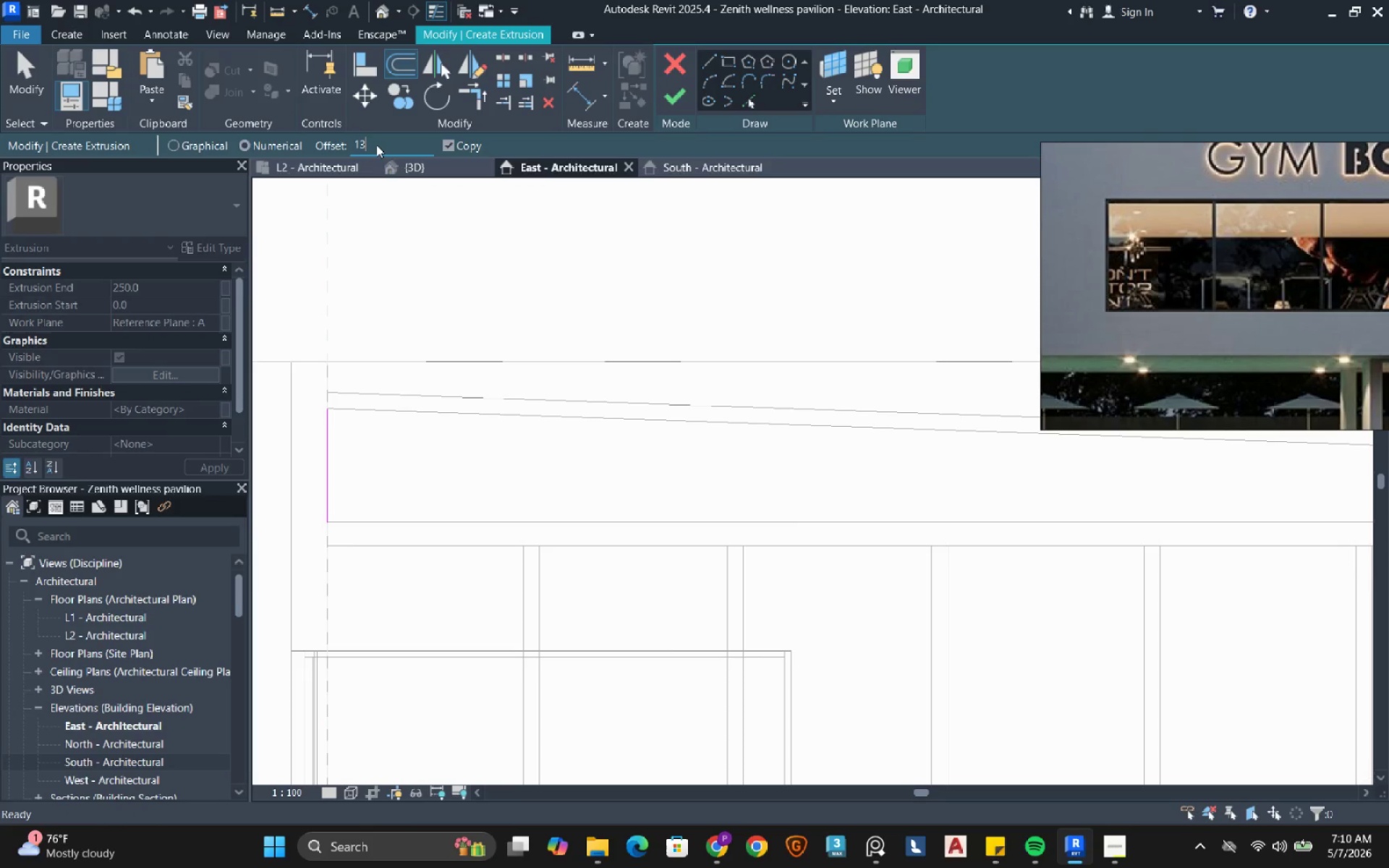 
key(Numpad3)
 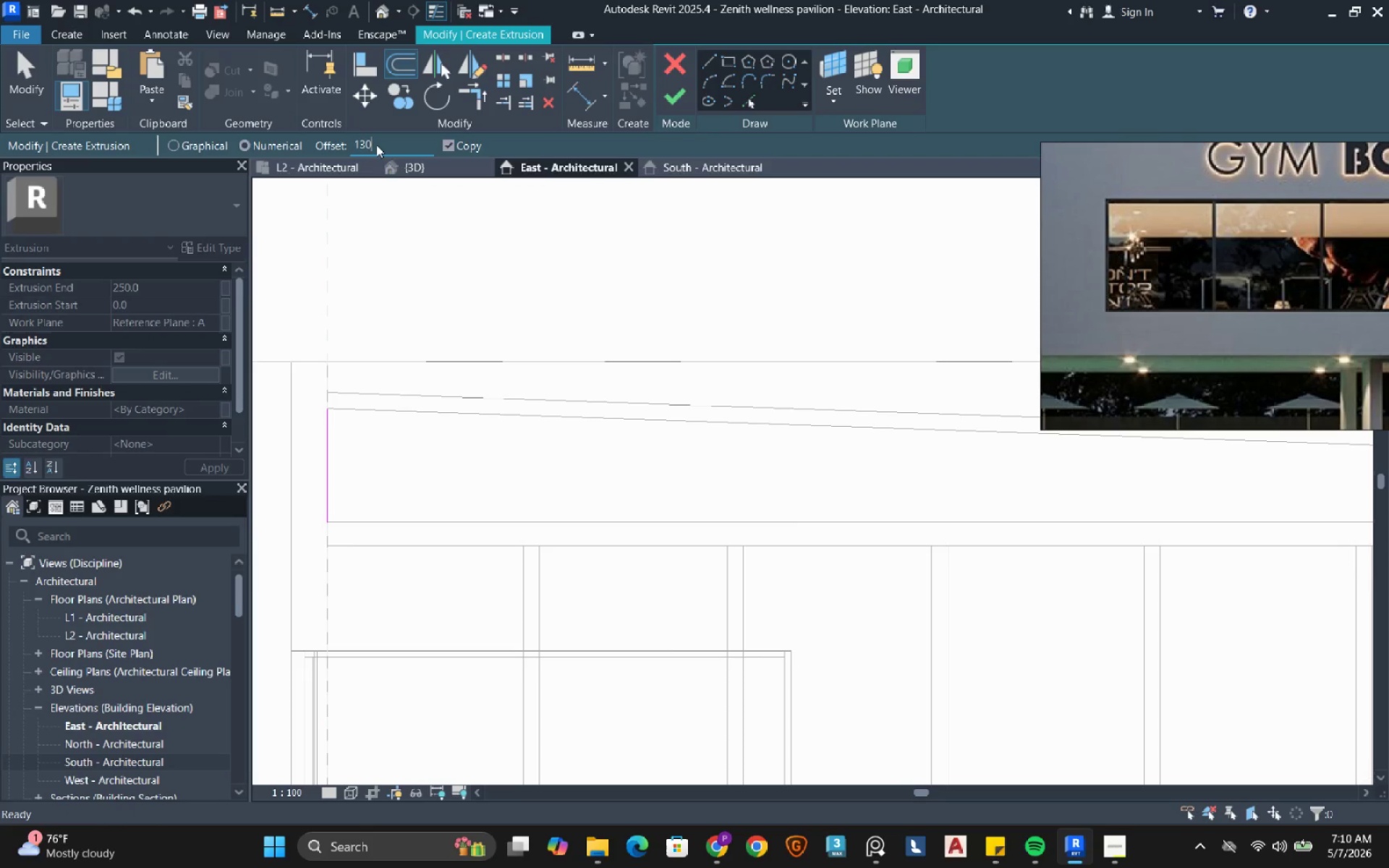 
key(Numpad0)
 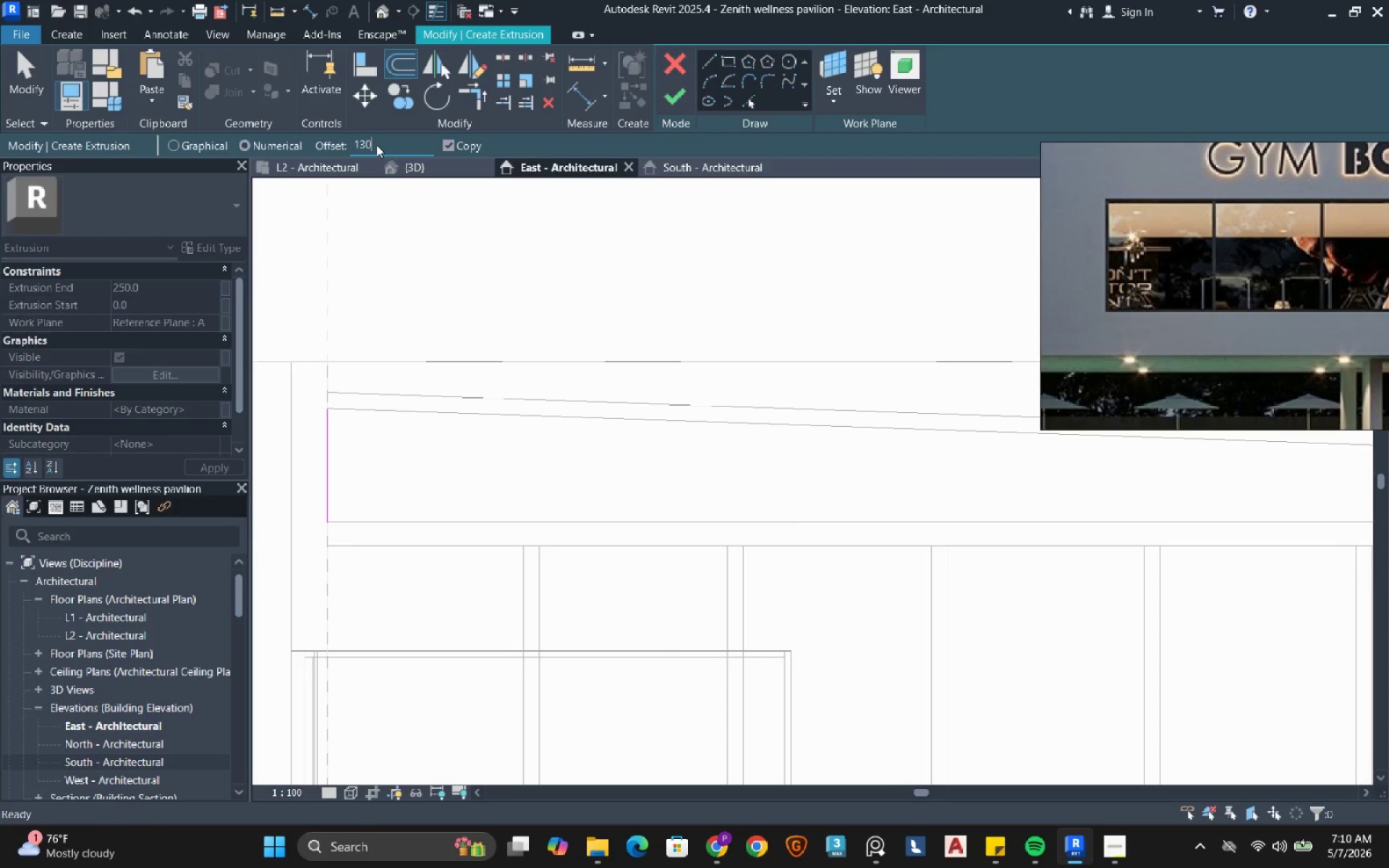 
key(Numpad0)
 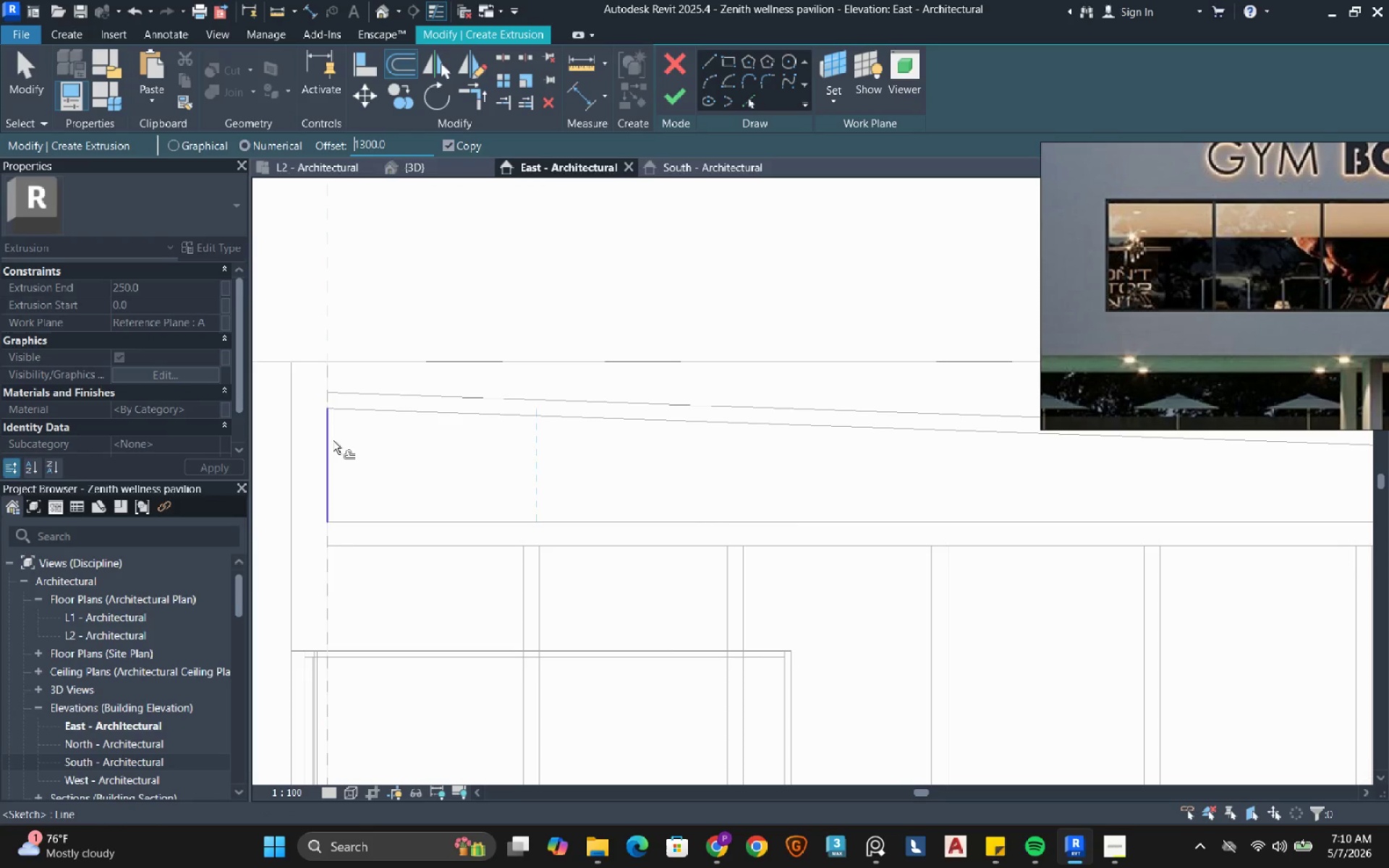 
left_click([333, 441])
 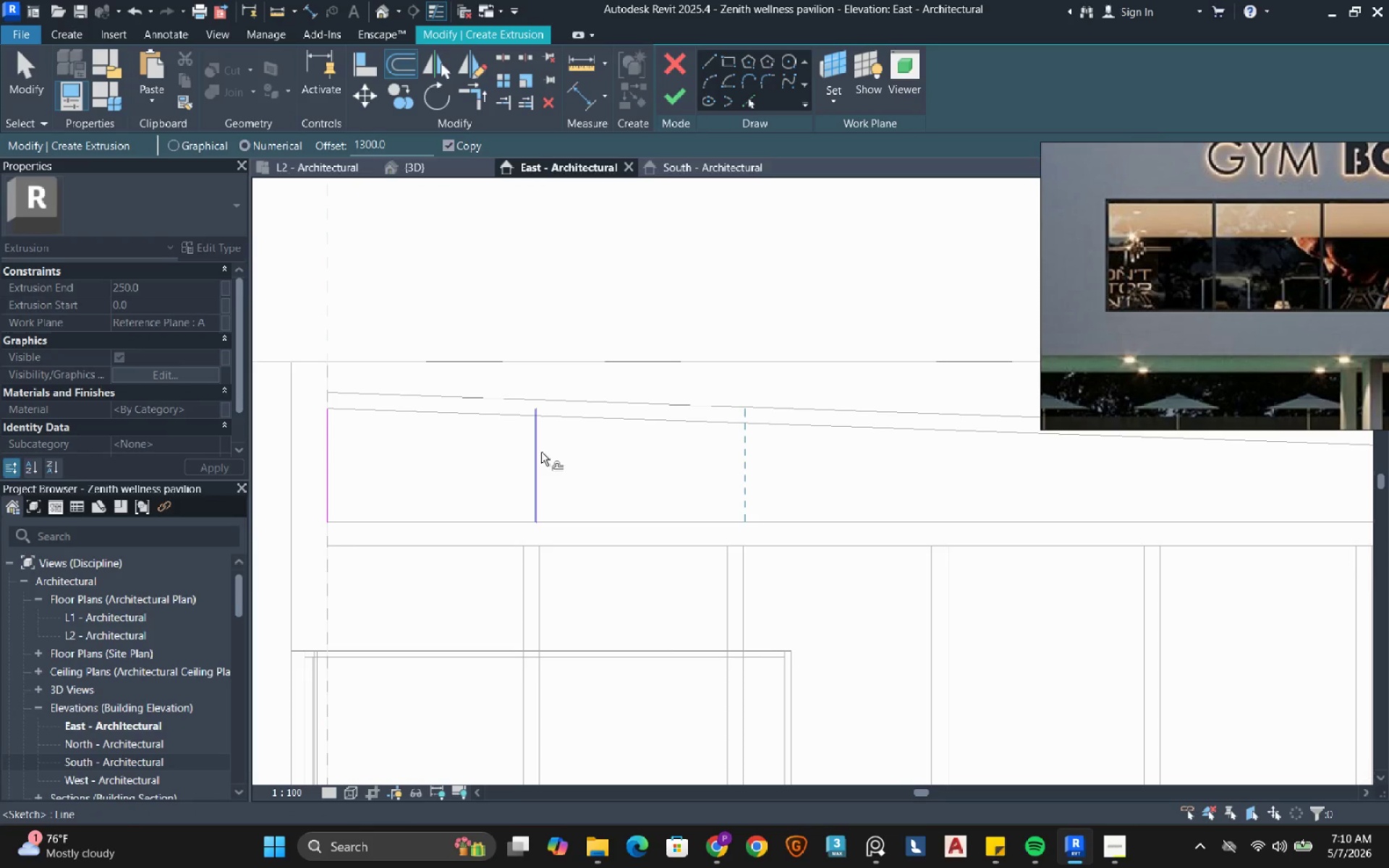 
left_click([541, 452])
 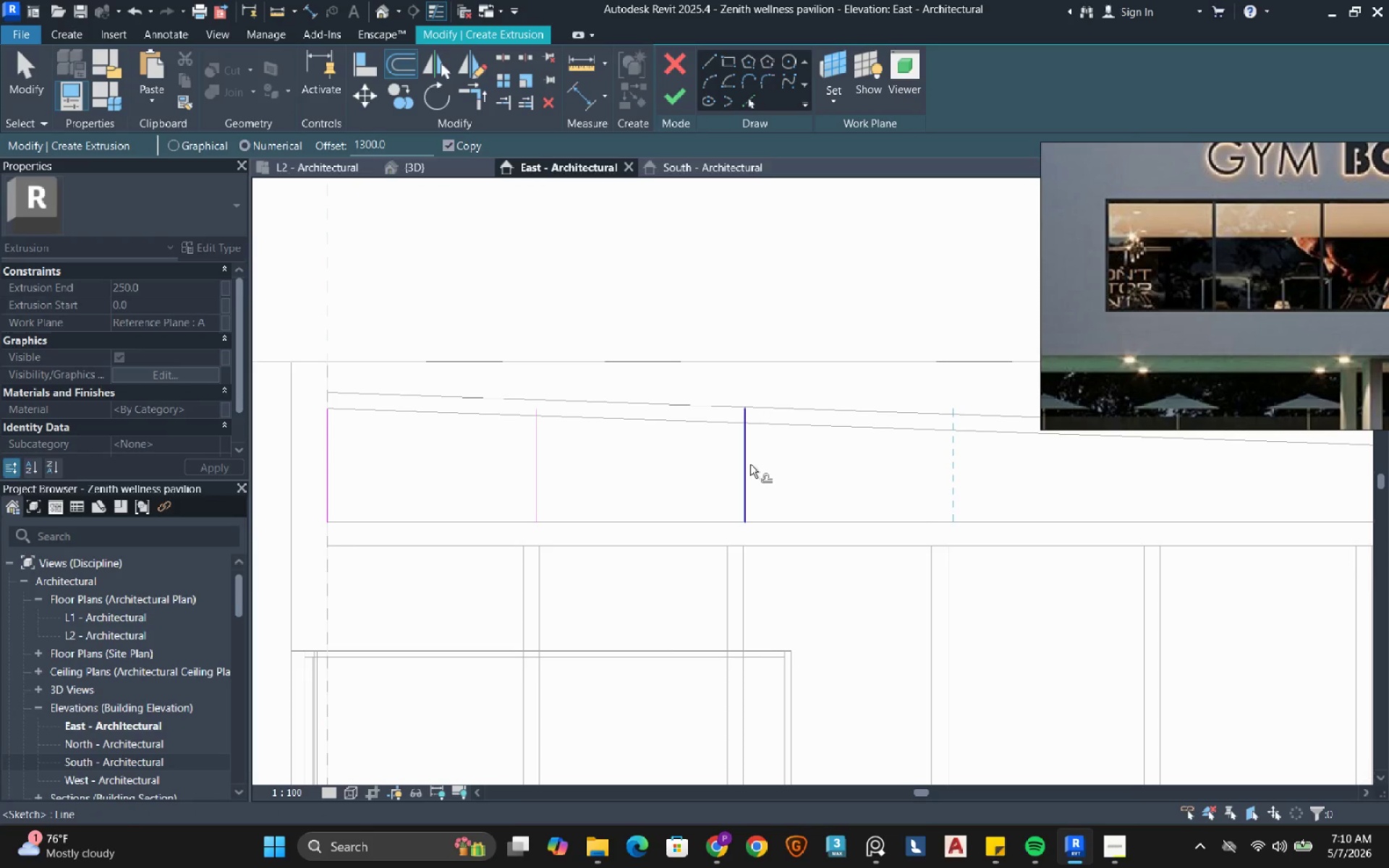 
left_click([750, 464])
 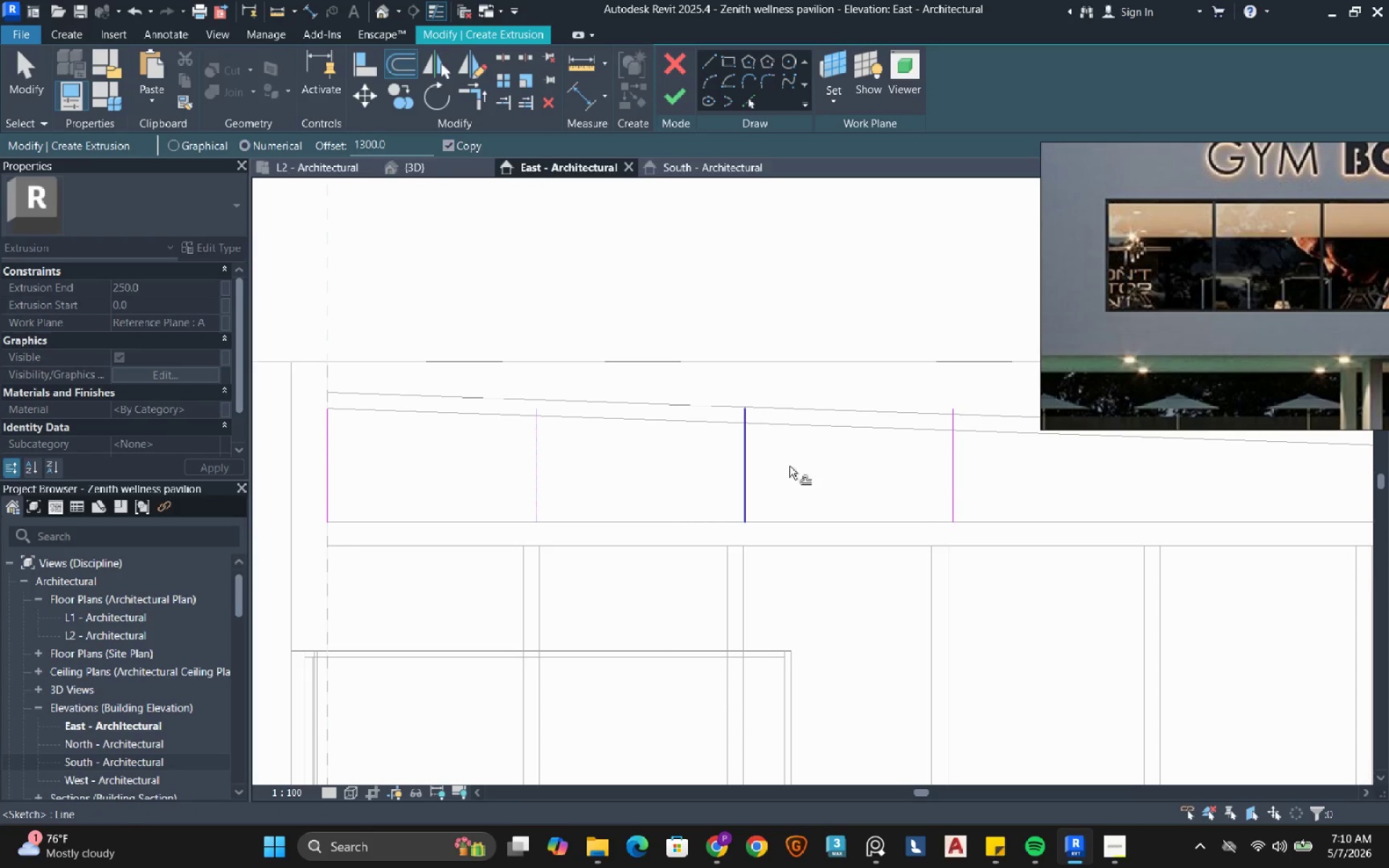 
scroll: coordinate [755, 464], scroll_direction: down, amount: 2.0
 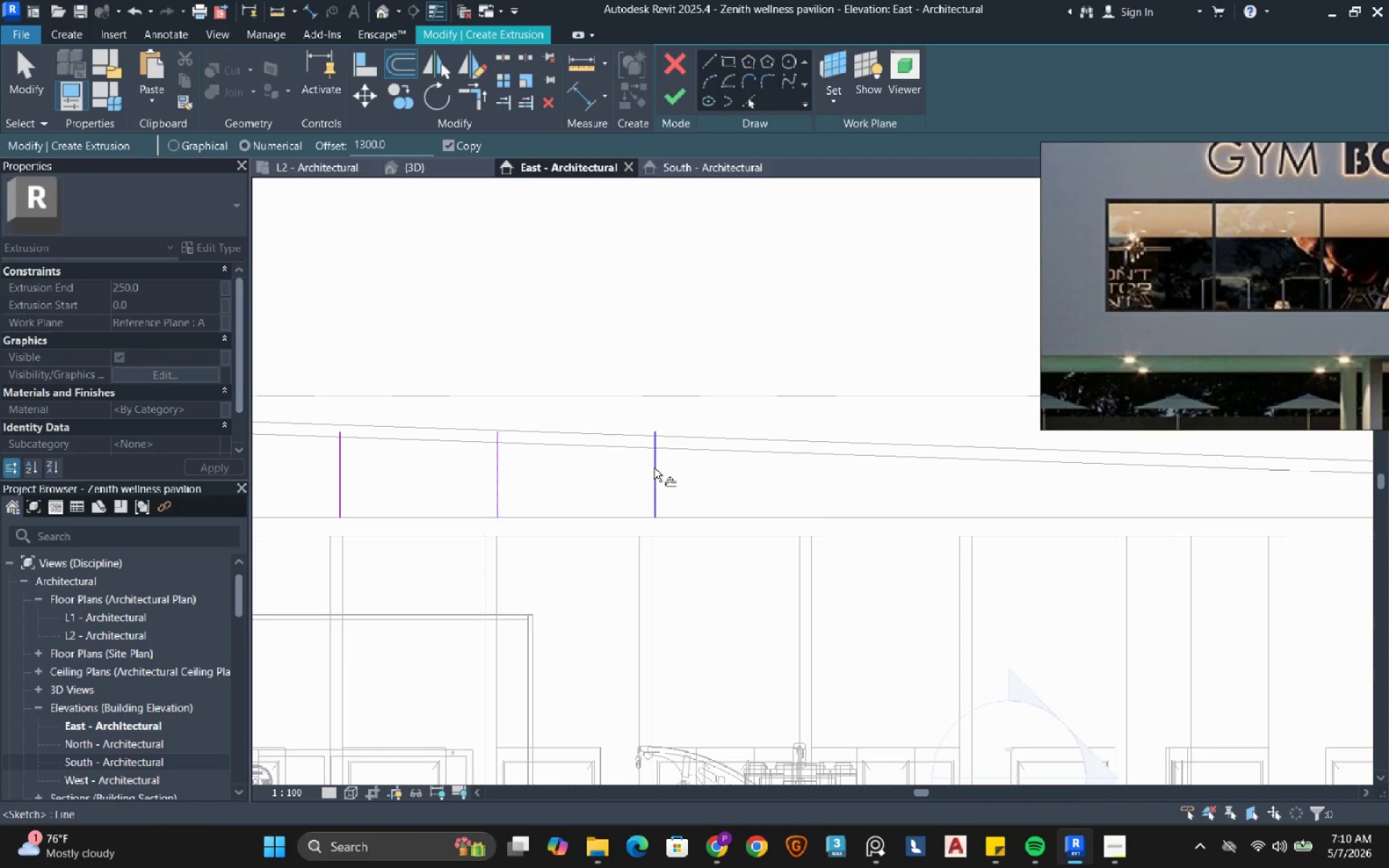 
left_click([663, 468])
 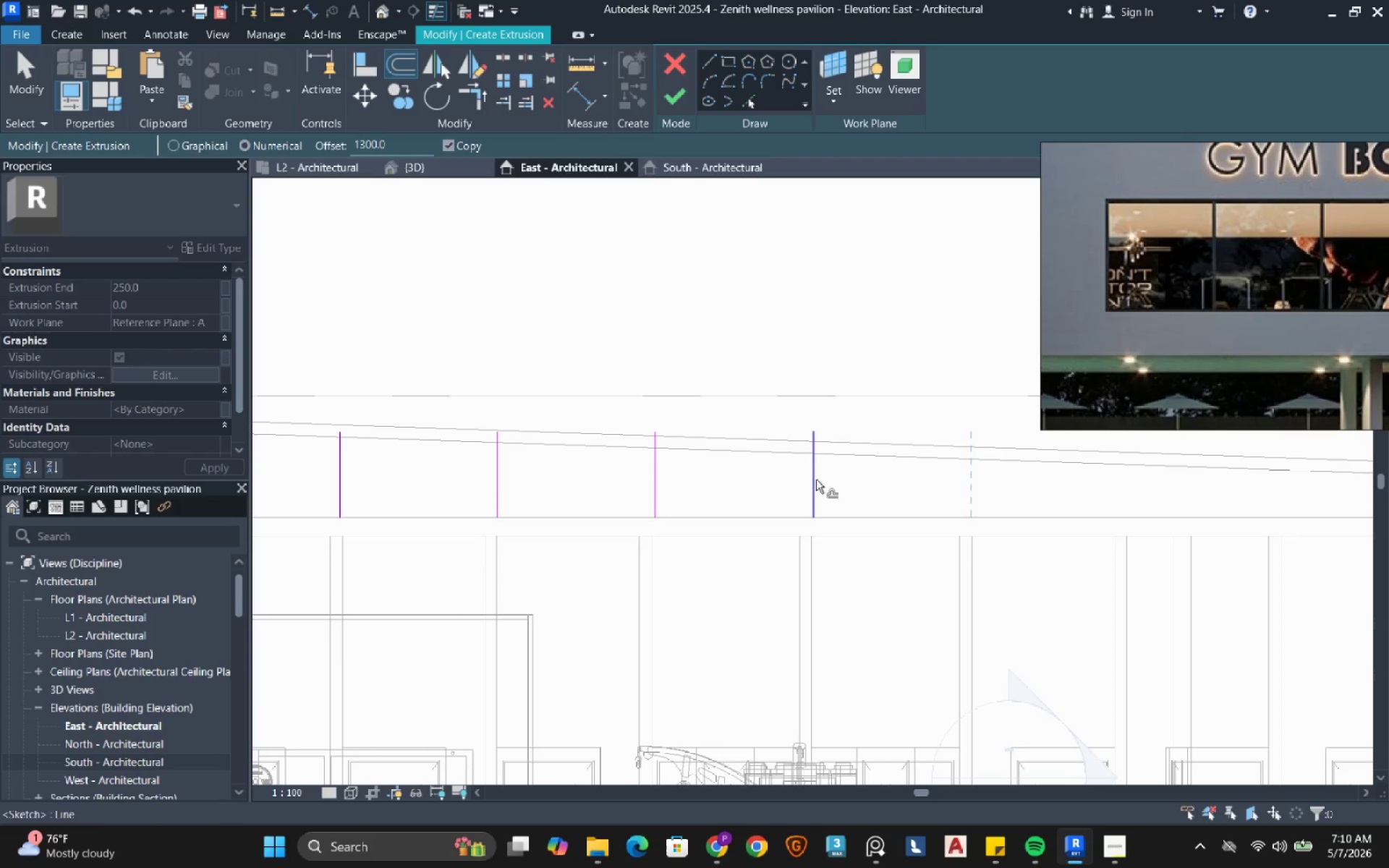 
left_click([815, 480])
 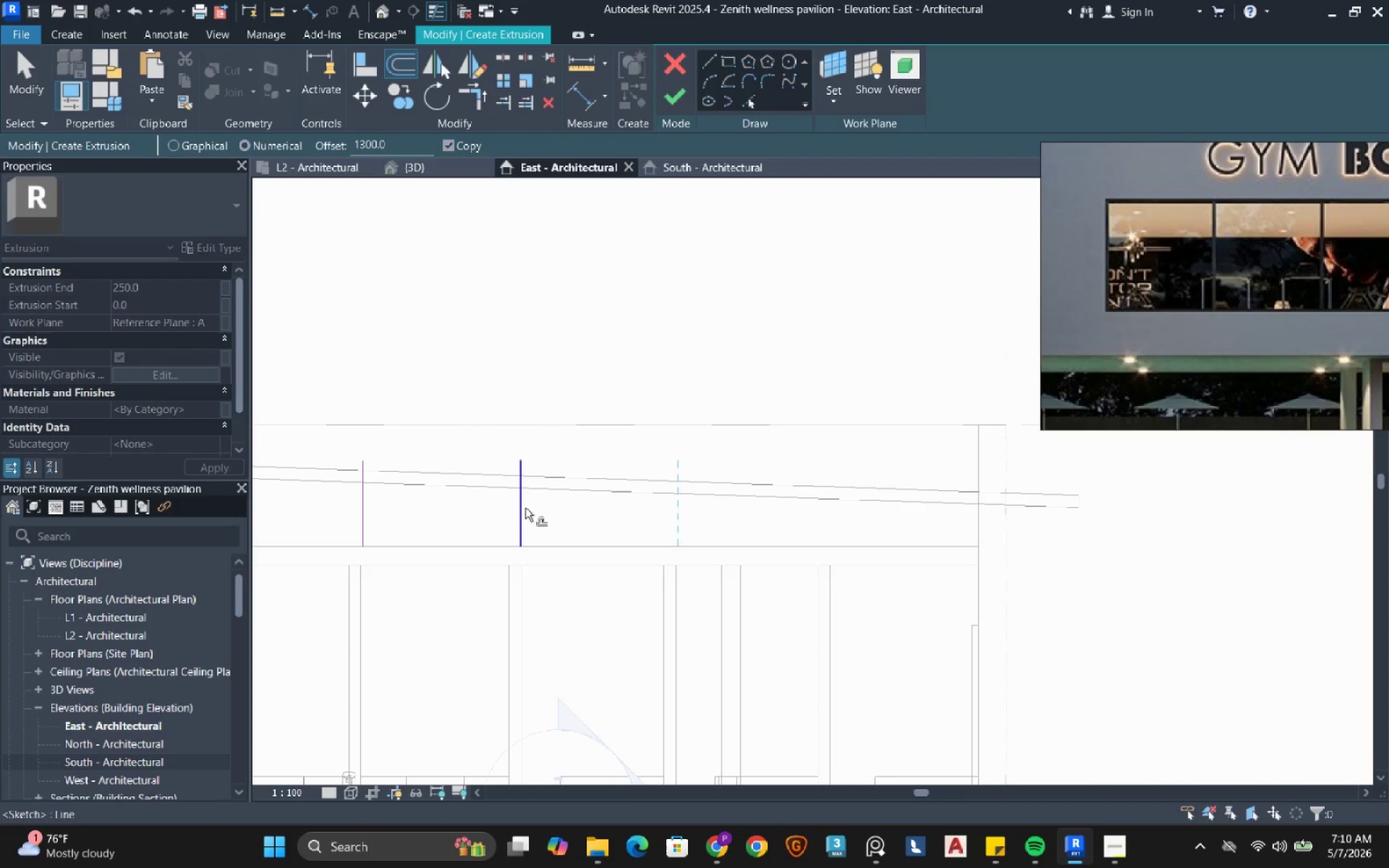 
left_click([525, 508])
 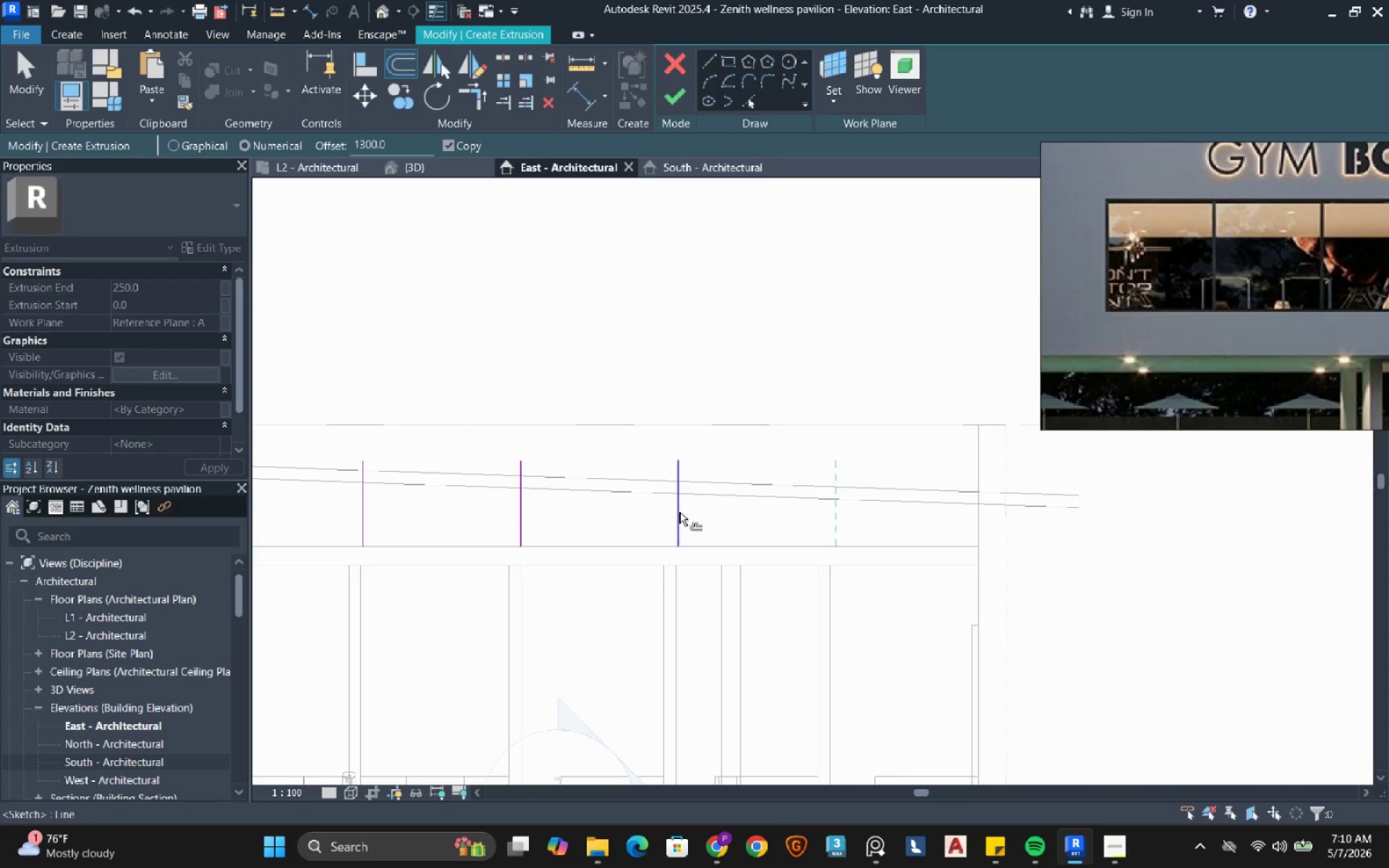 
left_click([679, 512])
 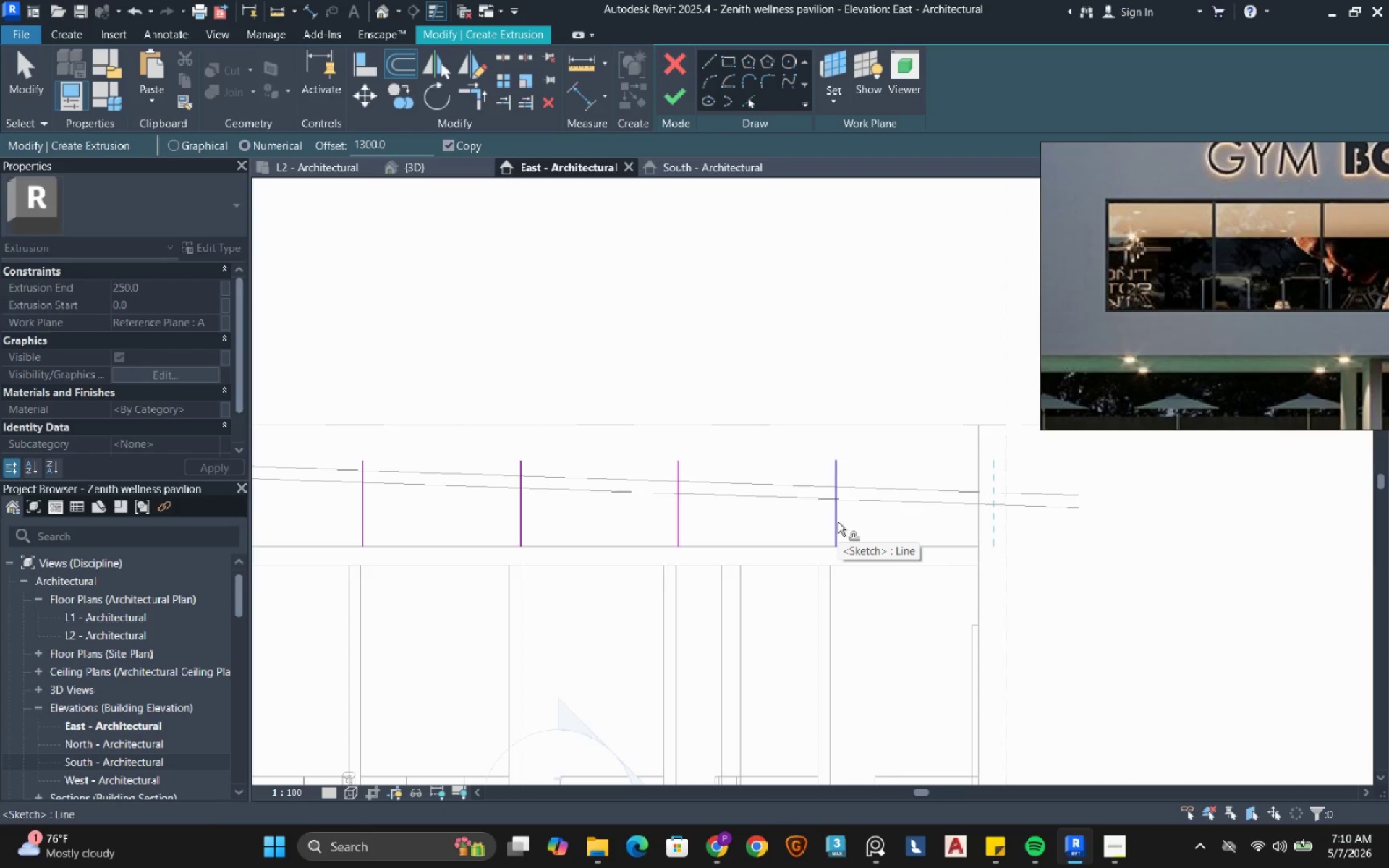 
left_click([838, 522])
 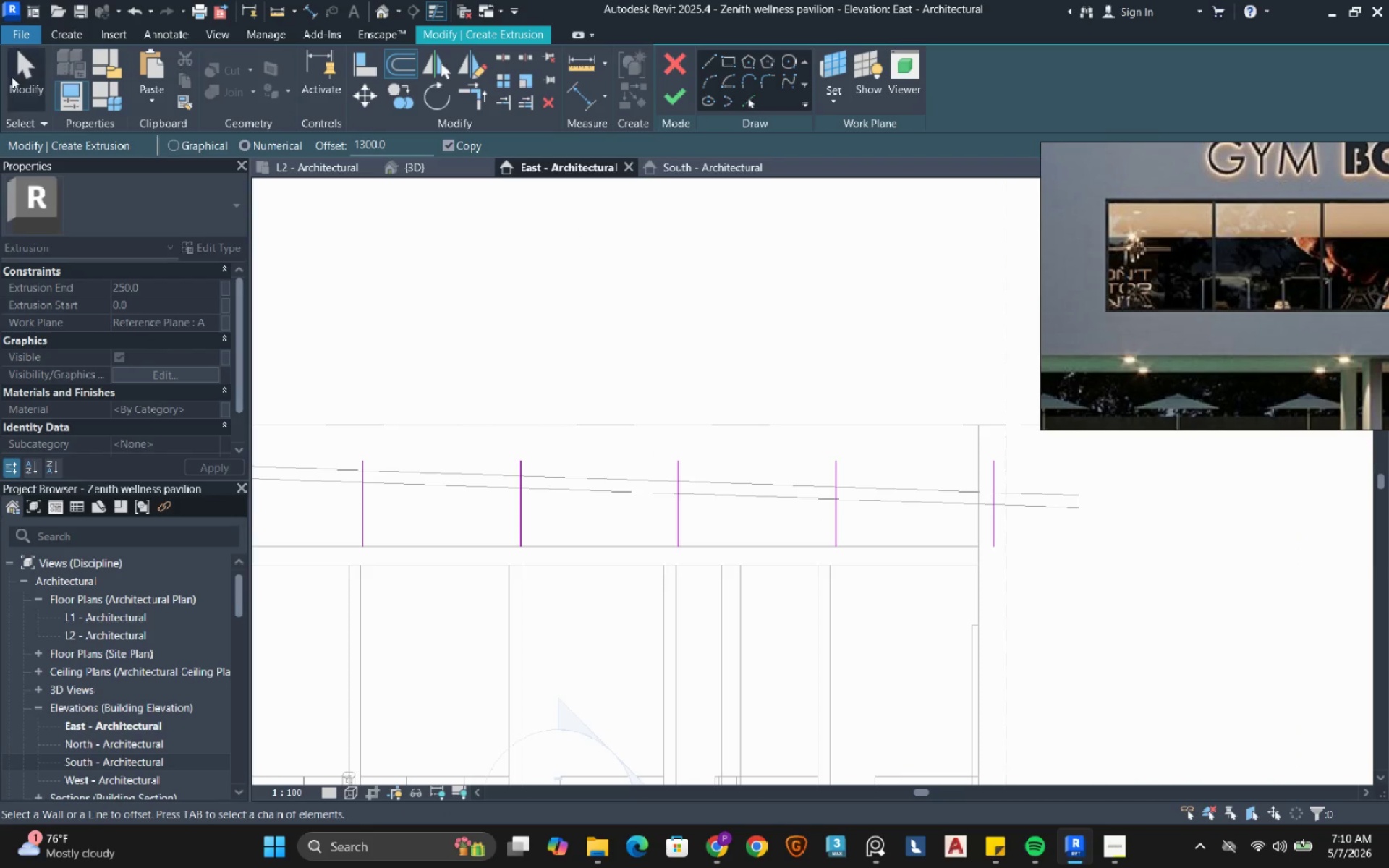 
left_click([4, 80])
 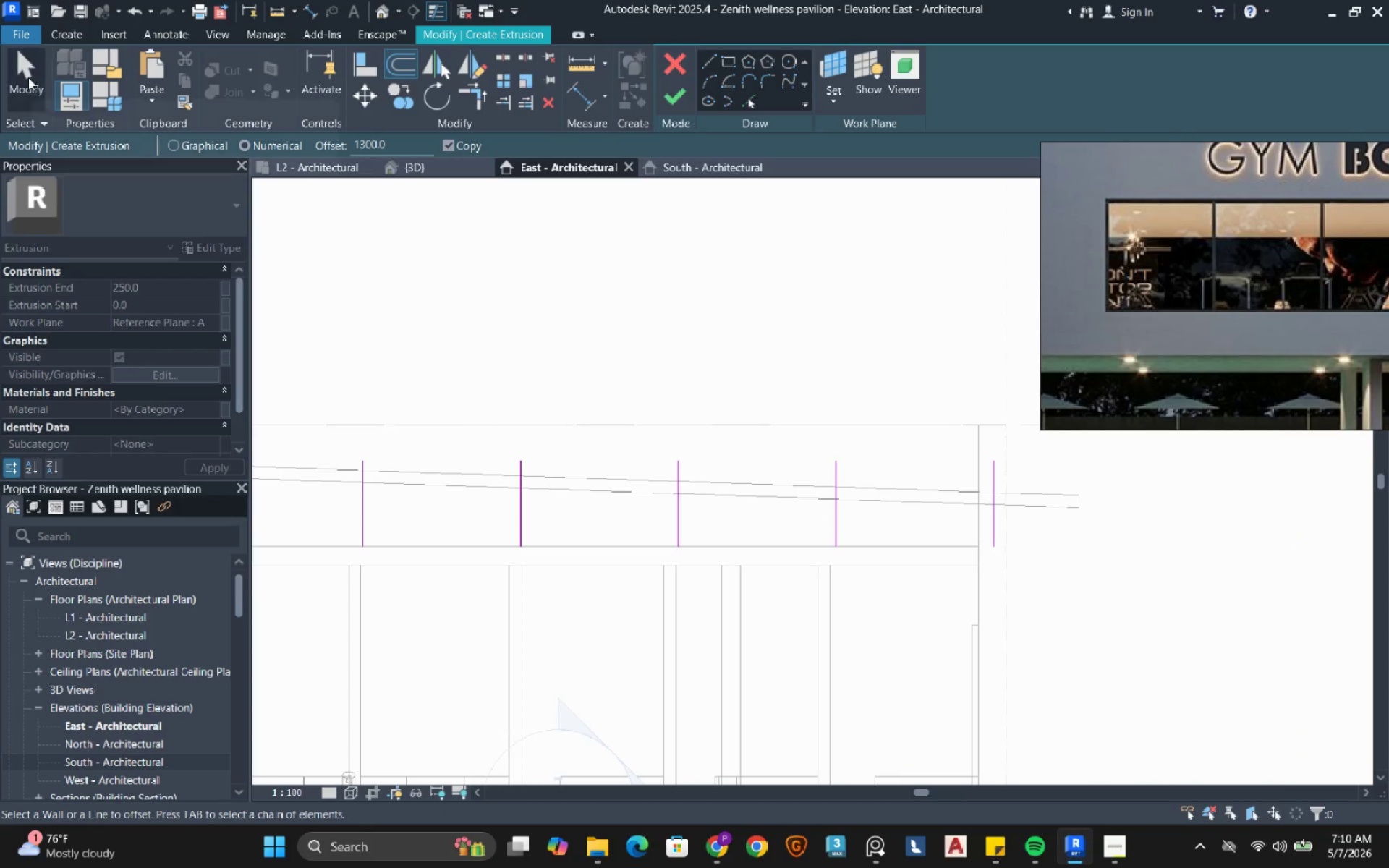 
left_click_drag(start_coordinate=[30, 77], to_coordinate=[34, 77])
 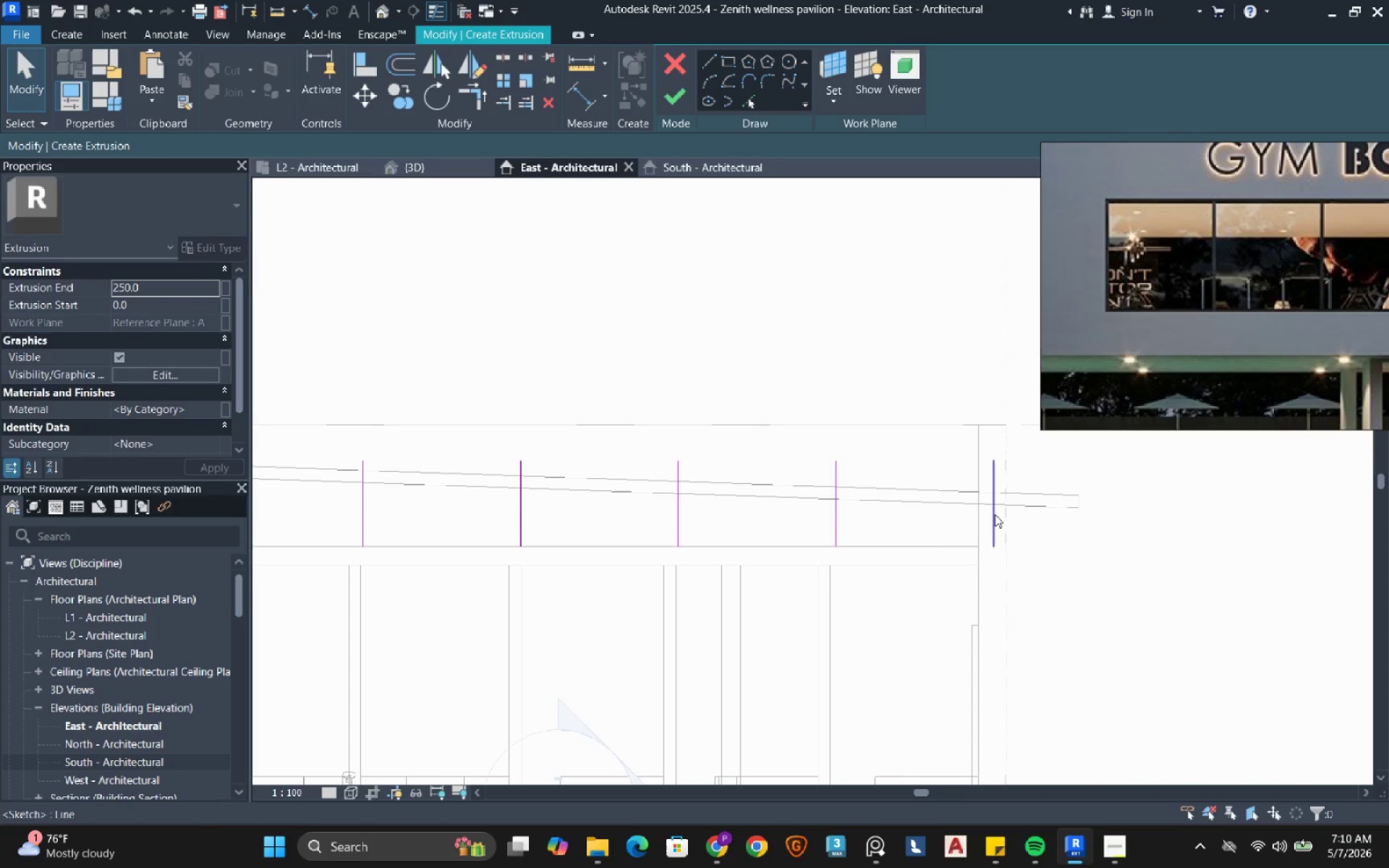 
left_click([995, 514])
 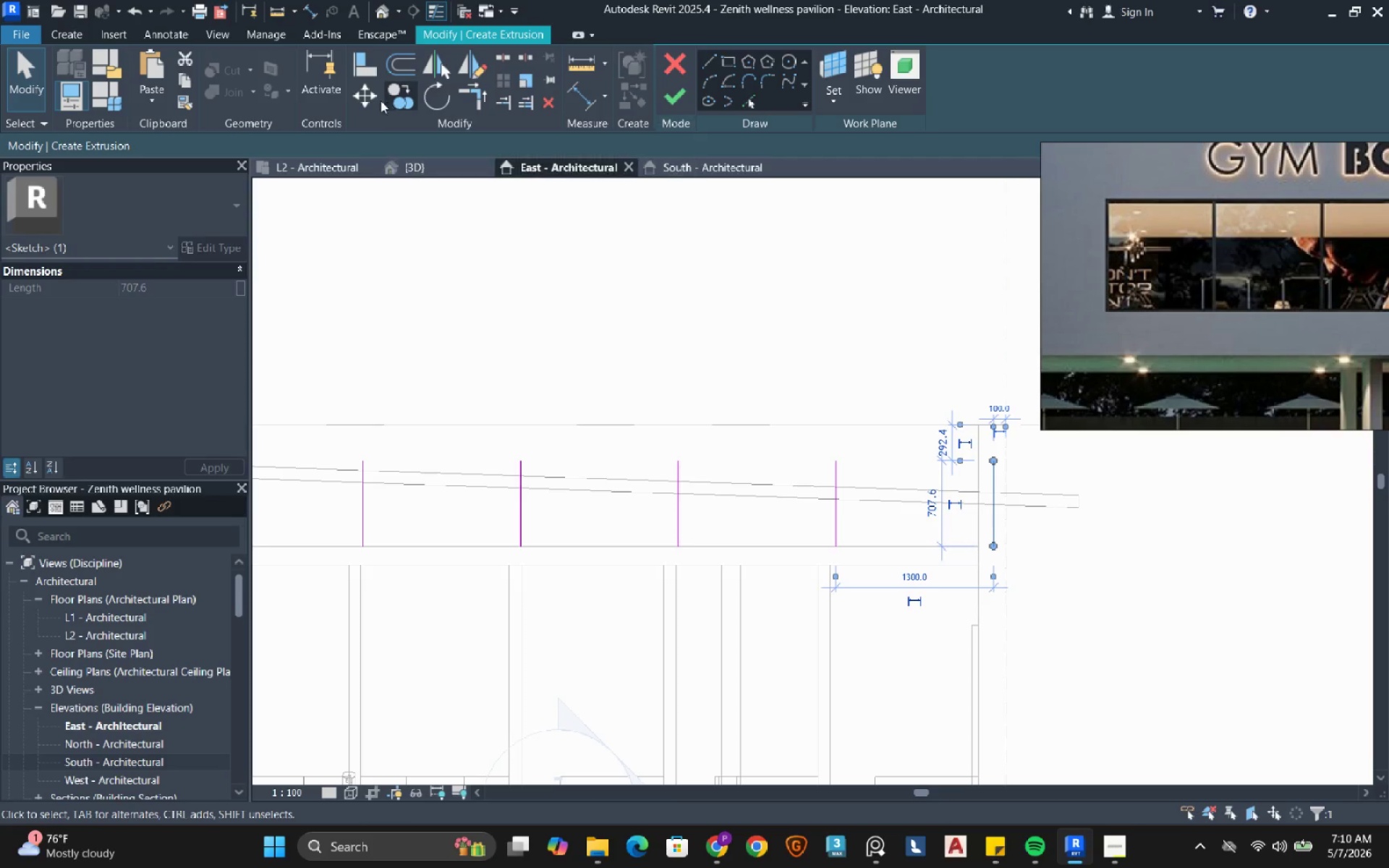 
left_click([370, 97])
 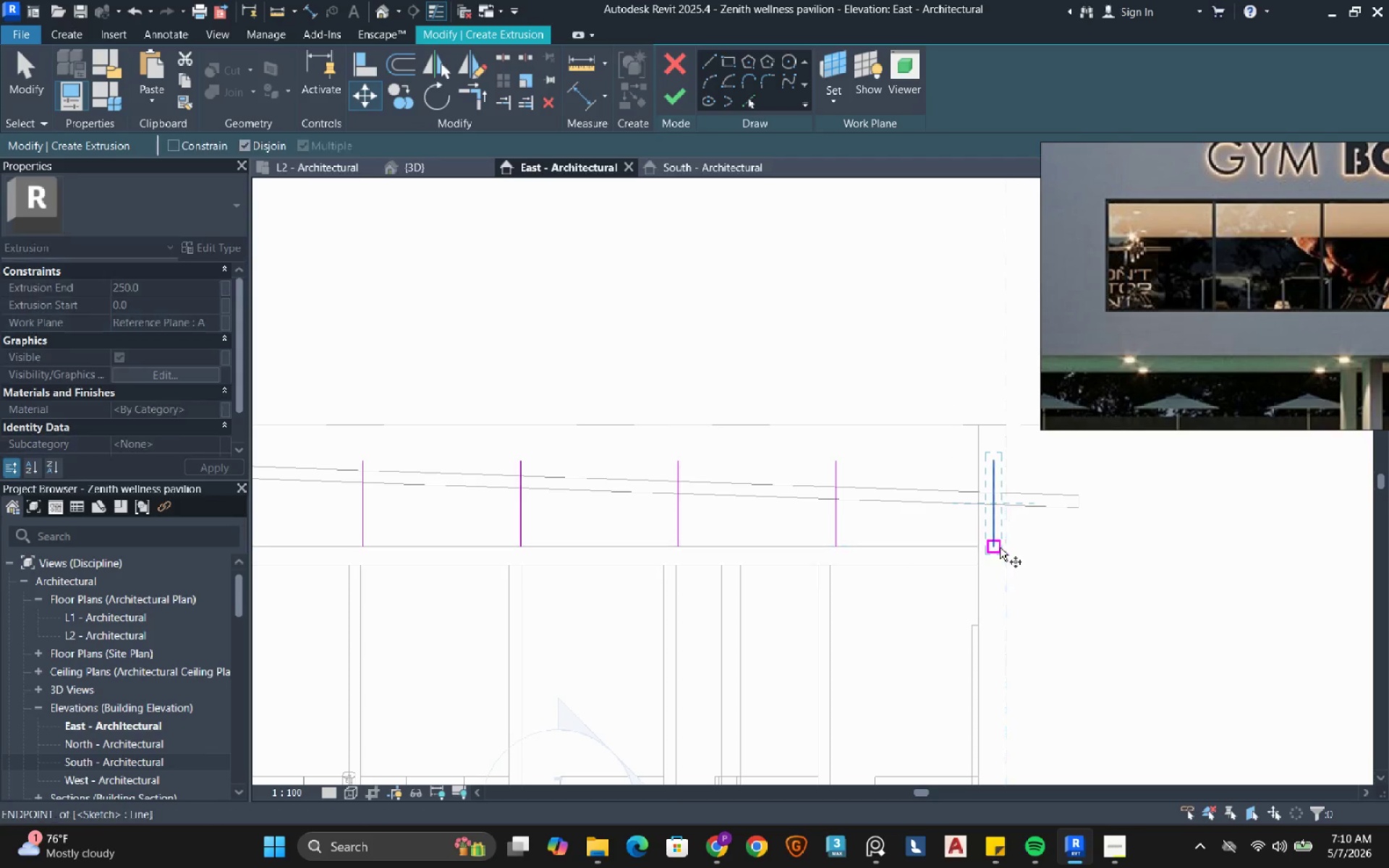 
left_click([996, 548])
 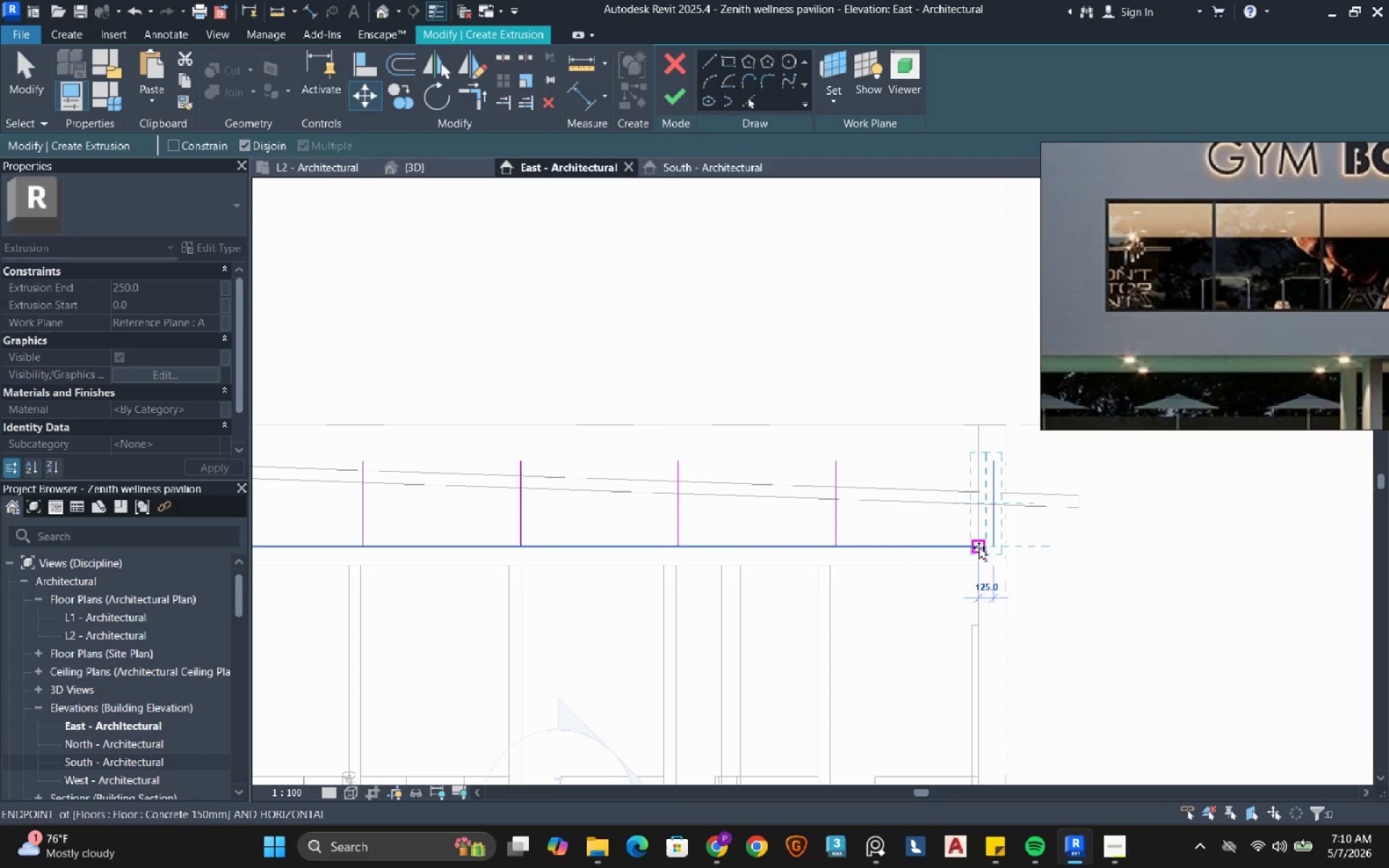 
left_click([979, 548])
 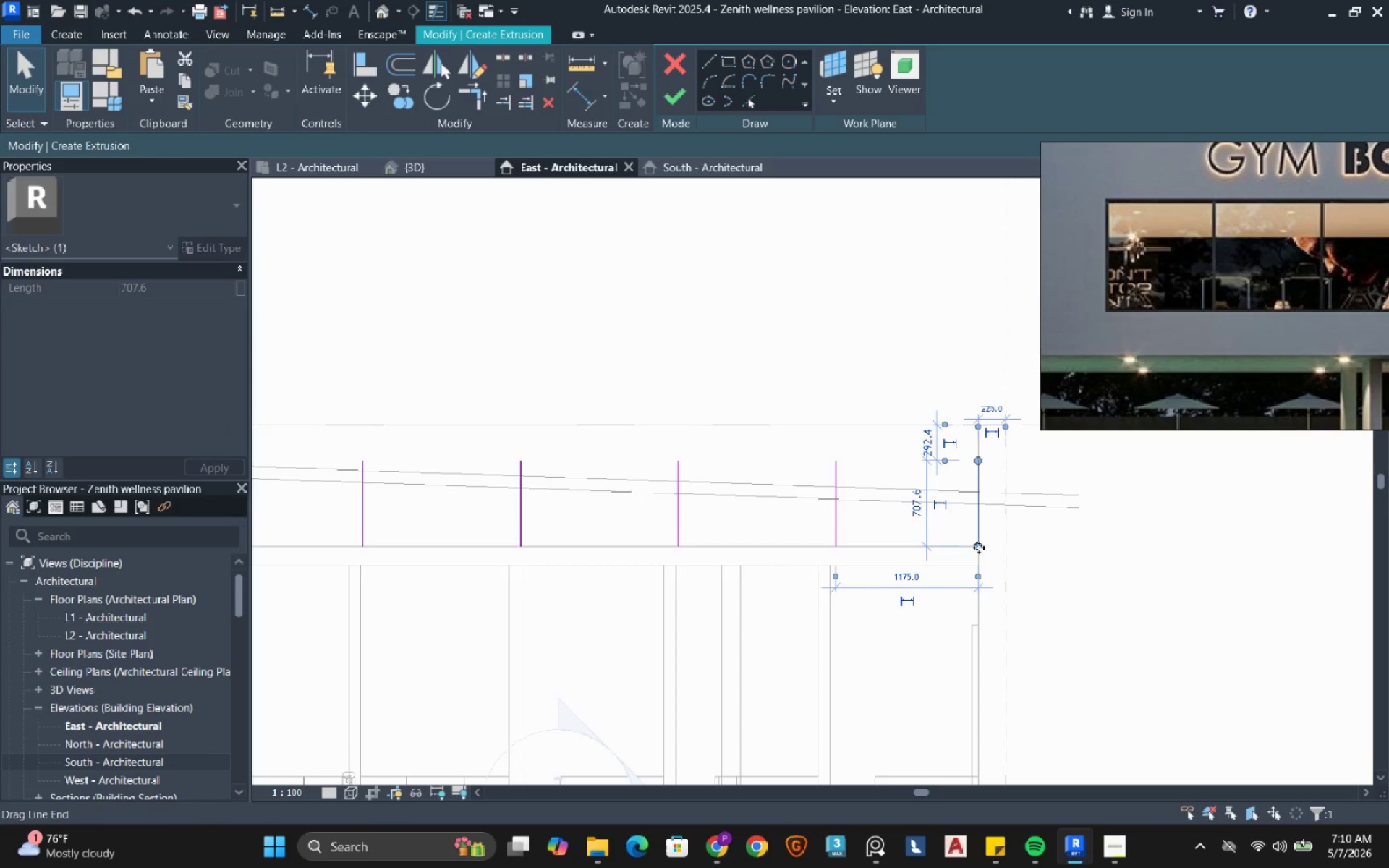 
scroll: coordinate [969, 542], scroll_direction: down, amount: 7.0
 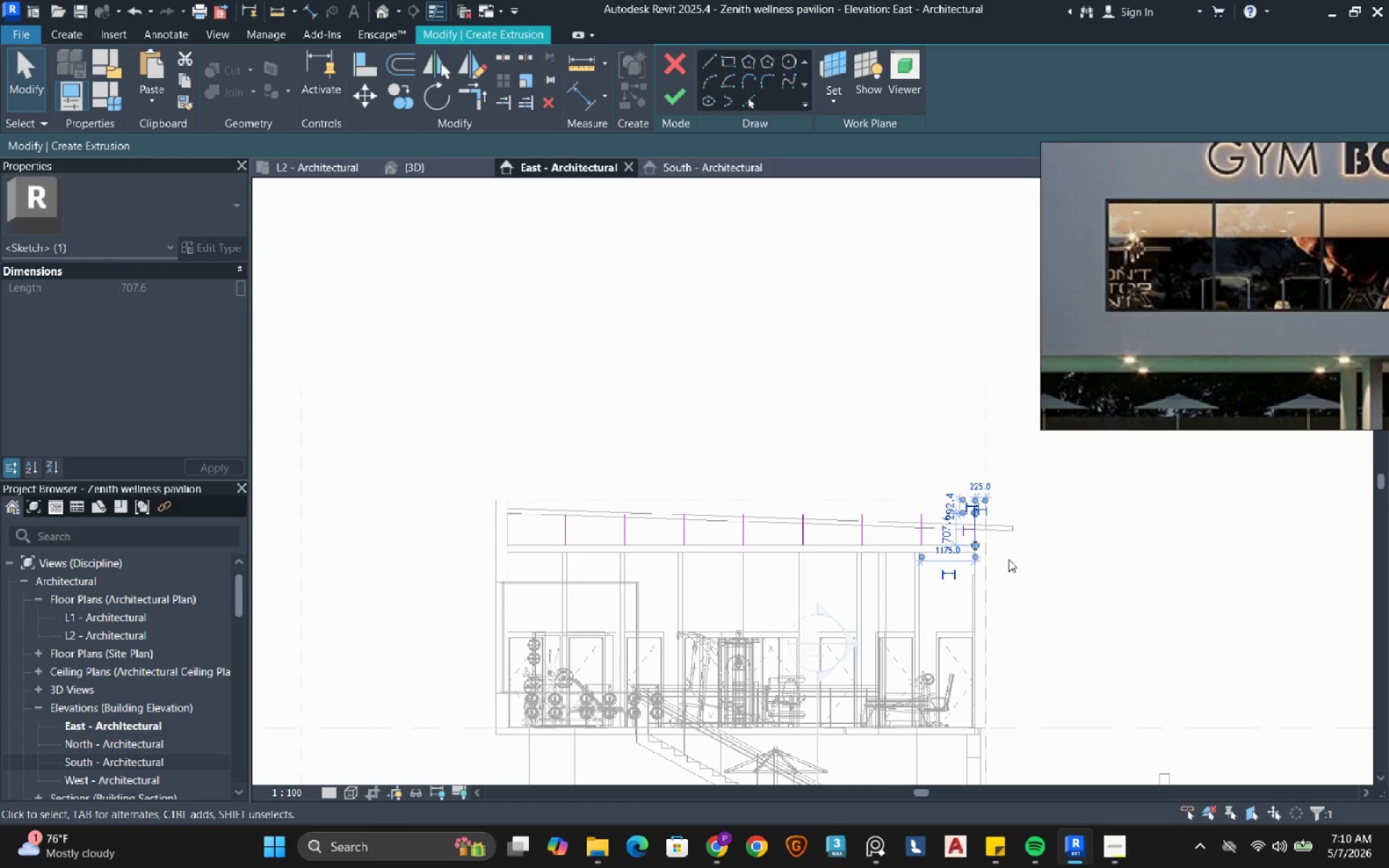 
scroll: coordinate [962, 543], scroll_direction: up, amount: 7.0
 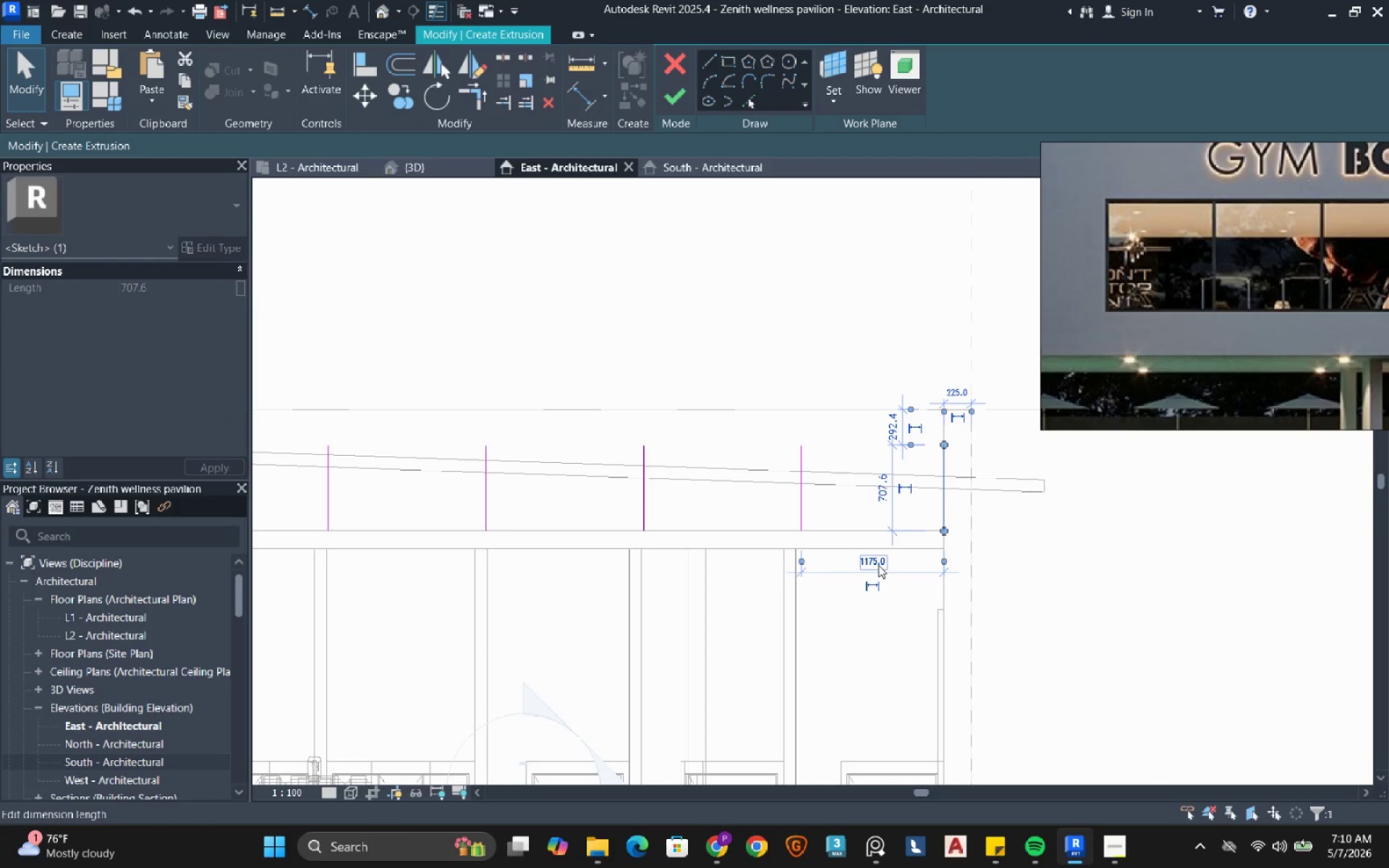 
left_click([878, 565])
 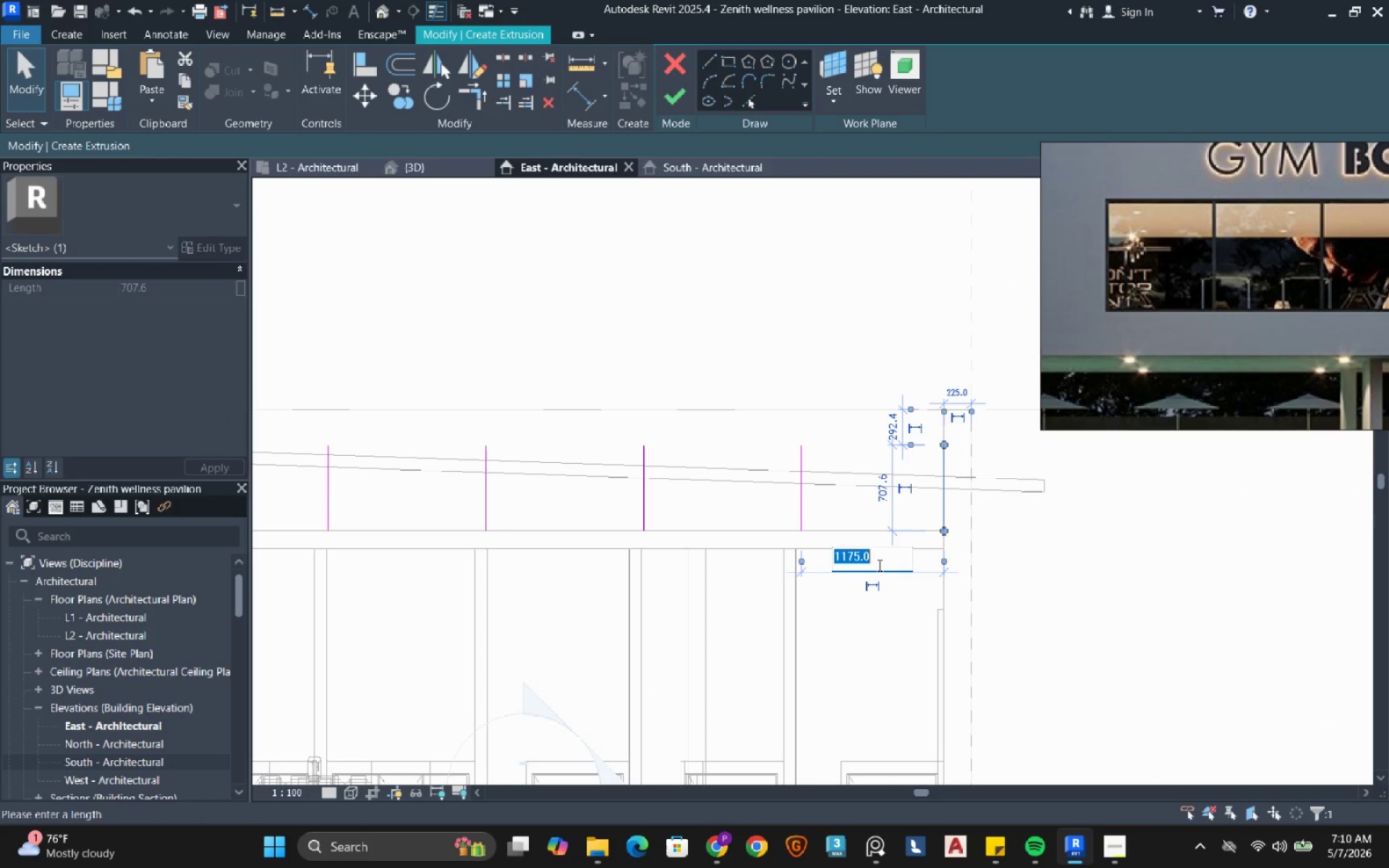 
key(Numpad1)
 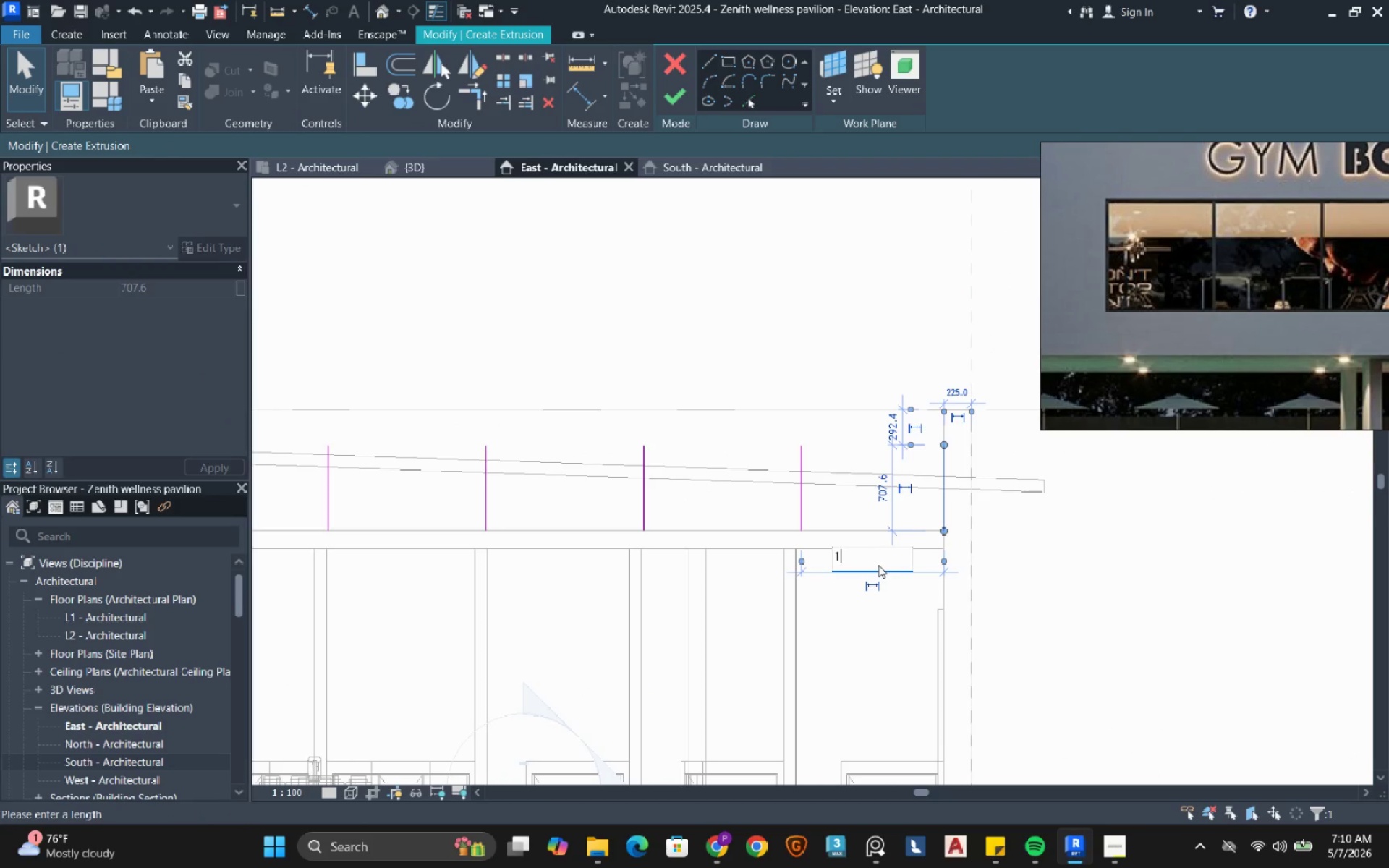 
key(Numpad0)
 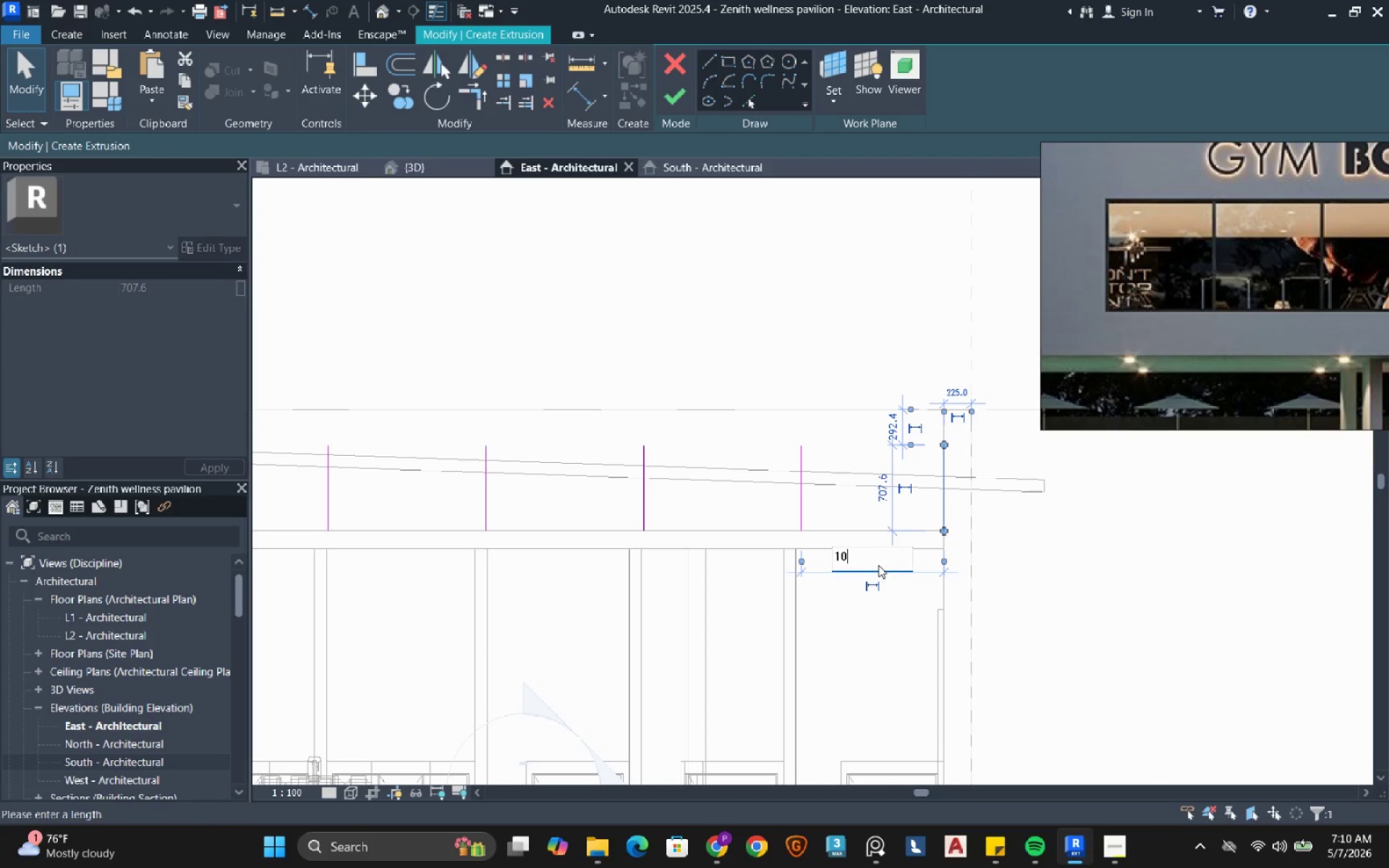 
key(Numpad0)
 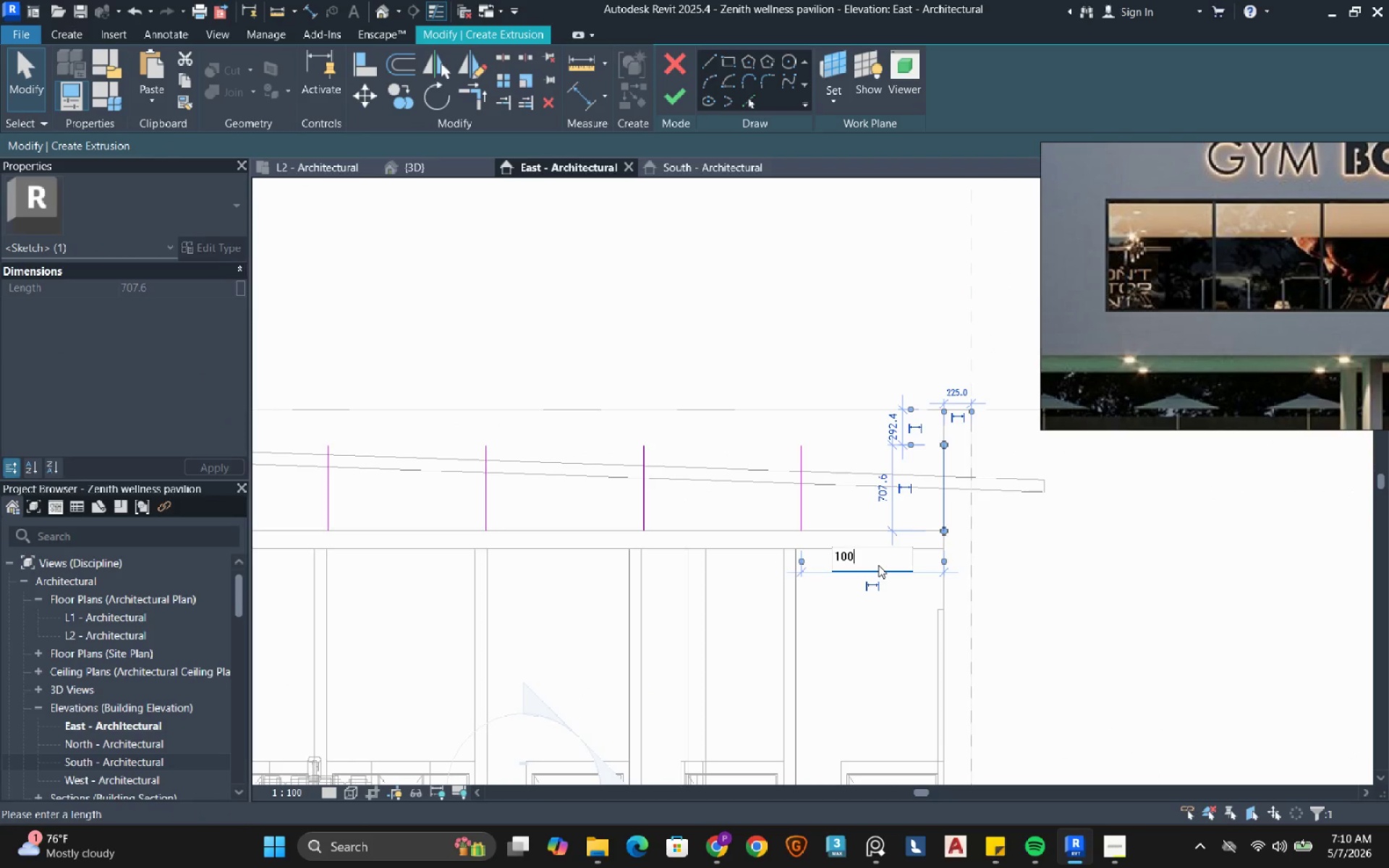 
key(Numpad0)
 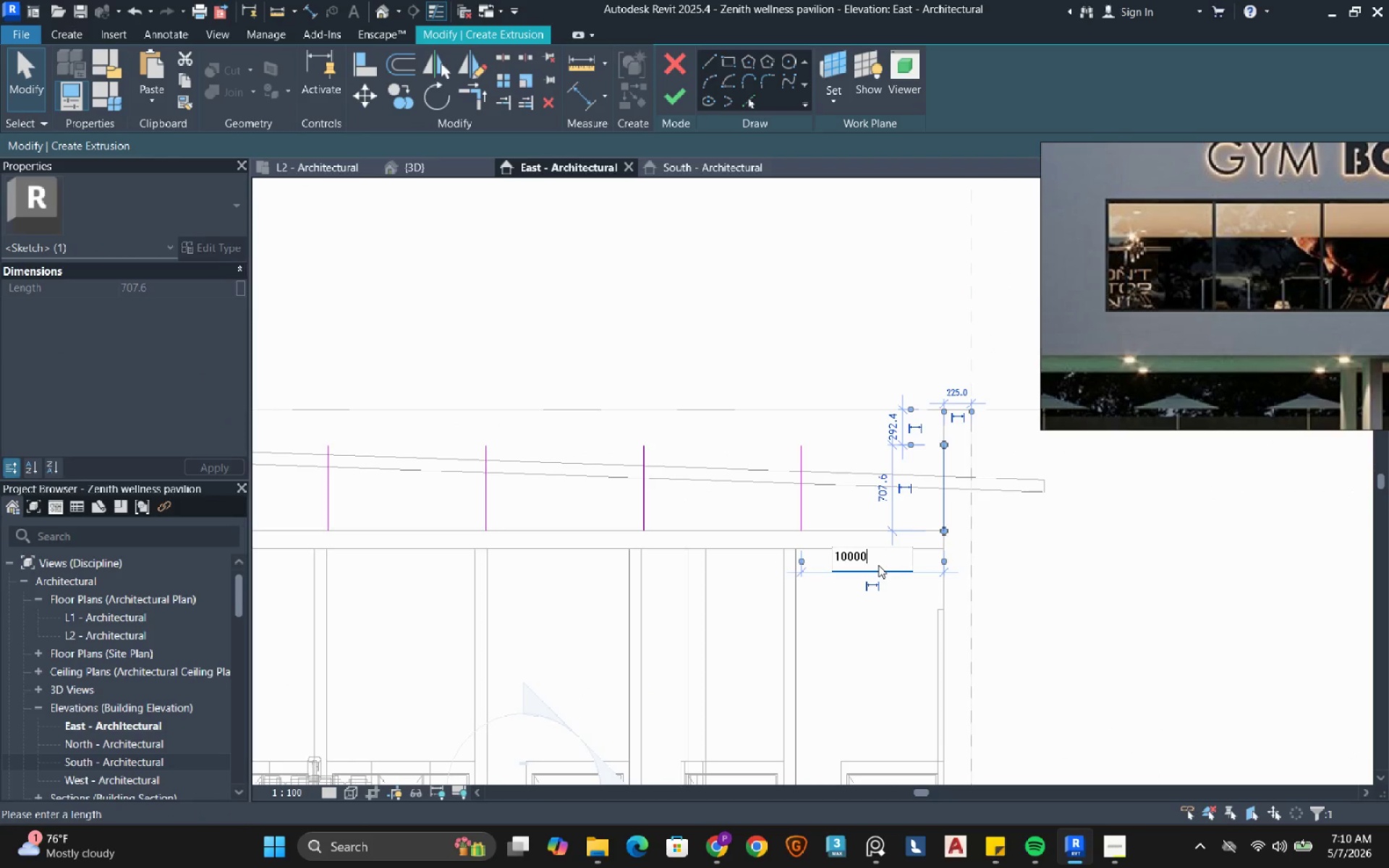 
key(Numpad0)
 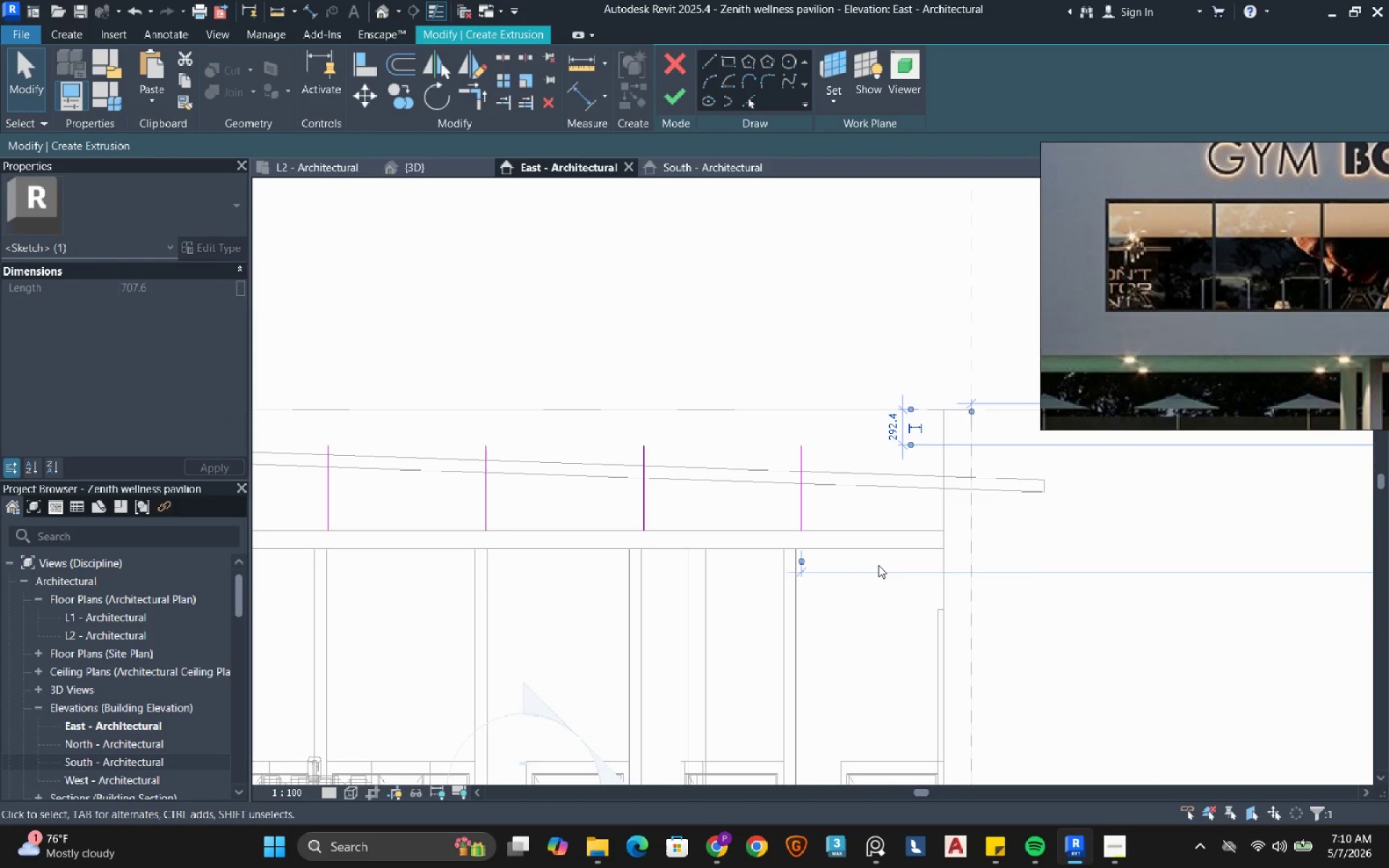 
key(NumpadEnter)
 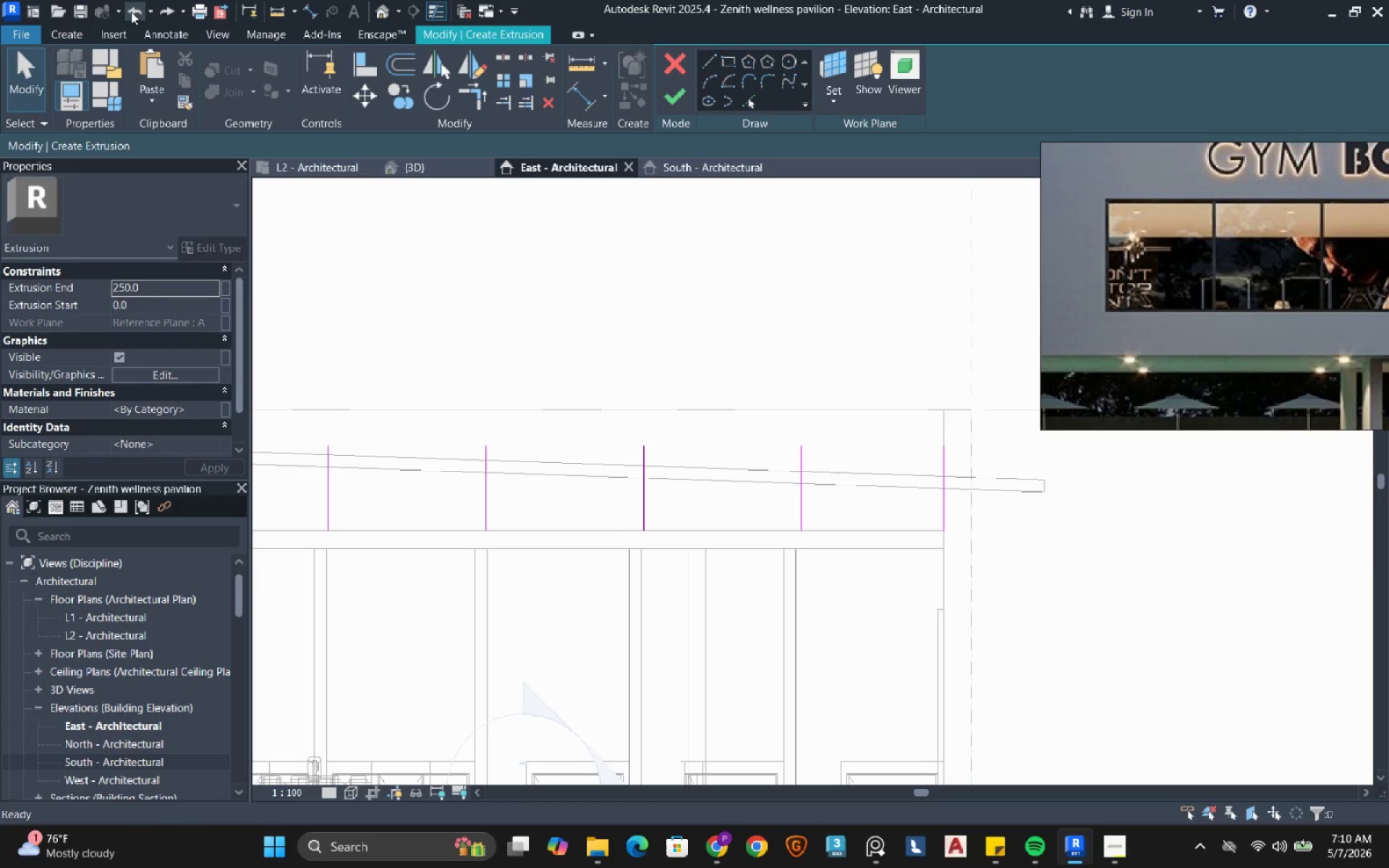 
left_click([937, 501])
 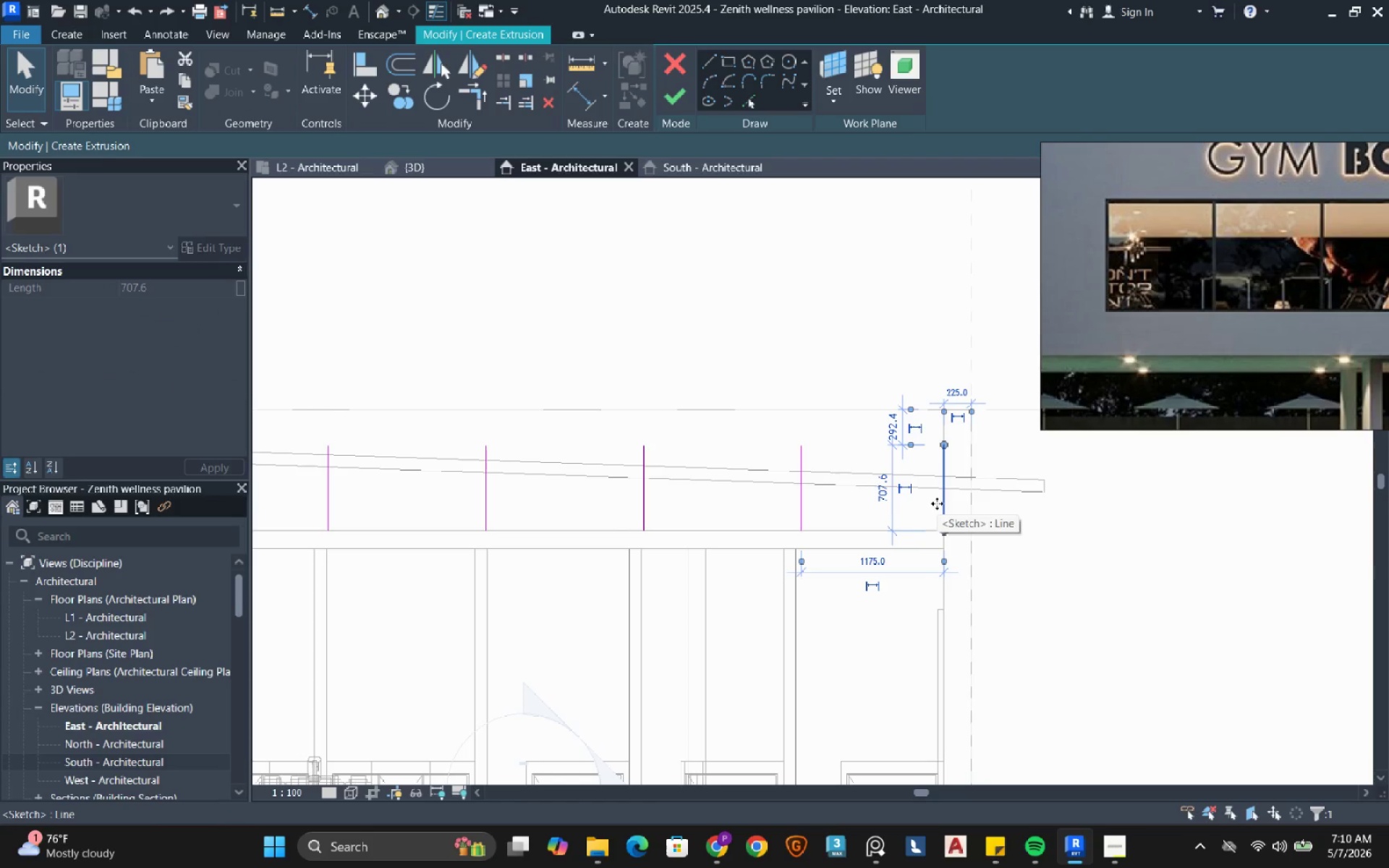 
left_click([879, 563])
 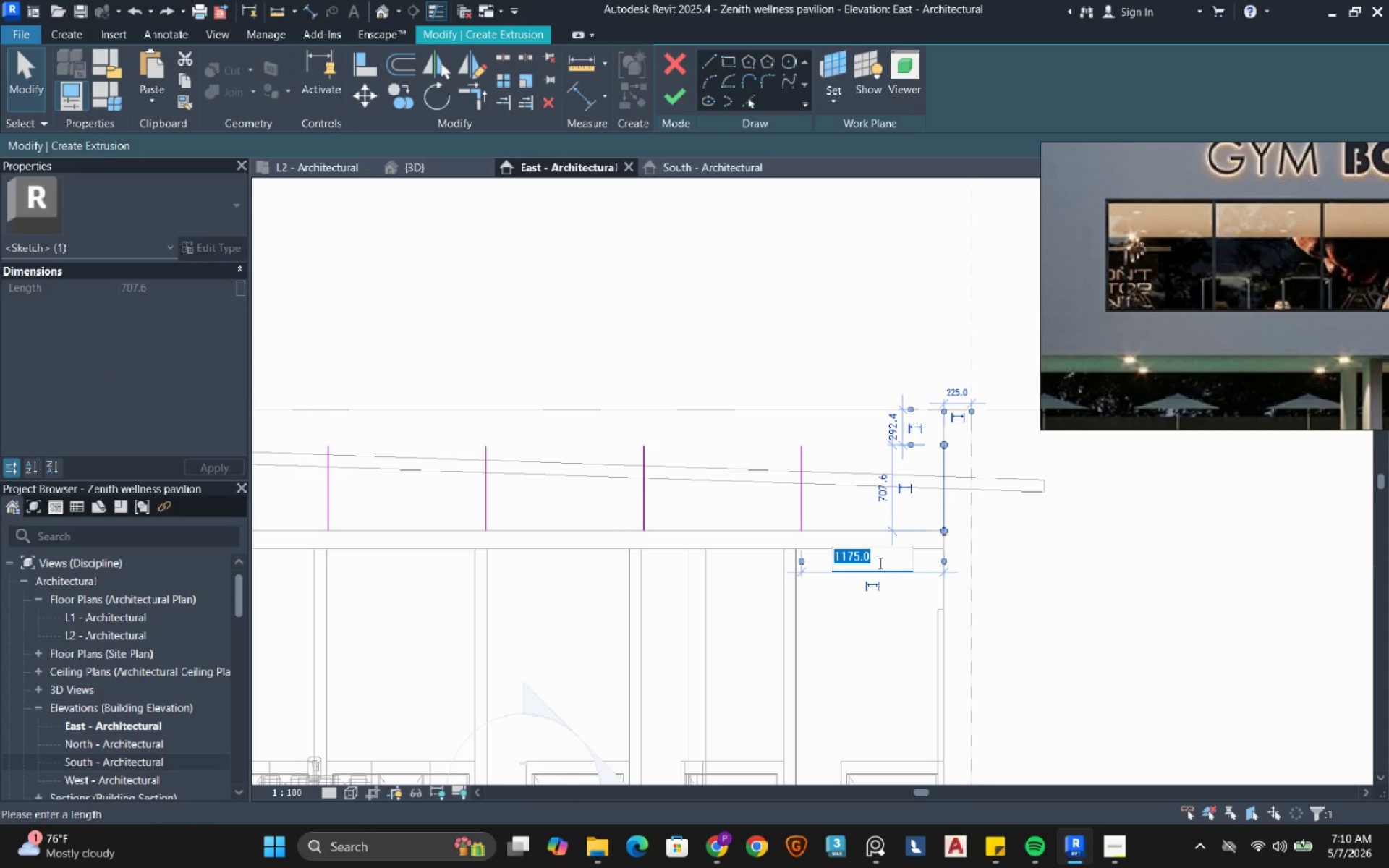 
key(Numpad1)
 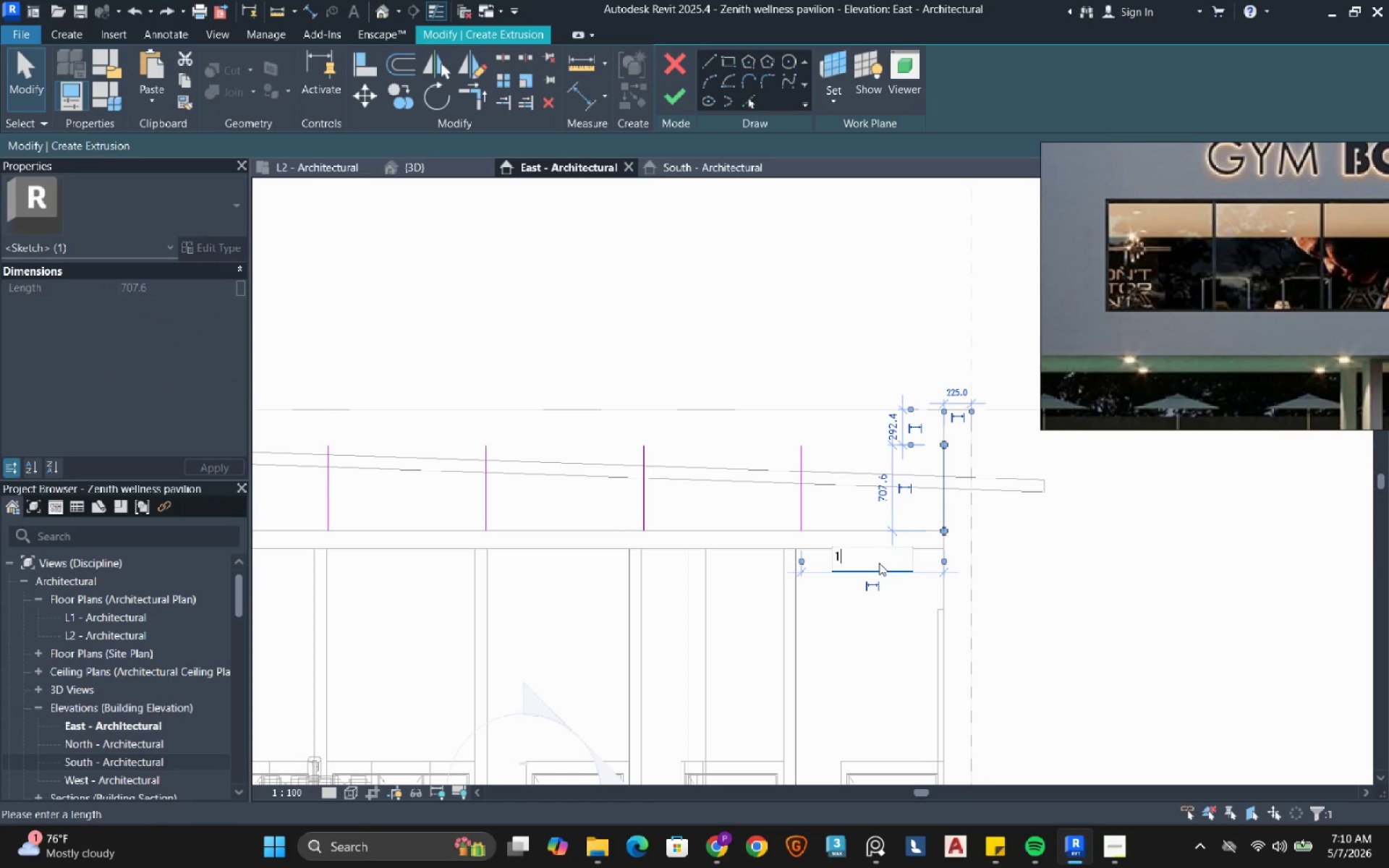 
key(Numpad0)
 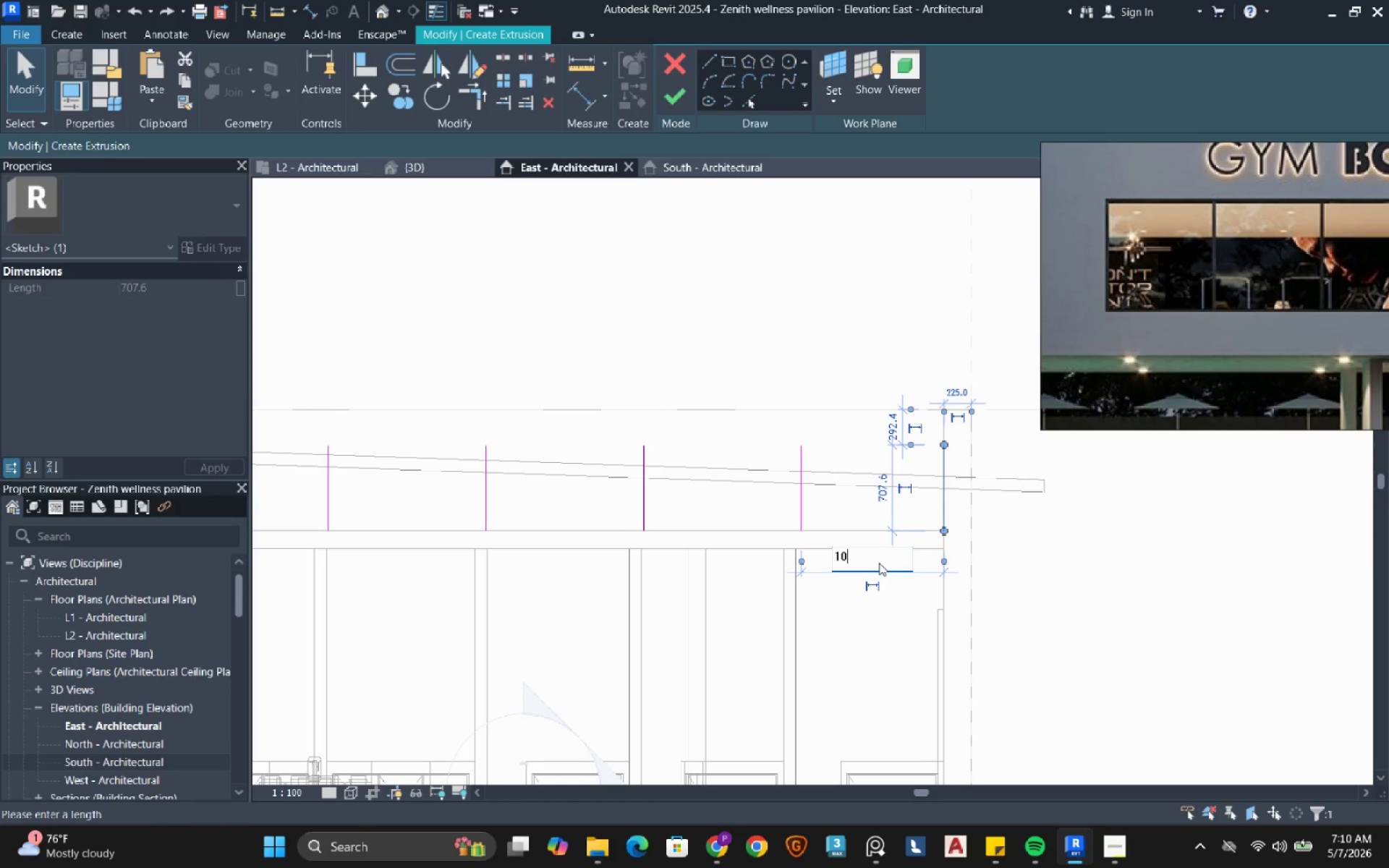 
key(Numpad0)
 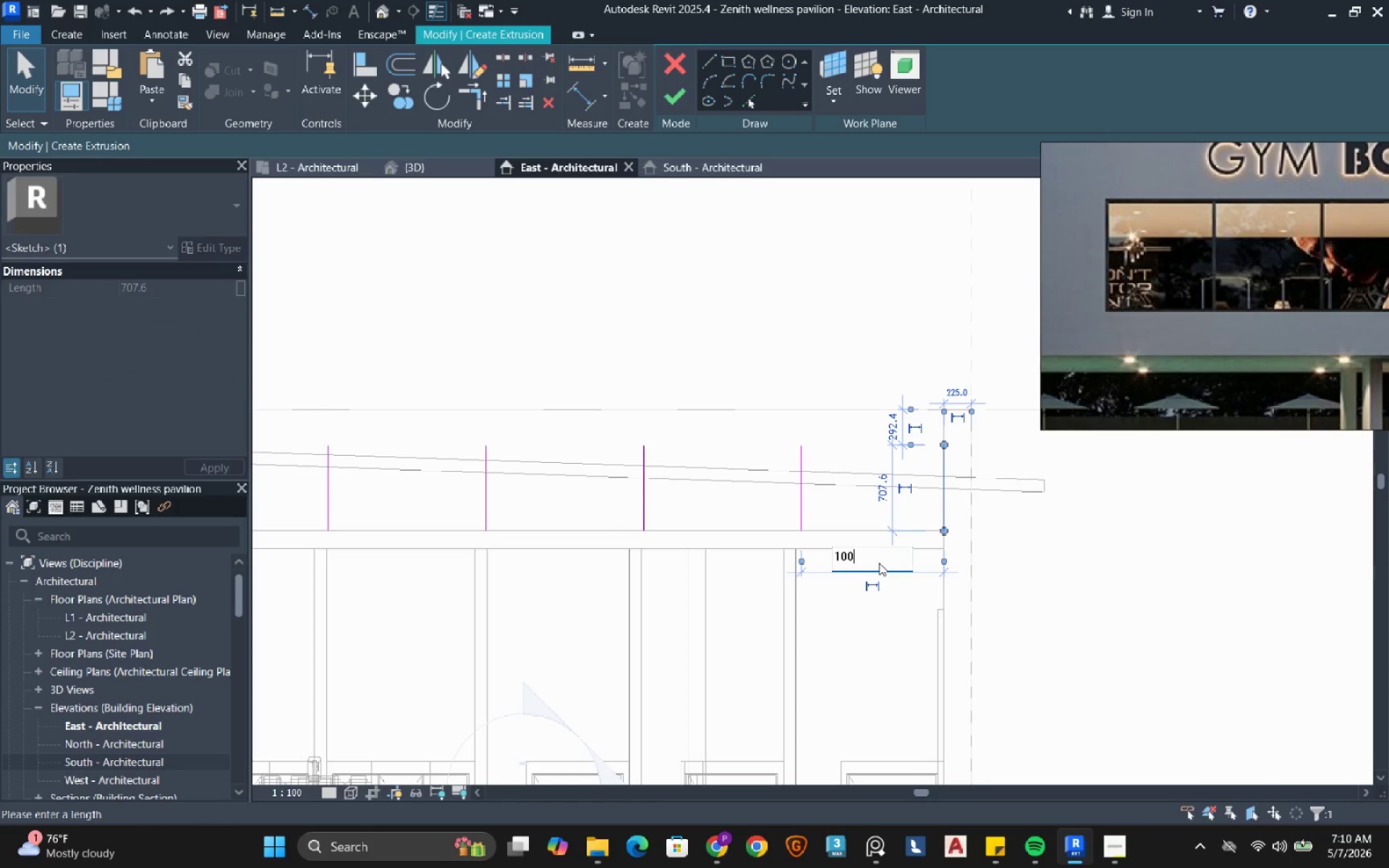 
key(Numpad0)
 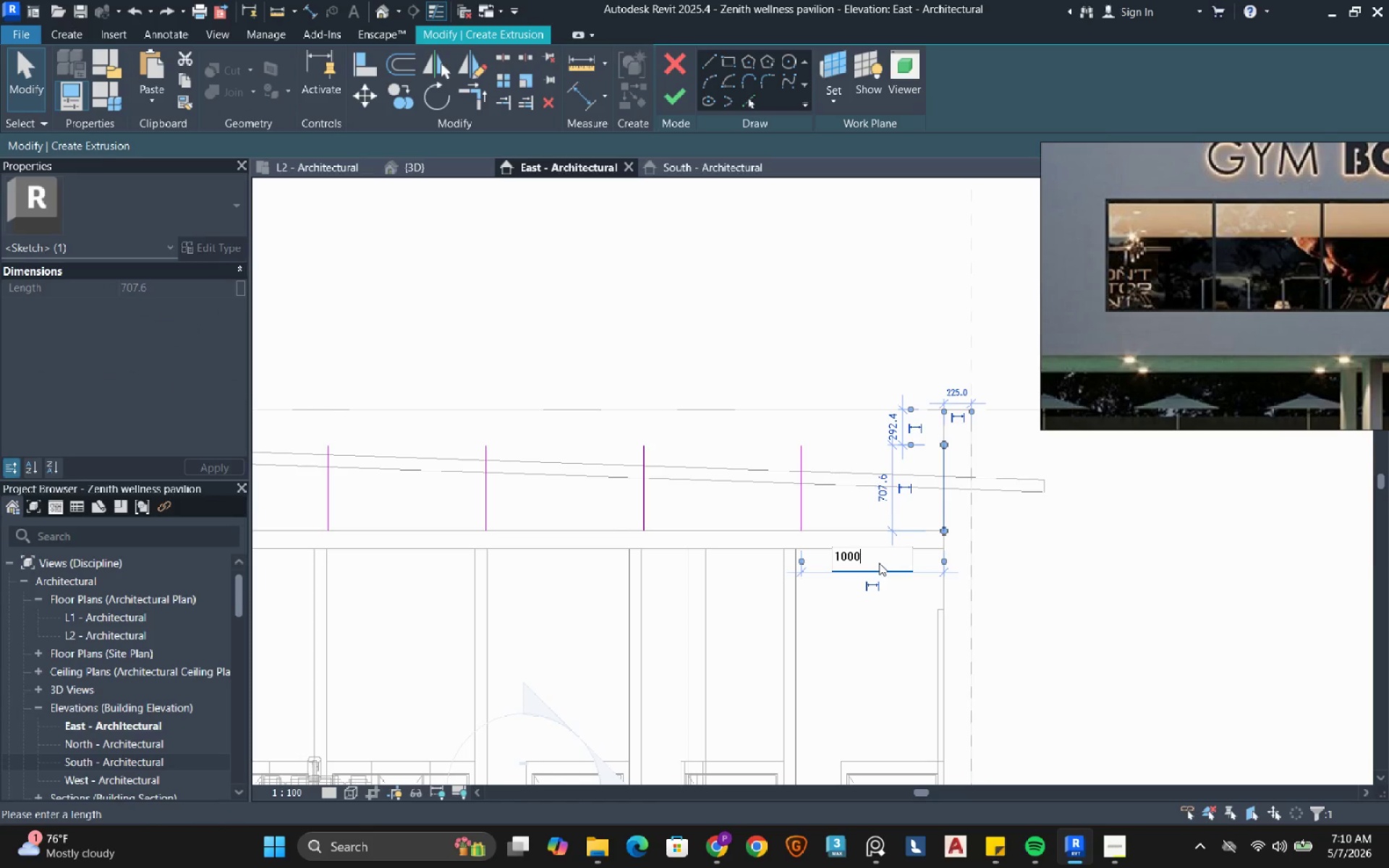 
key(Numpad0)
 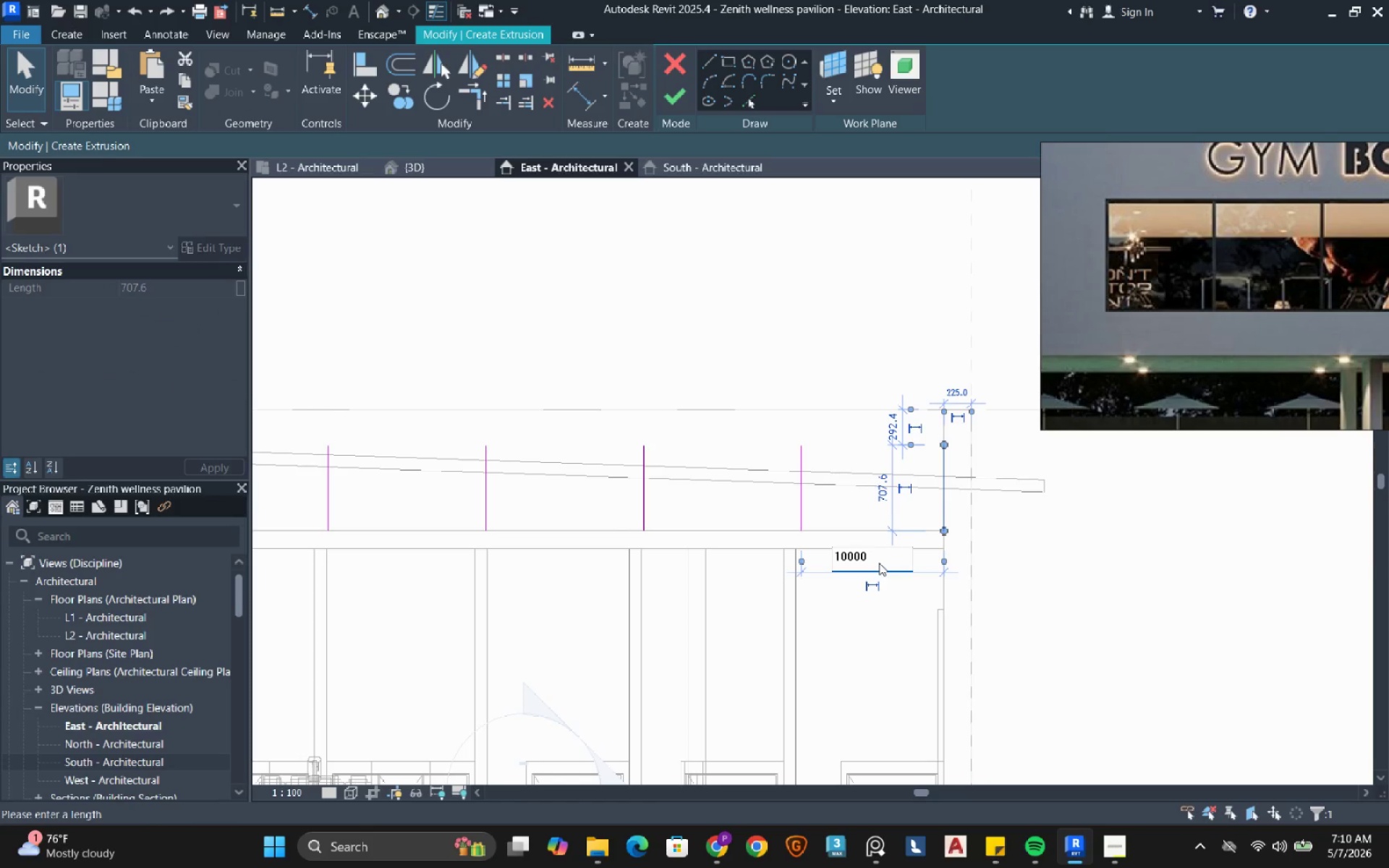 
key(Backspace)
 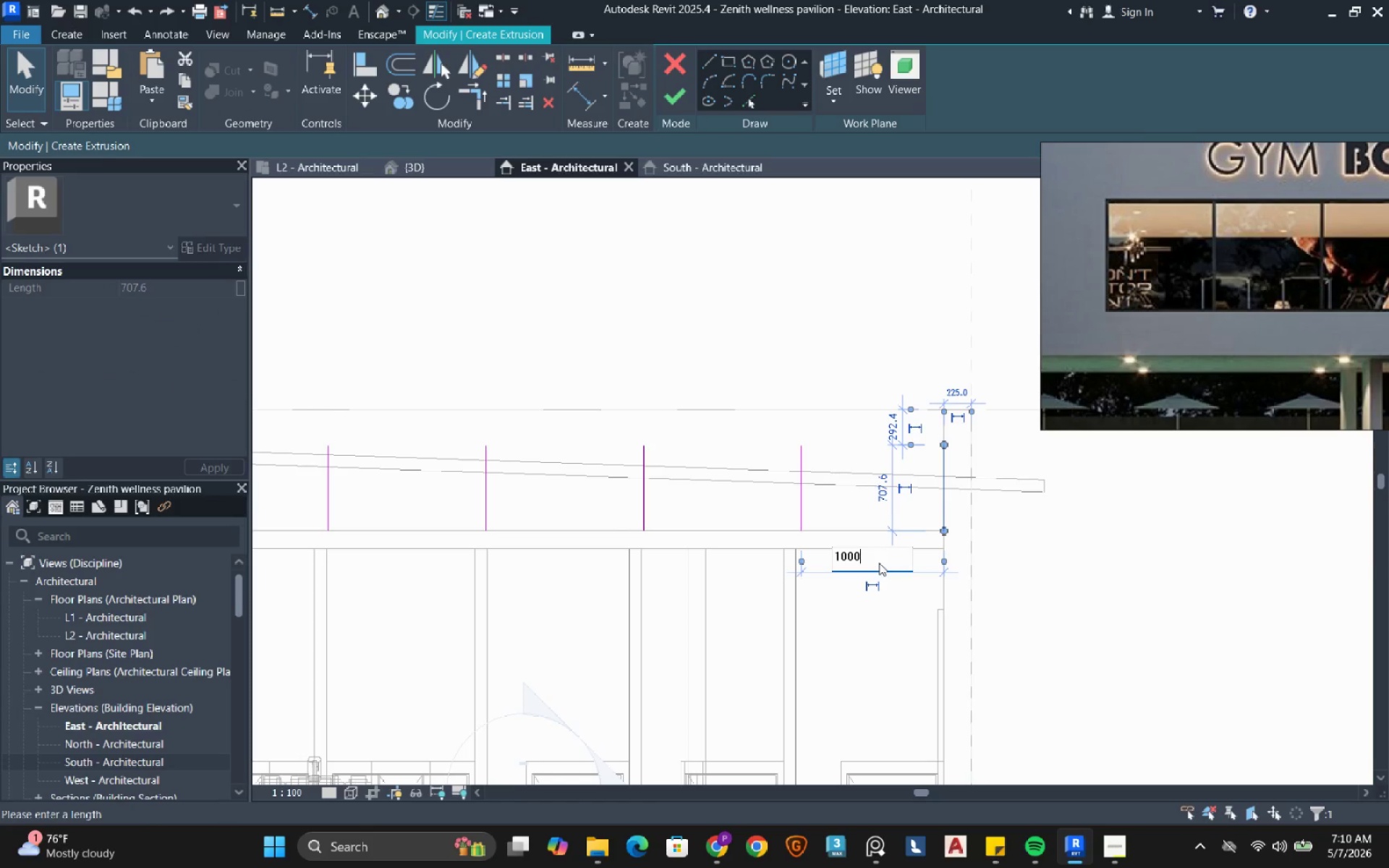 
key(NumpadEnter)
 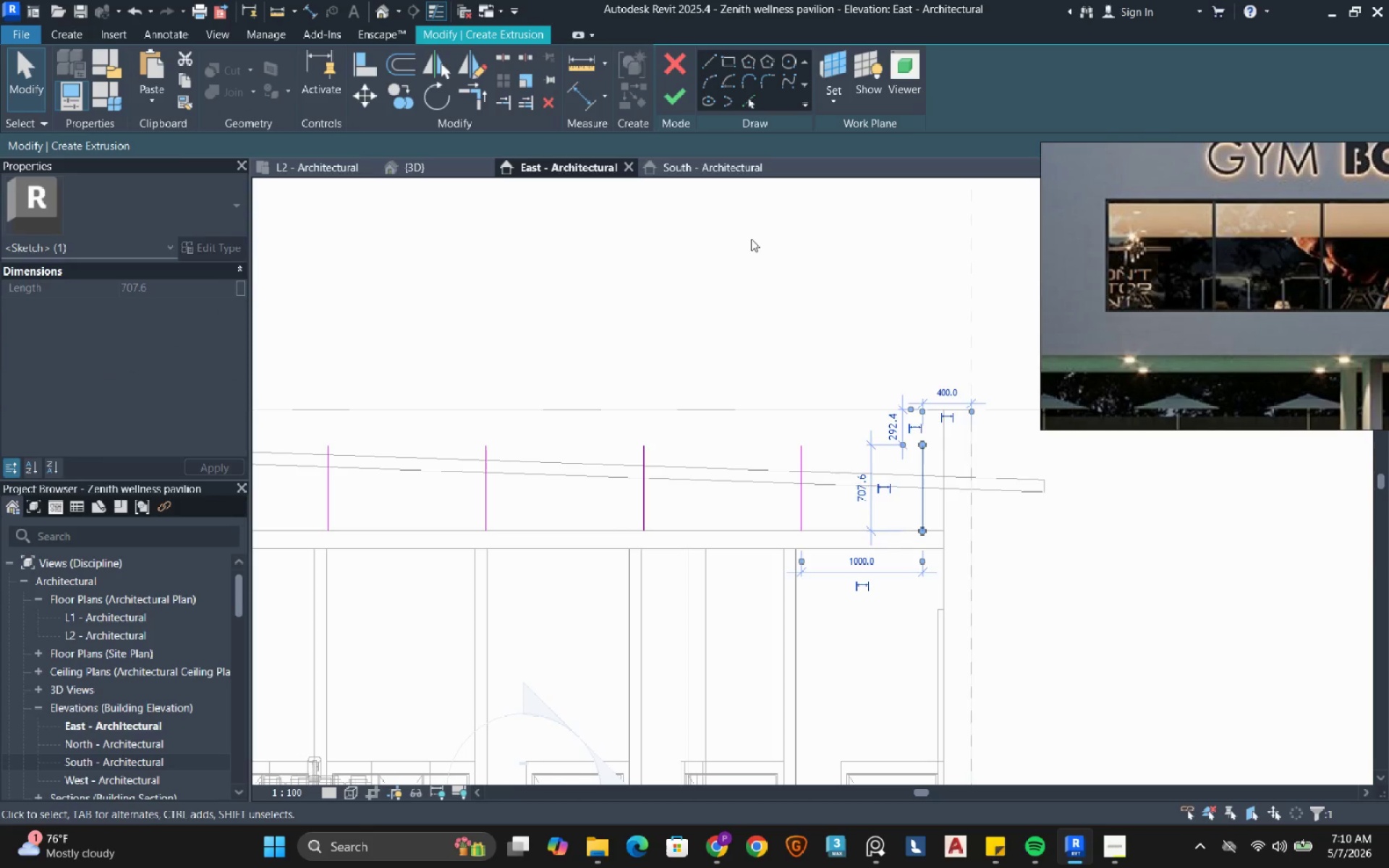 
left_click([750, 239])
 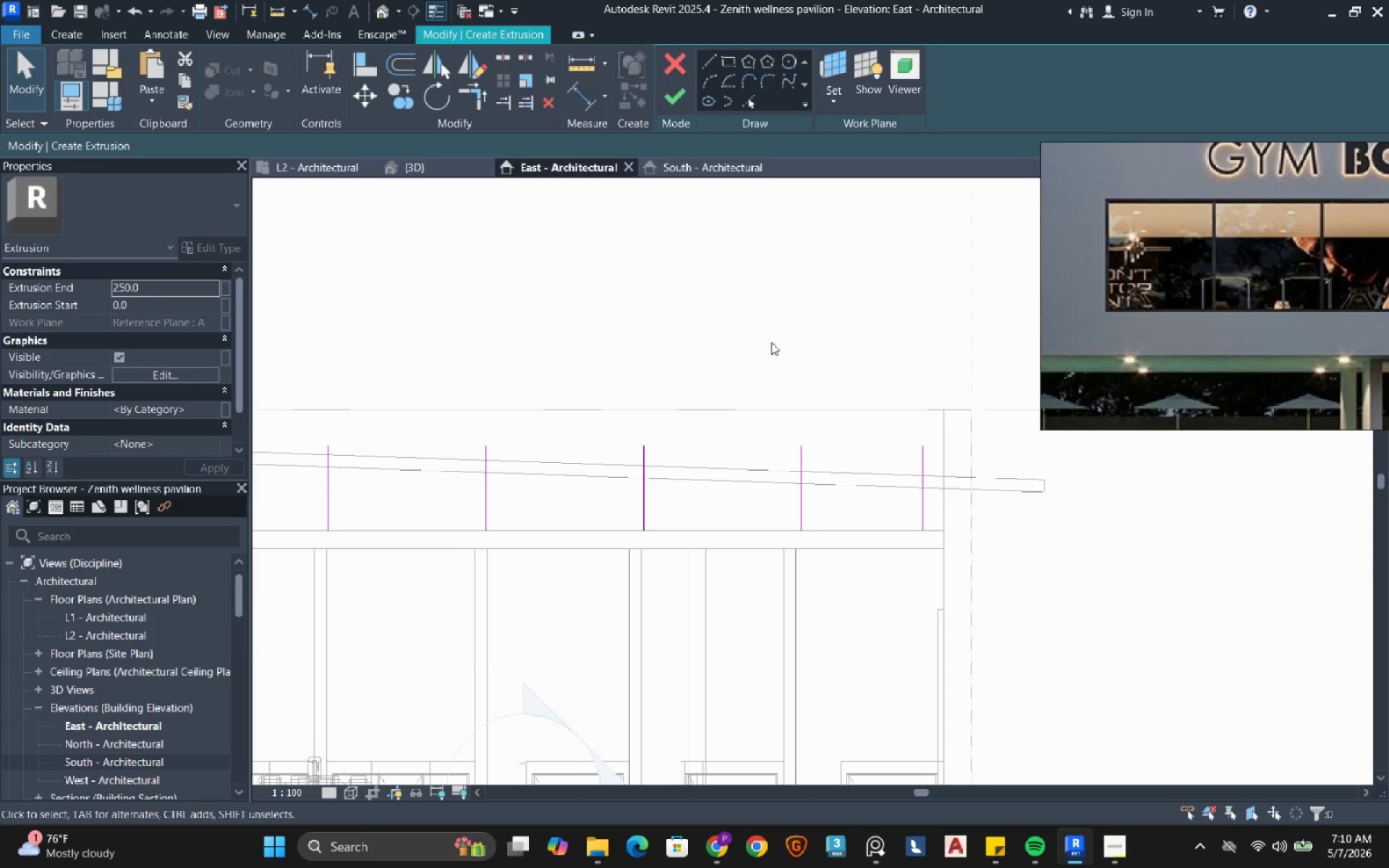 
scroll: coordinate [789, 364], scroll_direction: down, amount: 5.0
 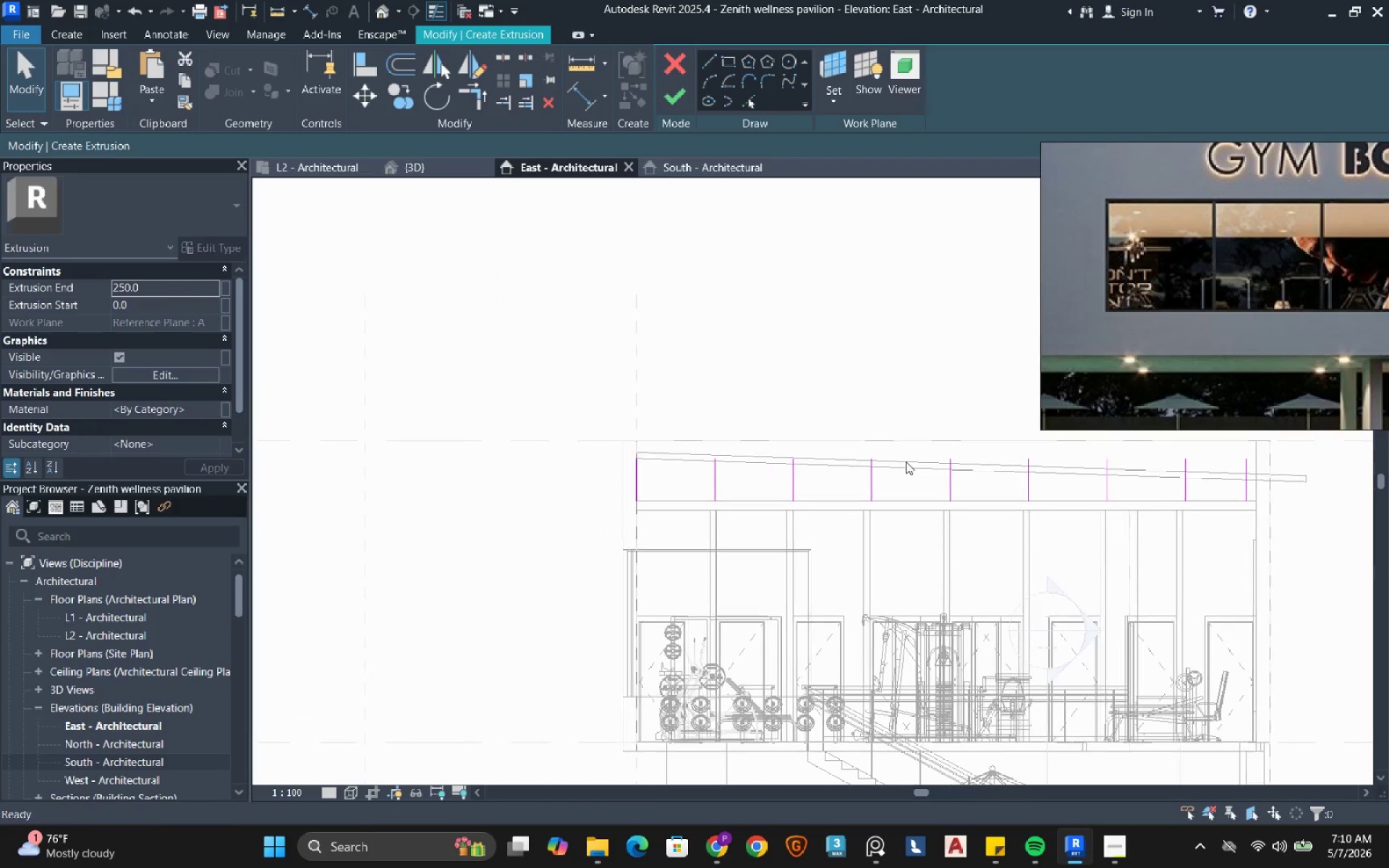 
scroll: coordinate [804, 473], scroll_direction: up, amount: 4.0
 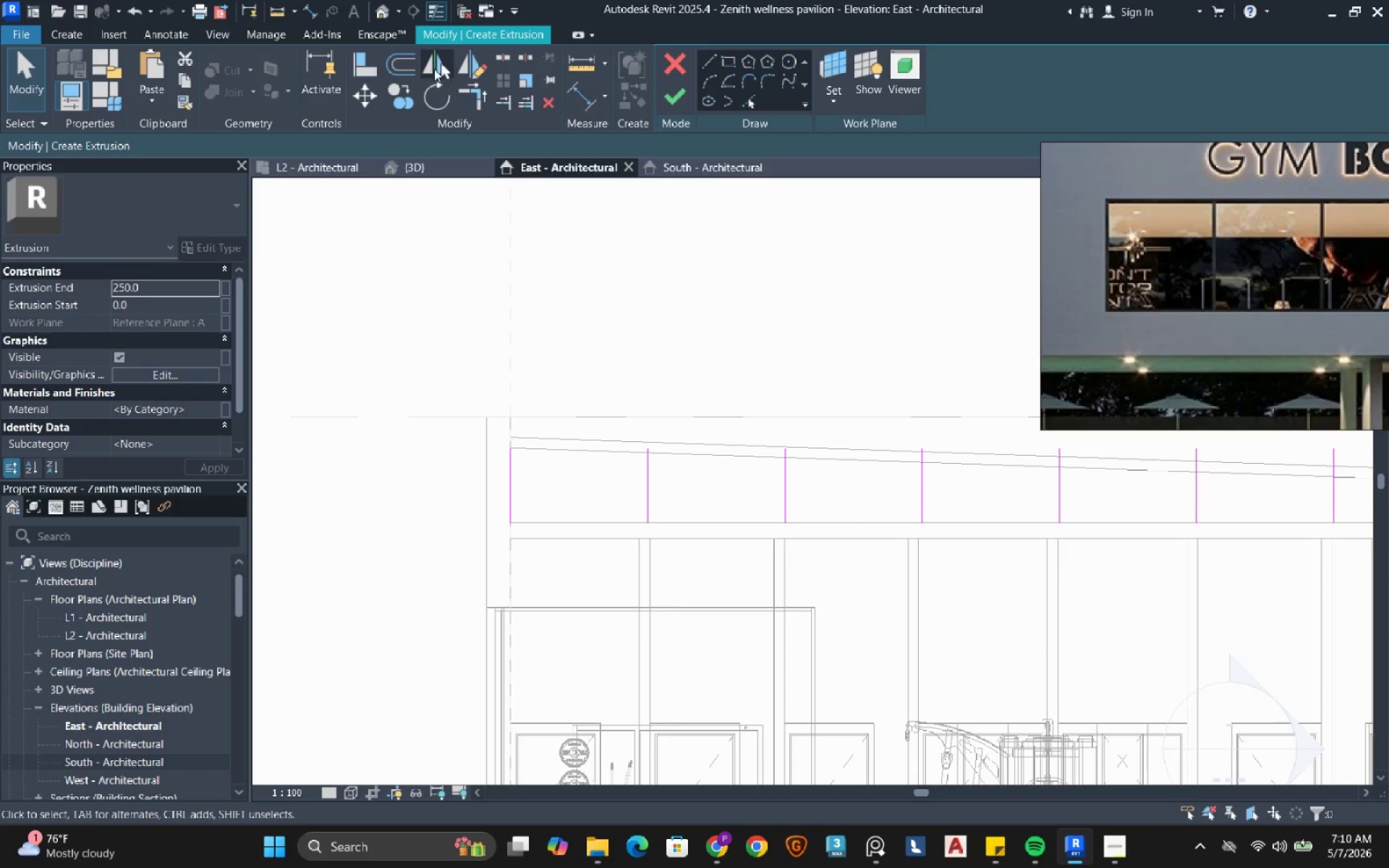 
left_click([396, 69])
 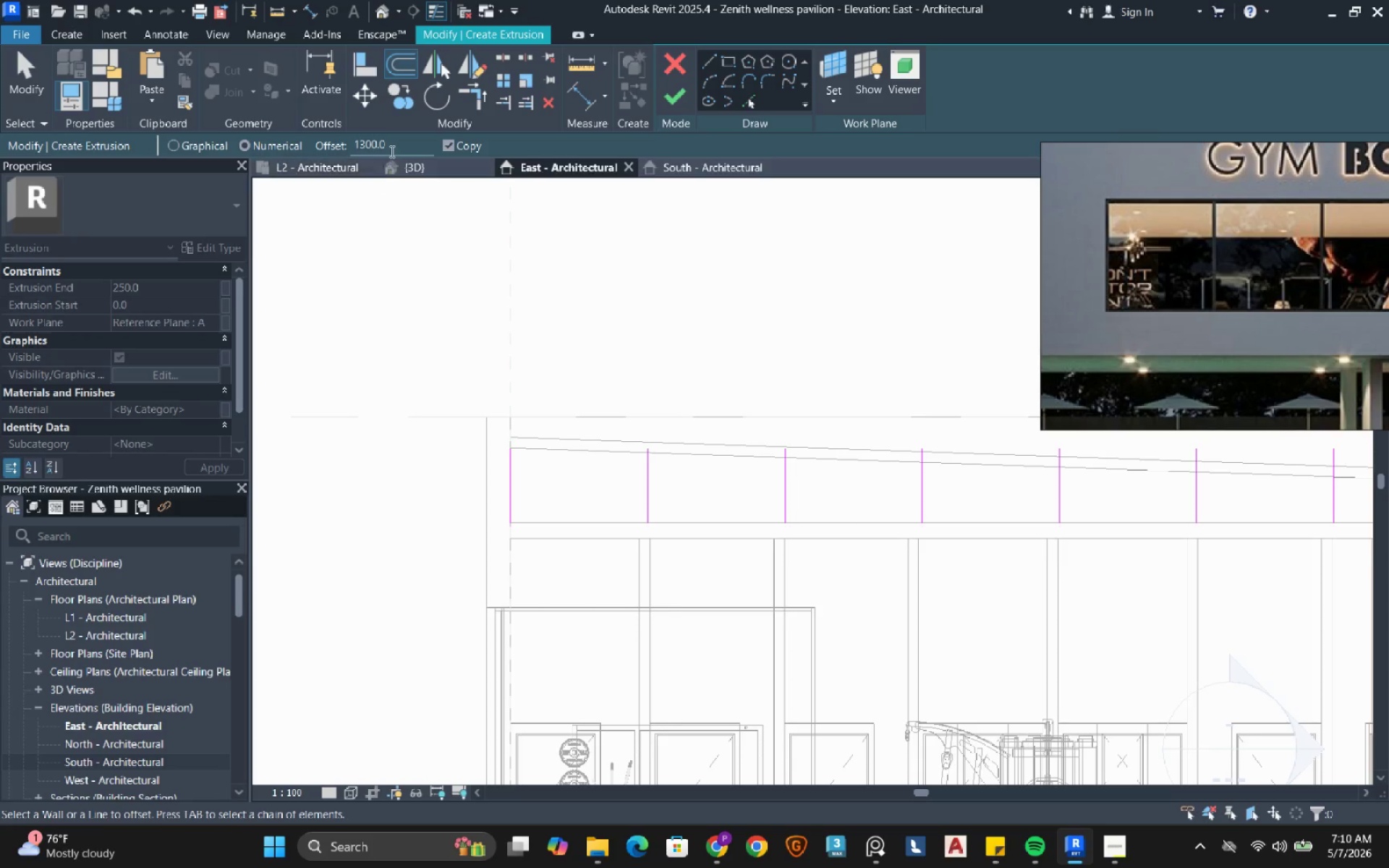 
double_click([402, 142])
 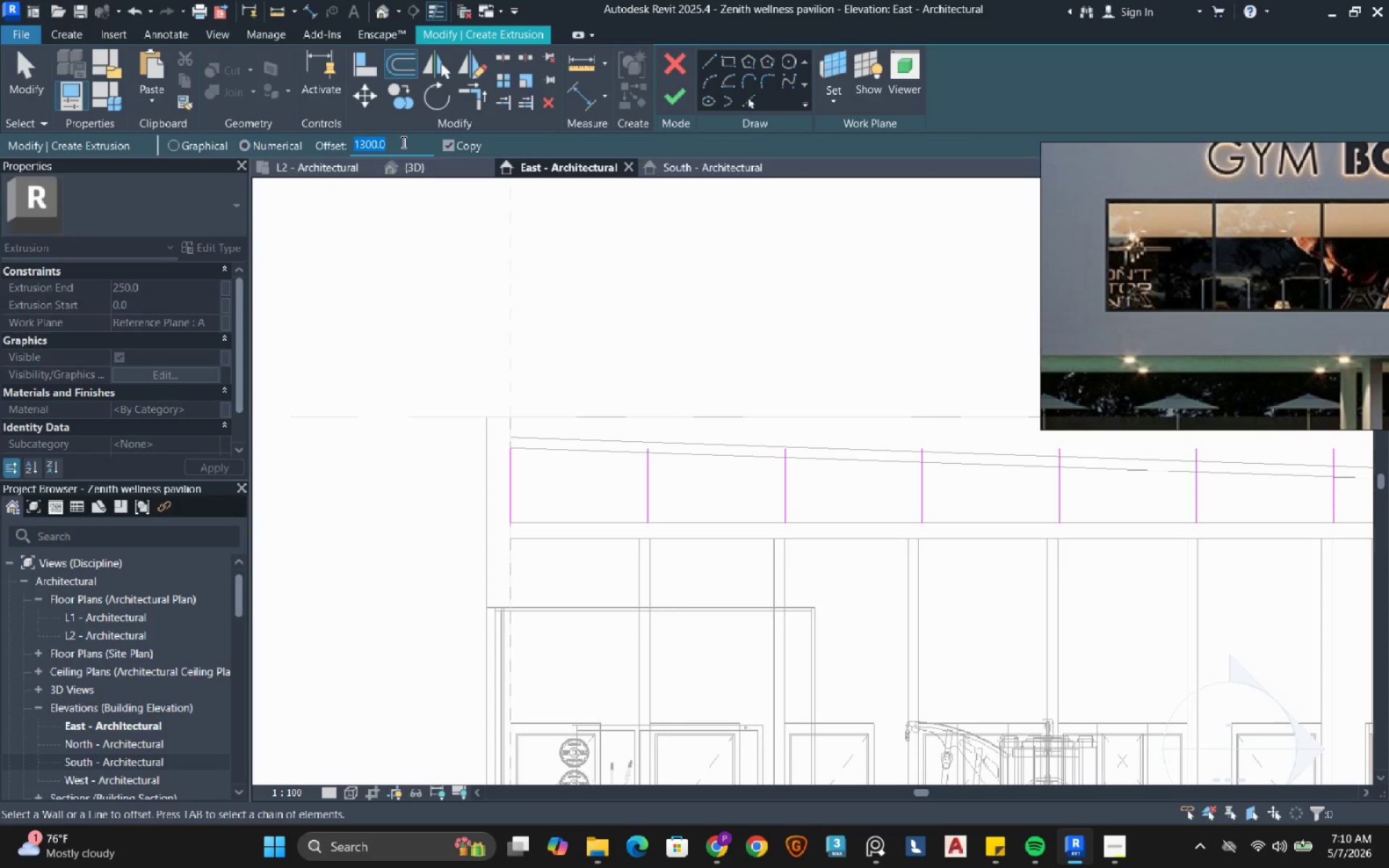 
key(Numpad1)
 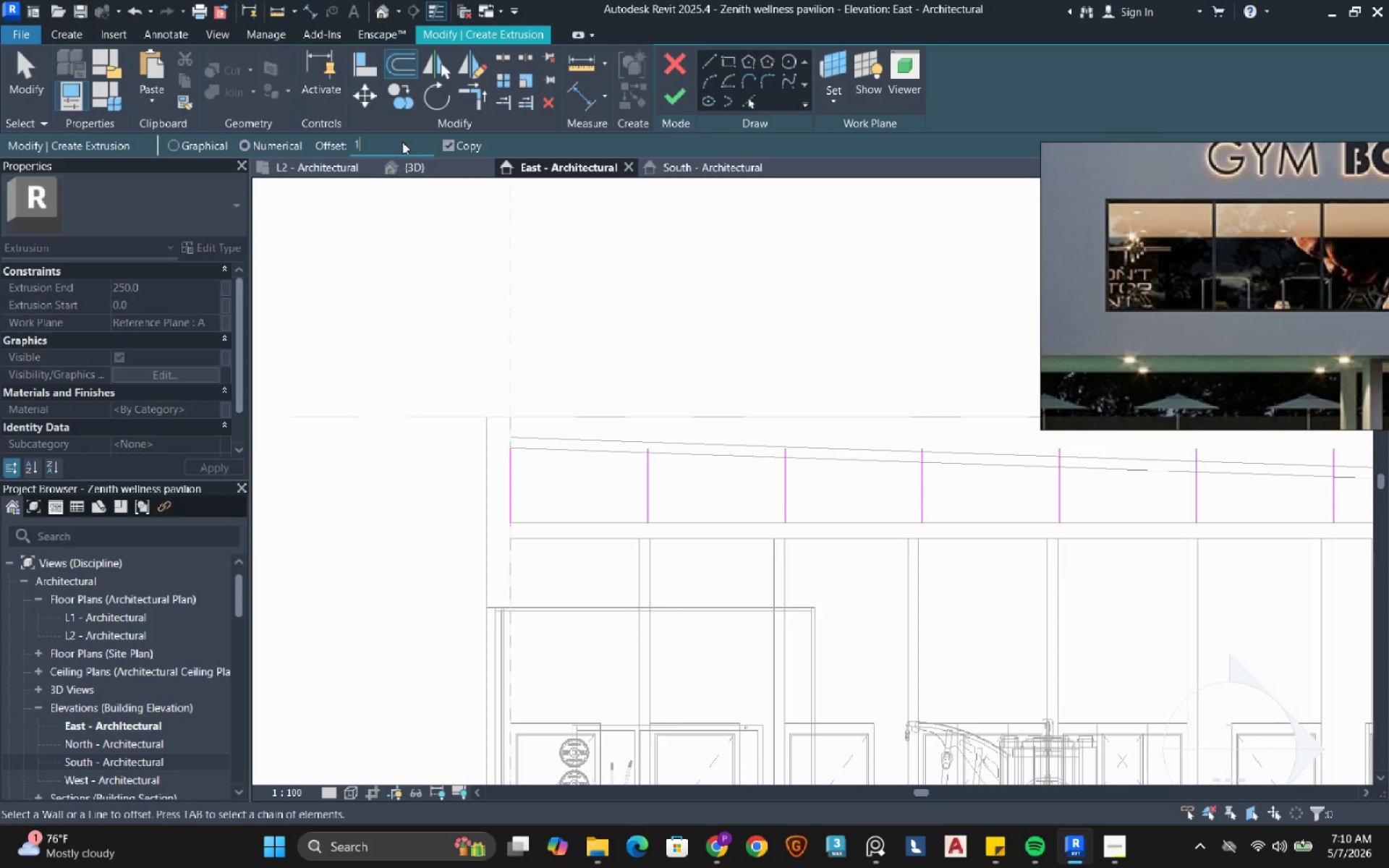 
key(Numpad0)
 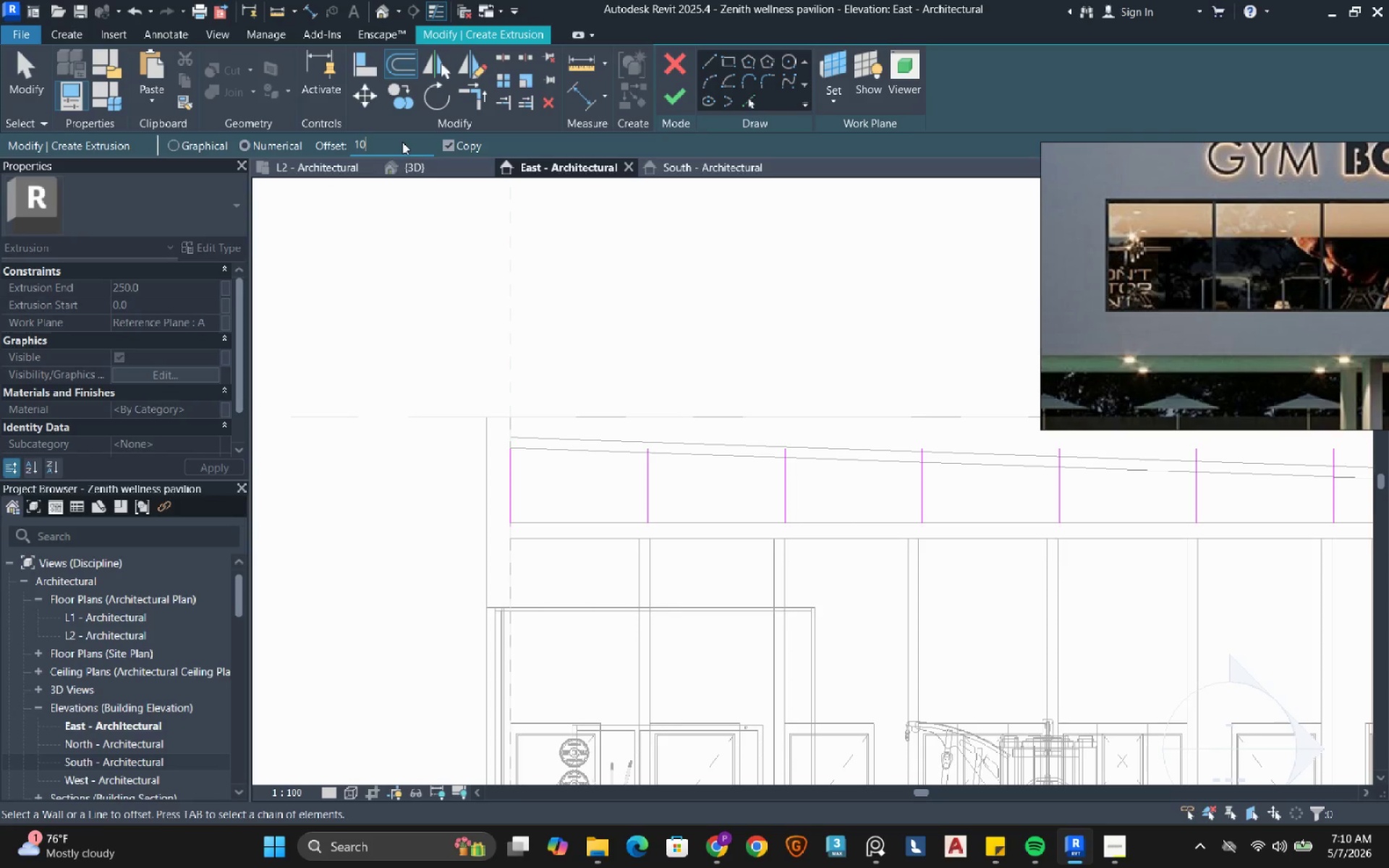 
key(Numpad0)
 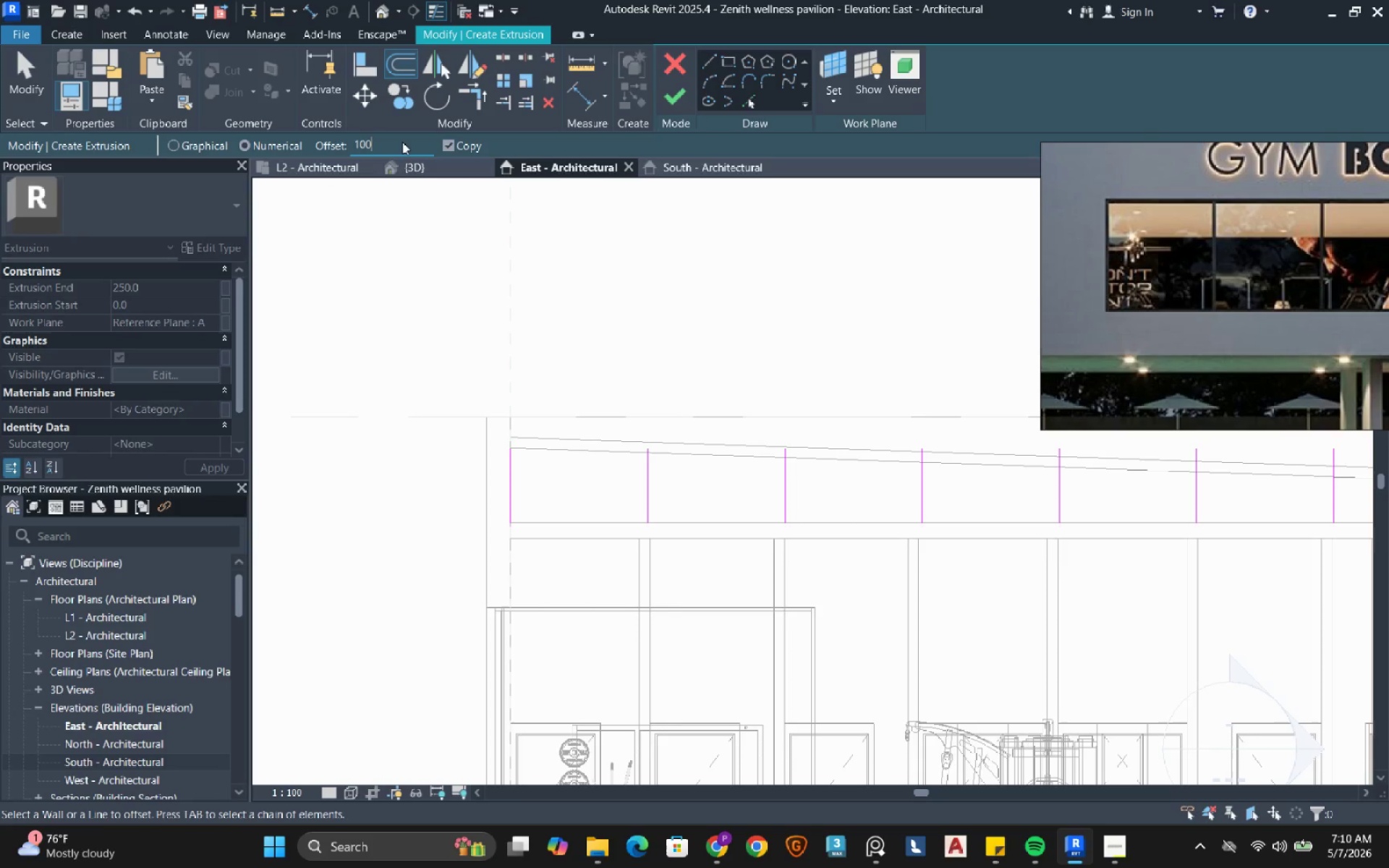 
key(NumpadEnter)
 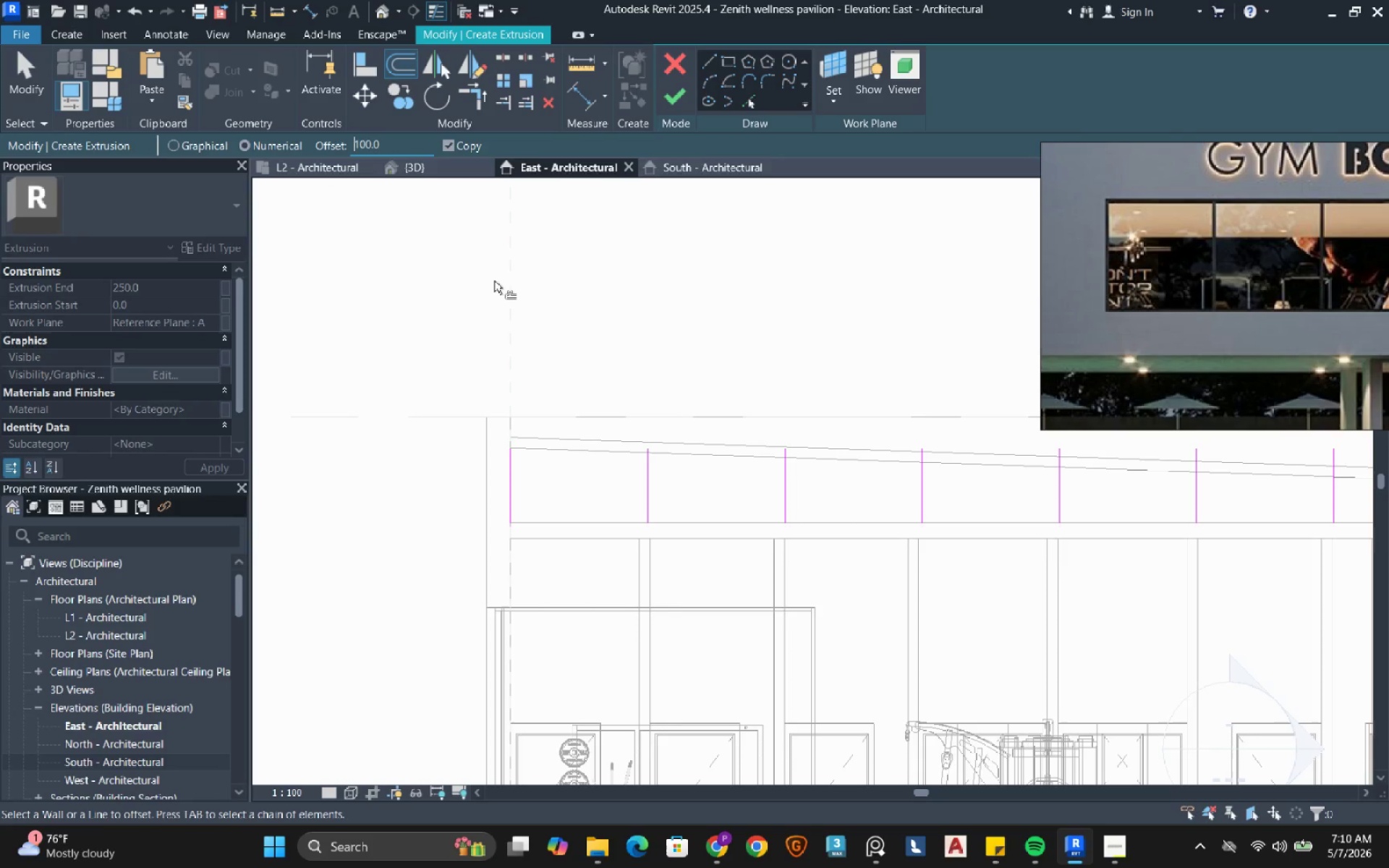 
left_click([495, 281])
 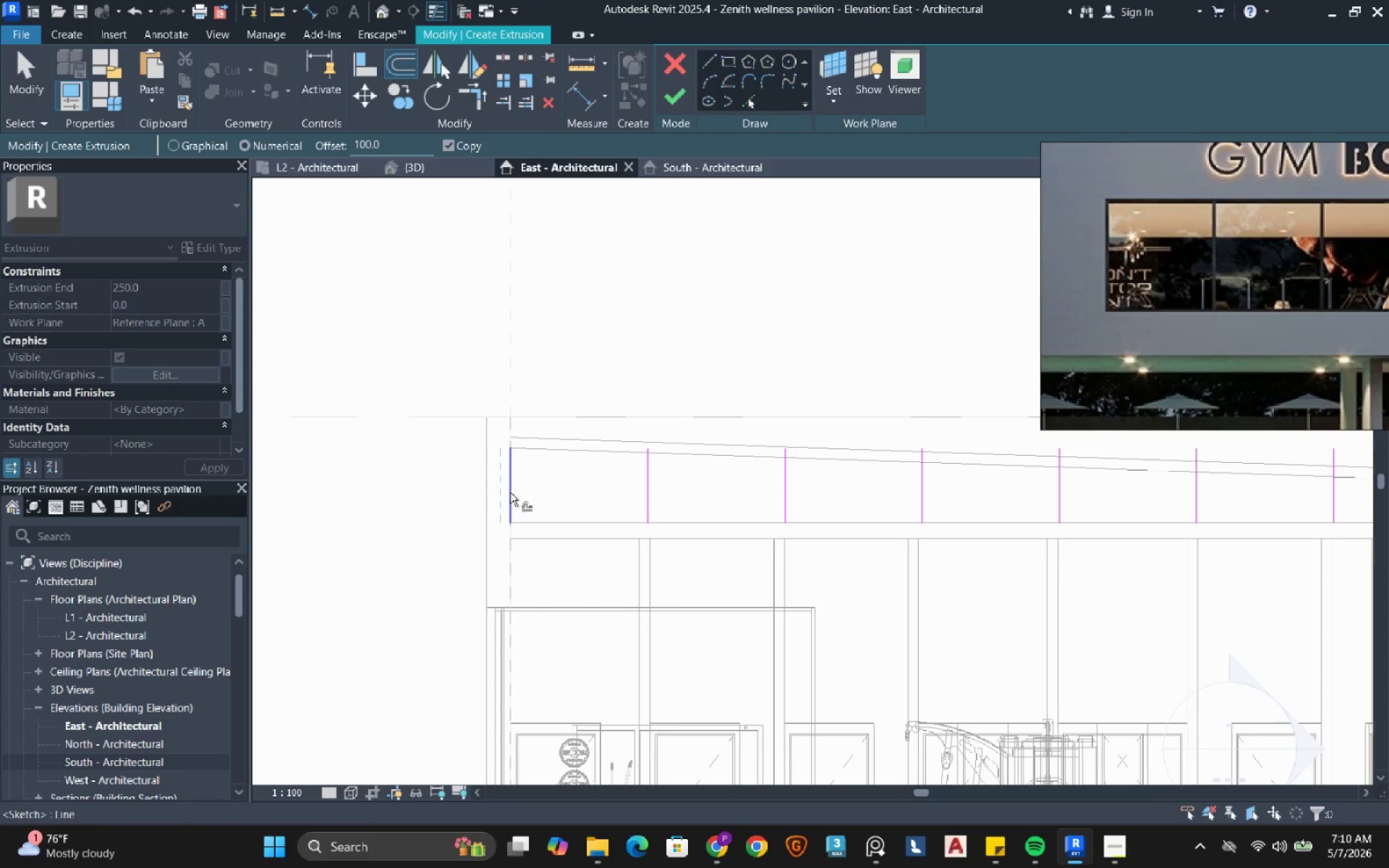 
left_click([511, 493])
 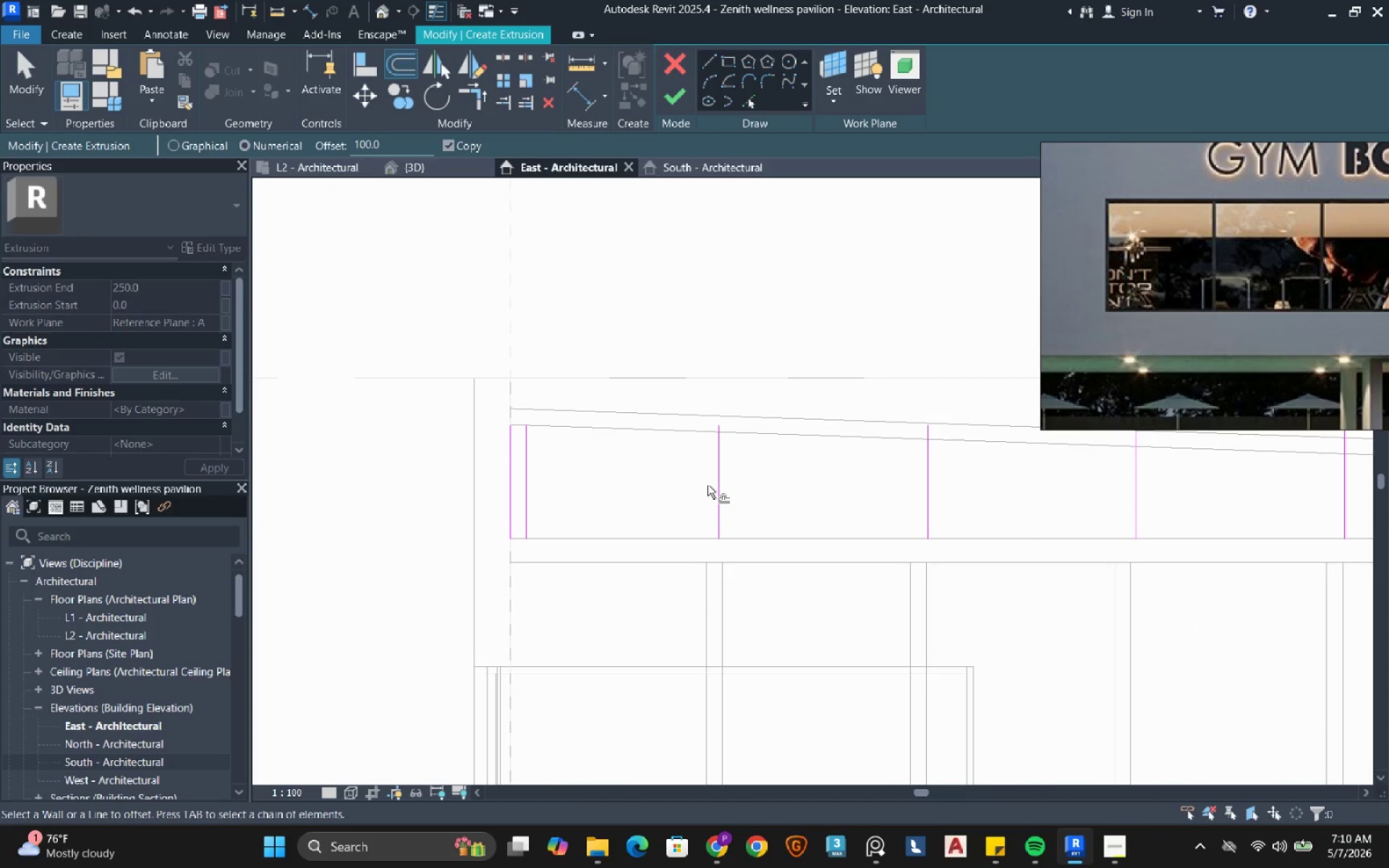 
scroll: coordinate [511, 493], scroll_direction: up, amount: 3.0
 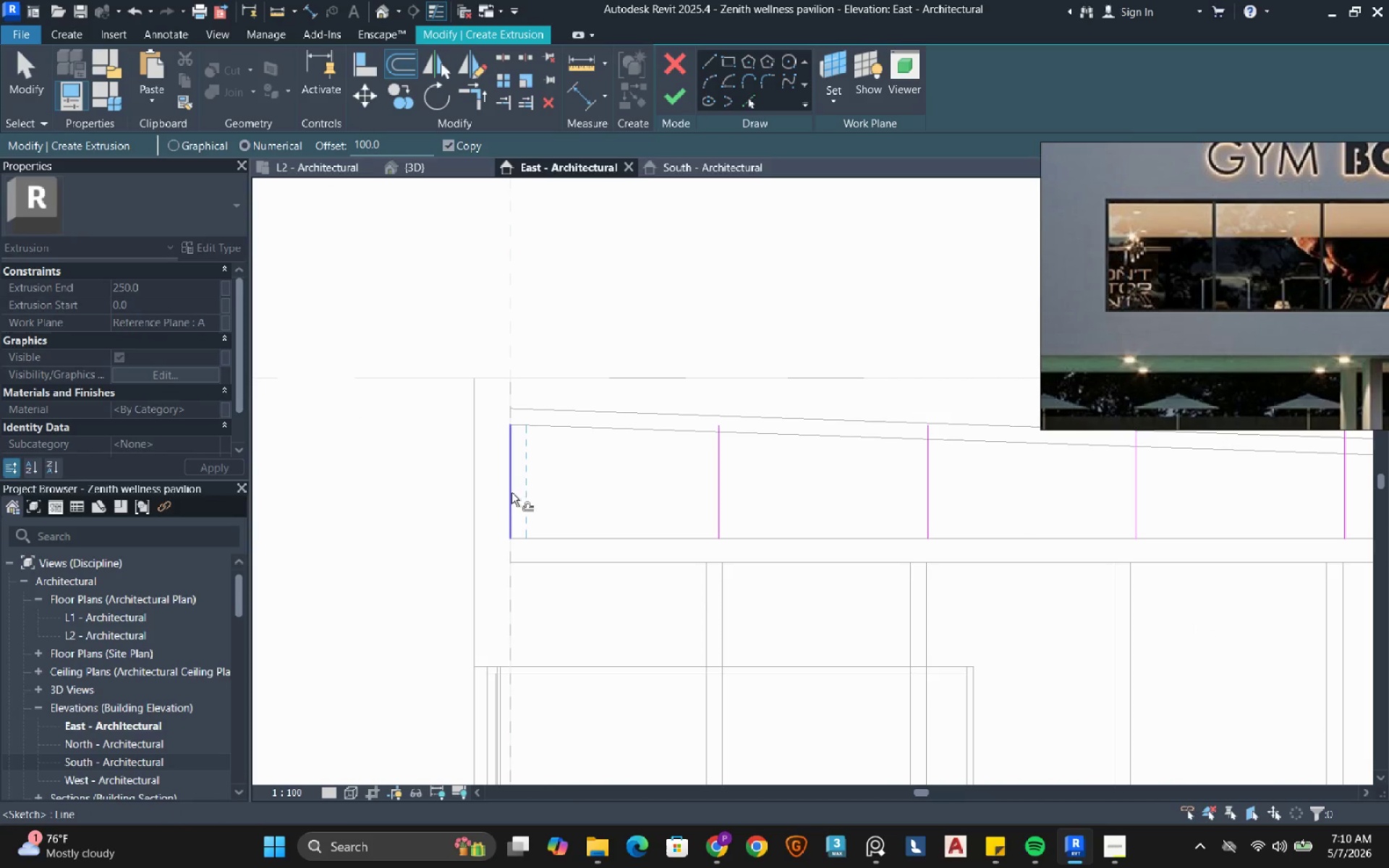 
left_click([718, 486])
 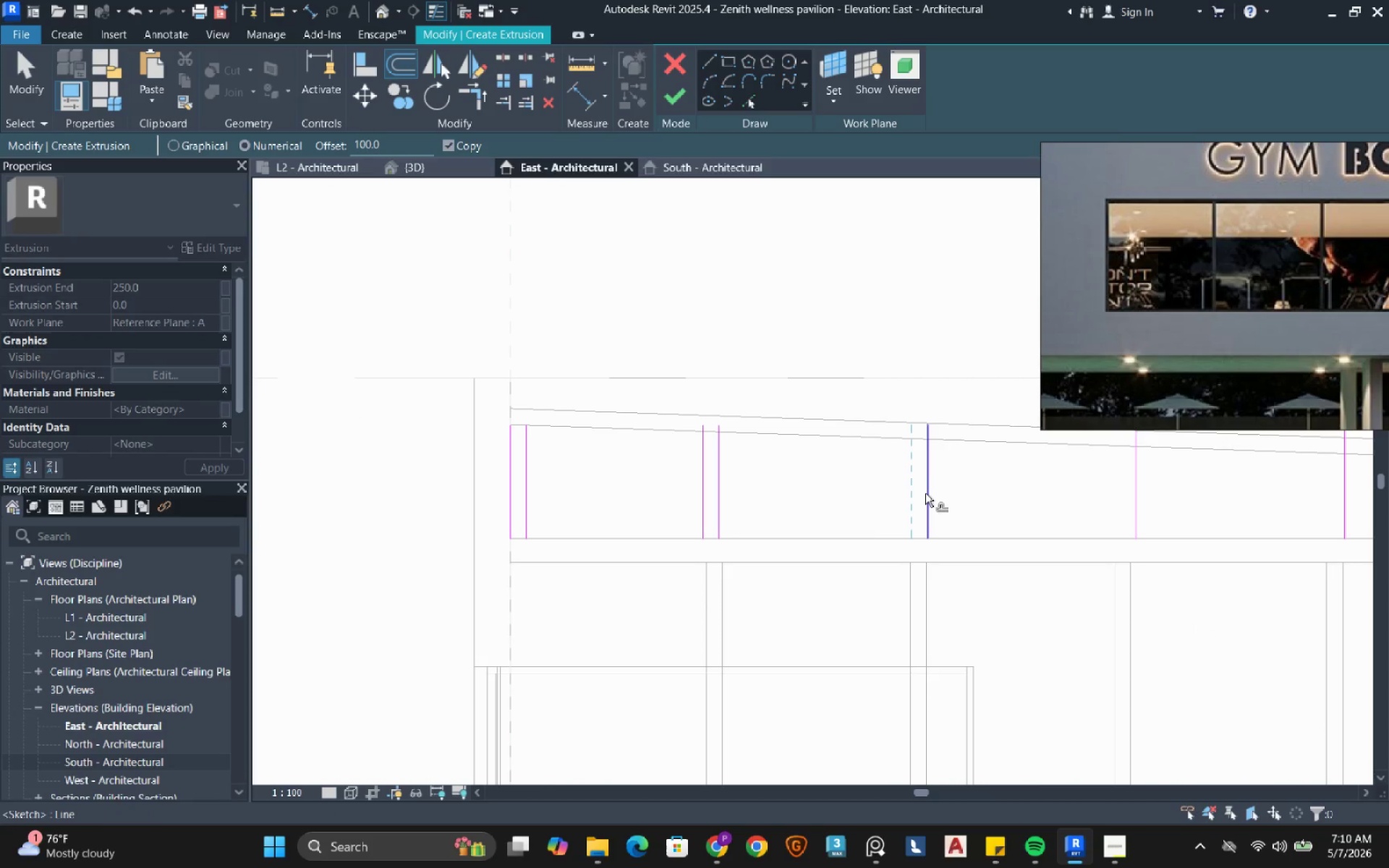 
left_click([925, 493])
 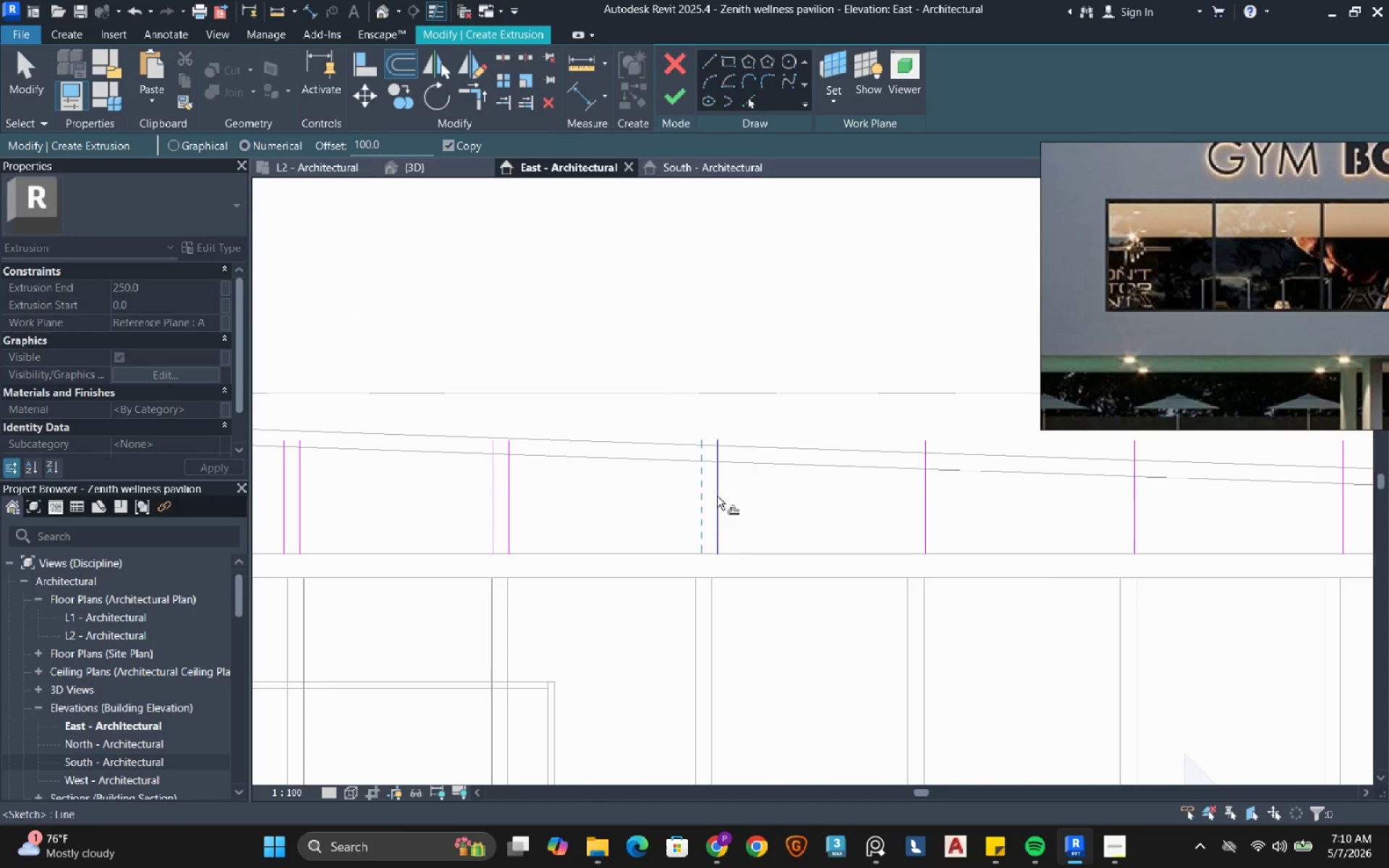 
left_click([717, 496])
 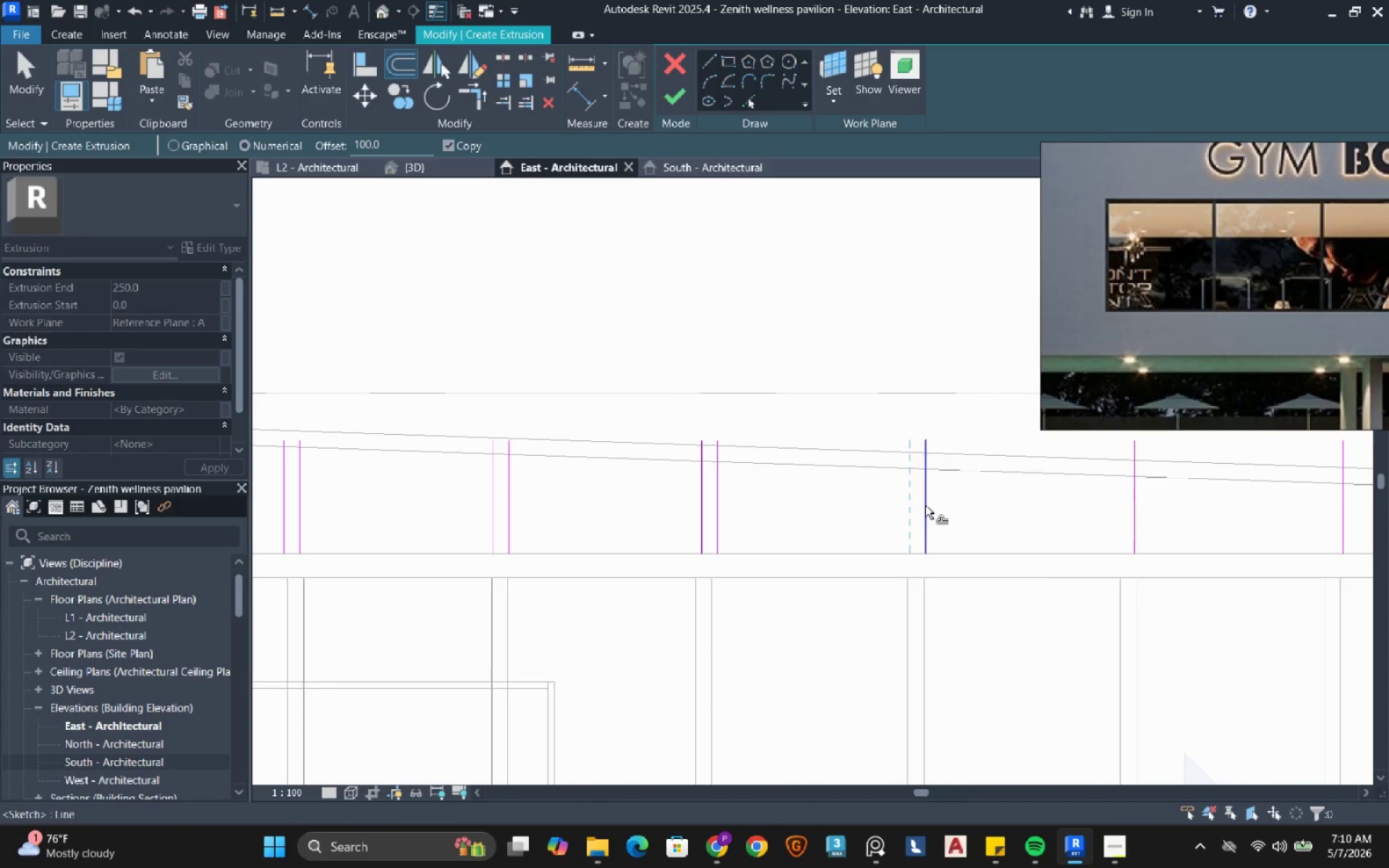 
left_click([925, 506])
 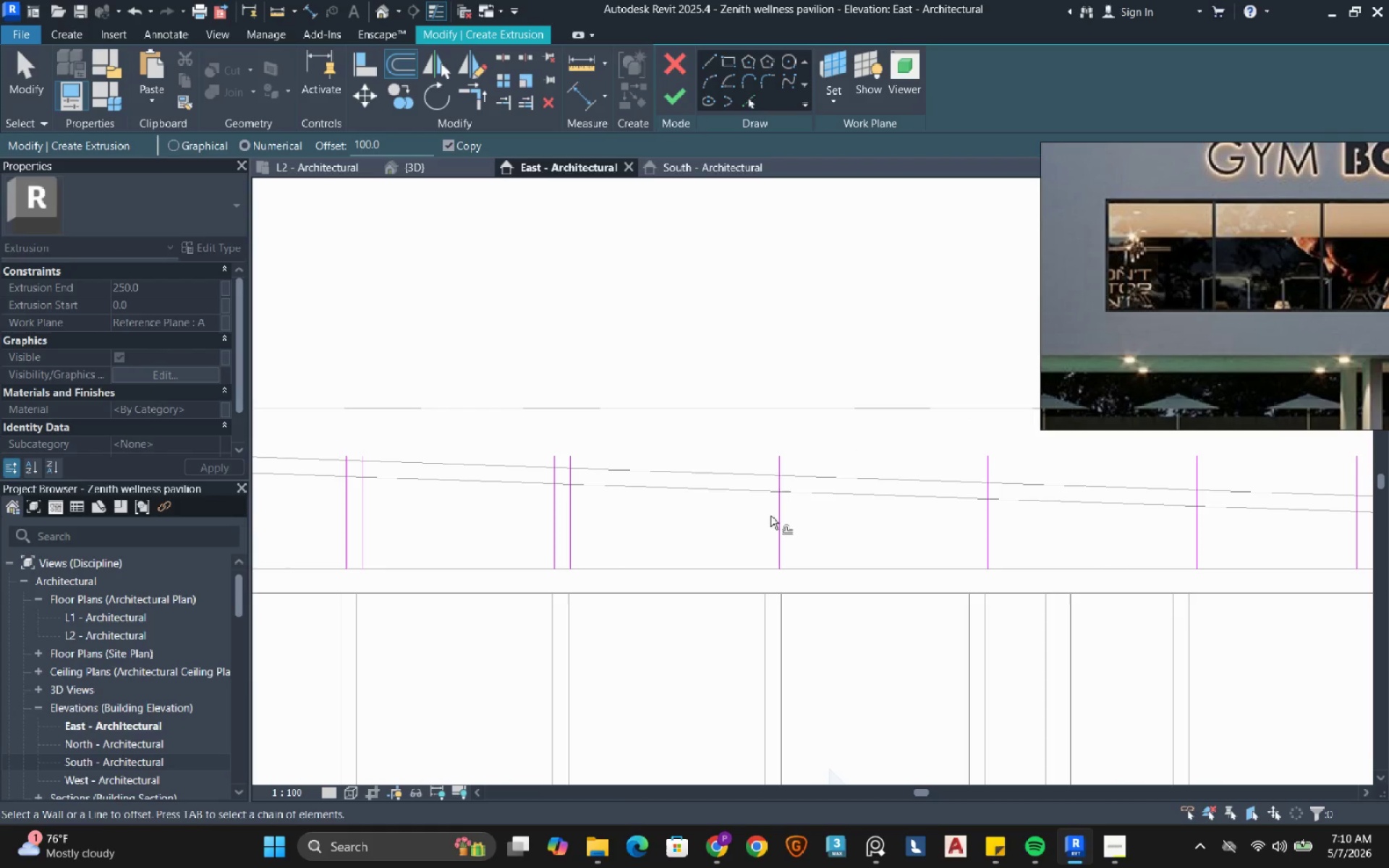 
left_click([773, 516])
 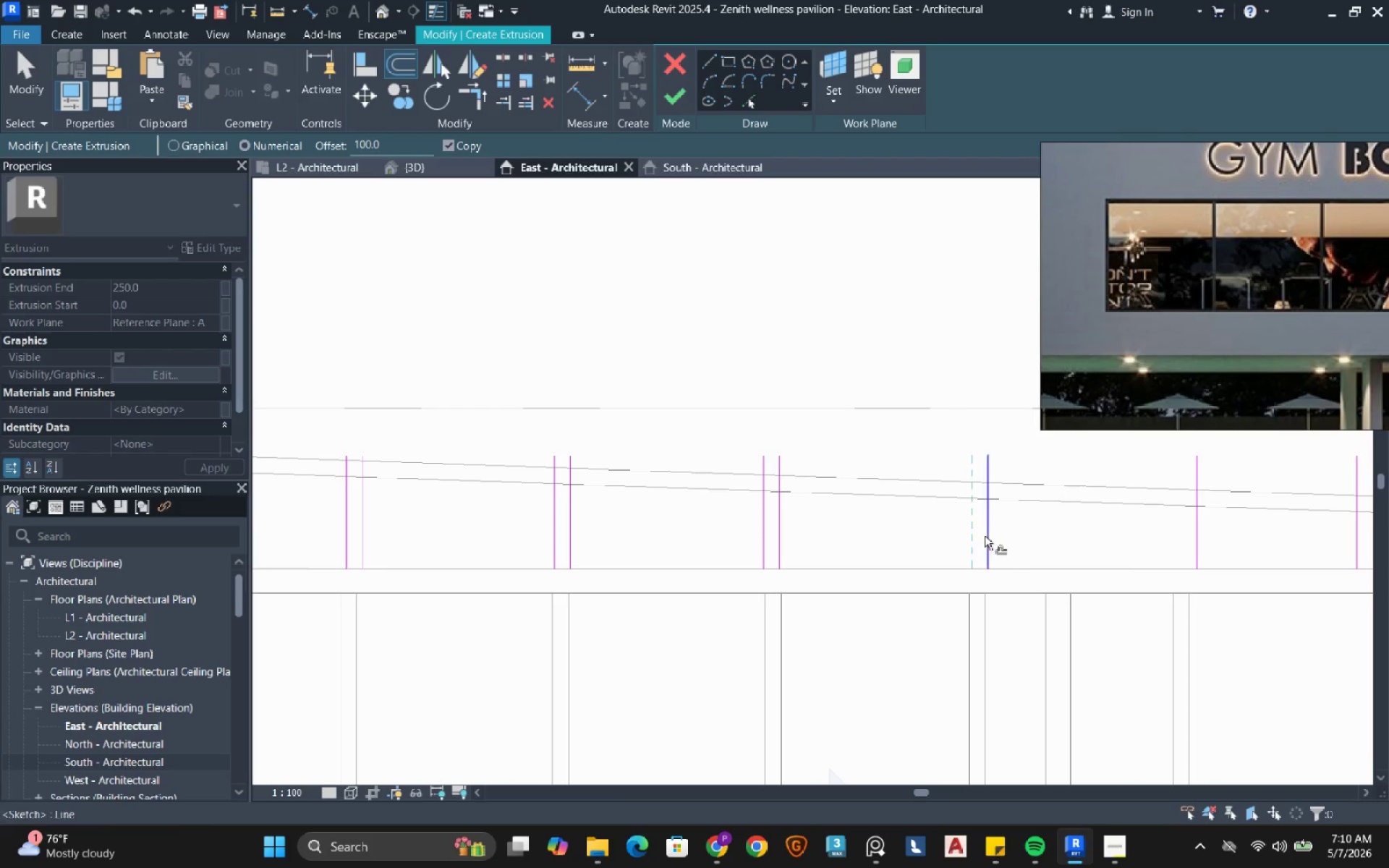 
left_click([985, 536])
 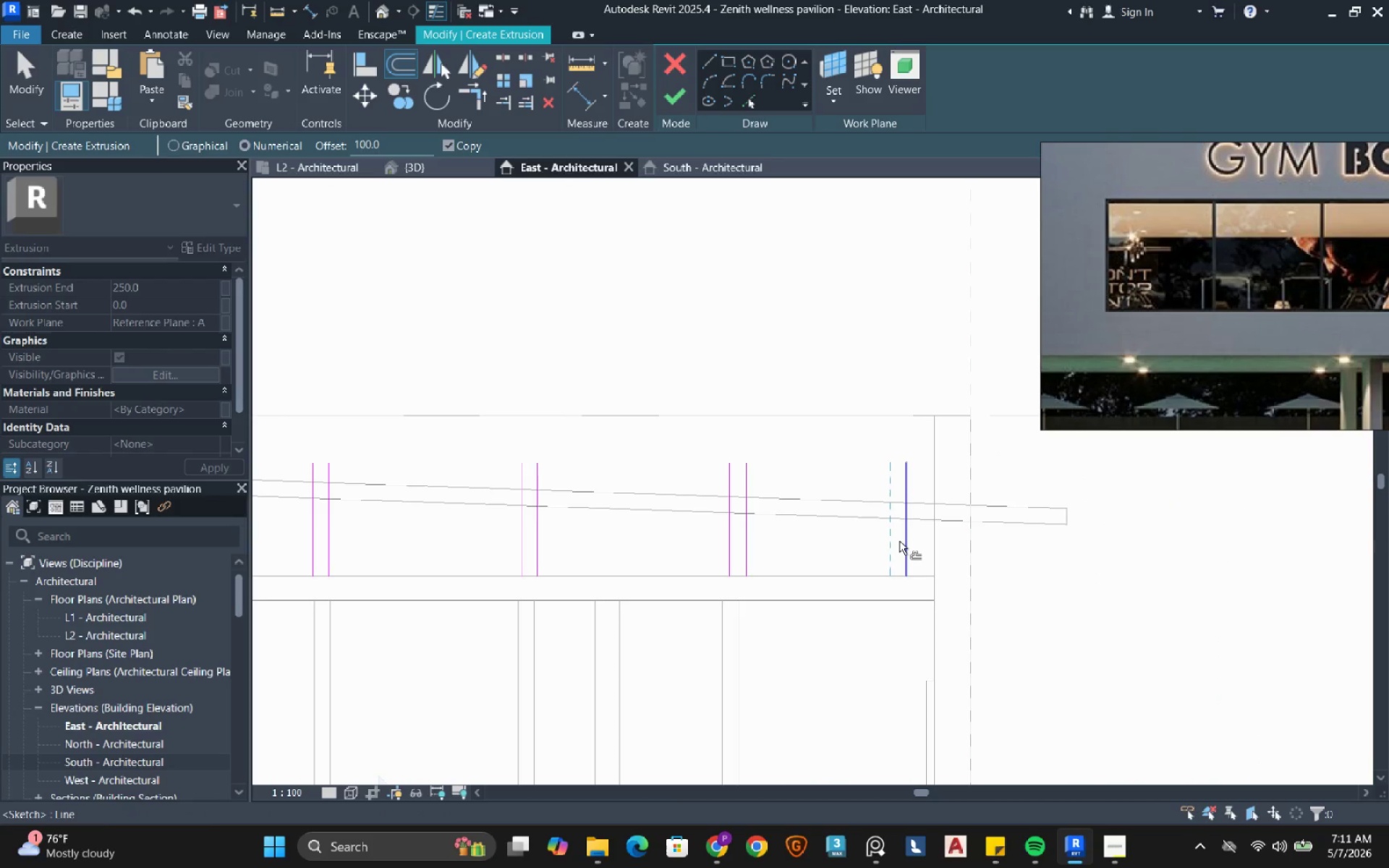 
scroll: coordinate [900, 541], scroll_direction: down, amount: 3.0
 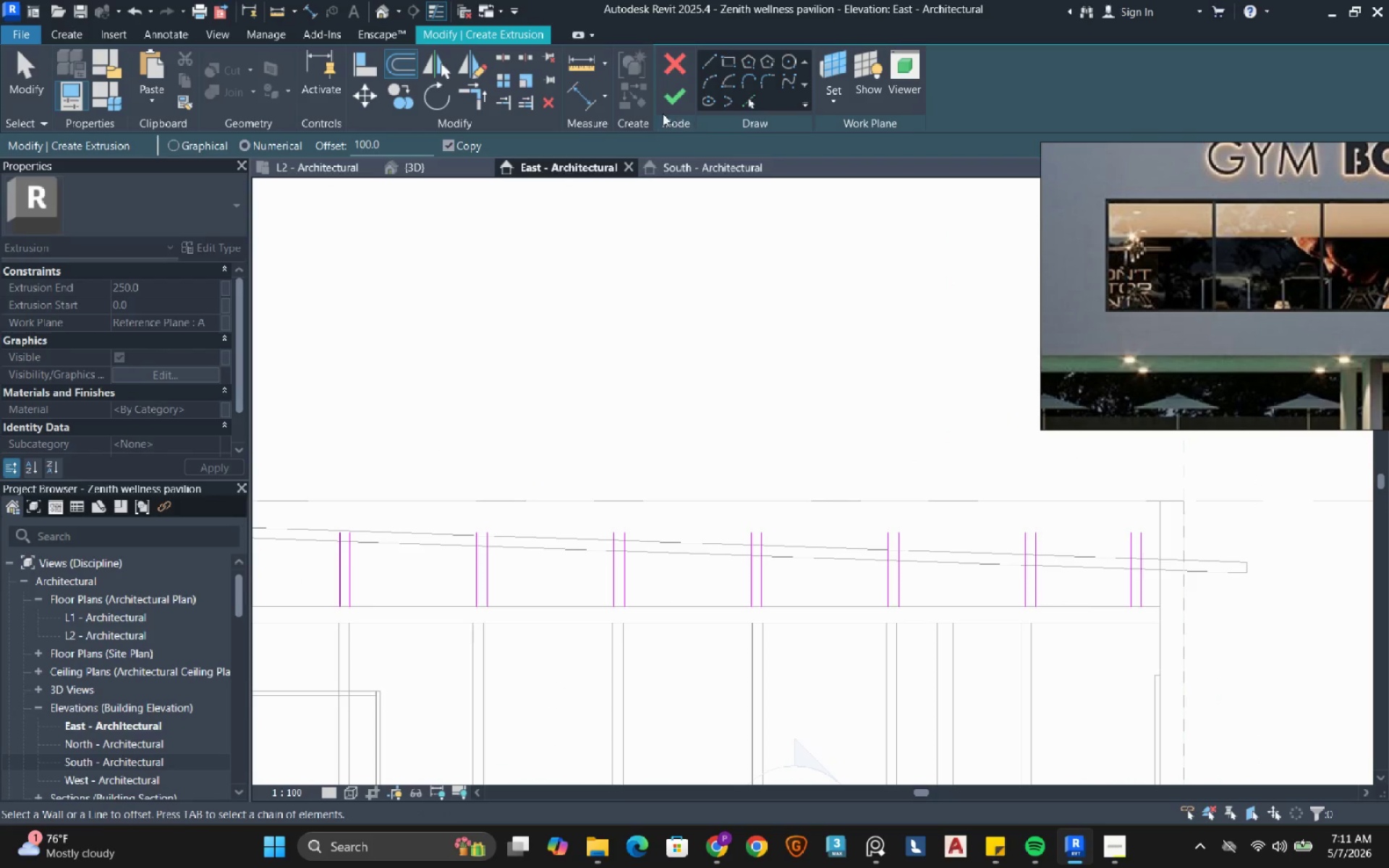 
left_click([749, 101])
 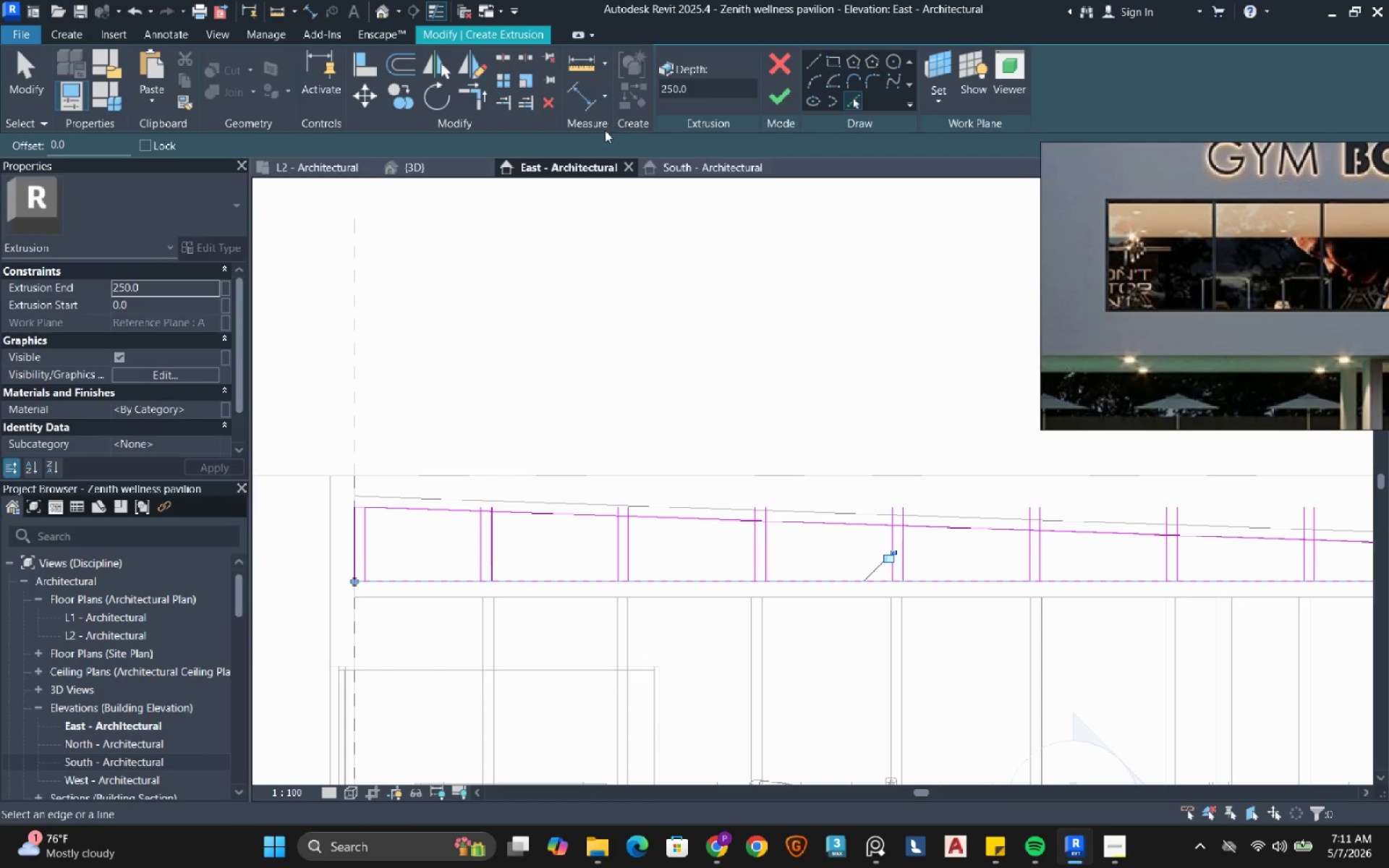 
wait(5.7)
 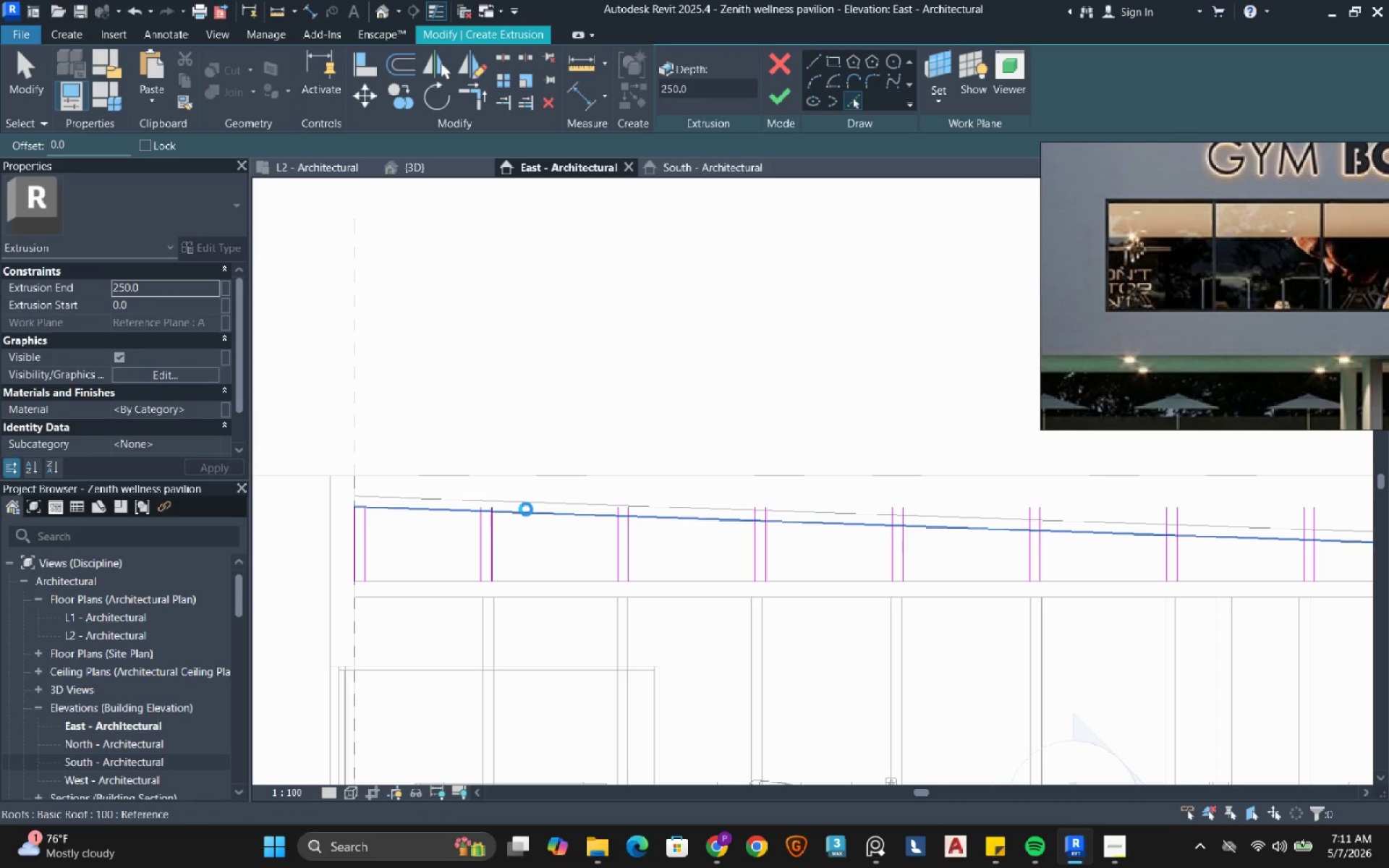 
left_click_drag(start_coordinate=[532, 101], to_coordinate=[536, 104])
 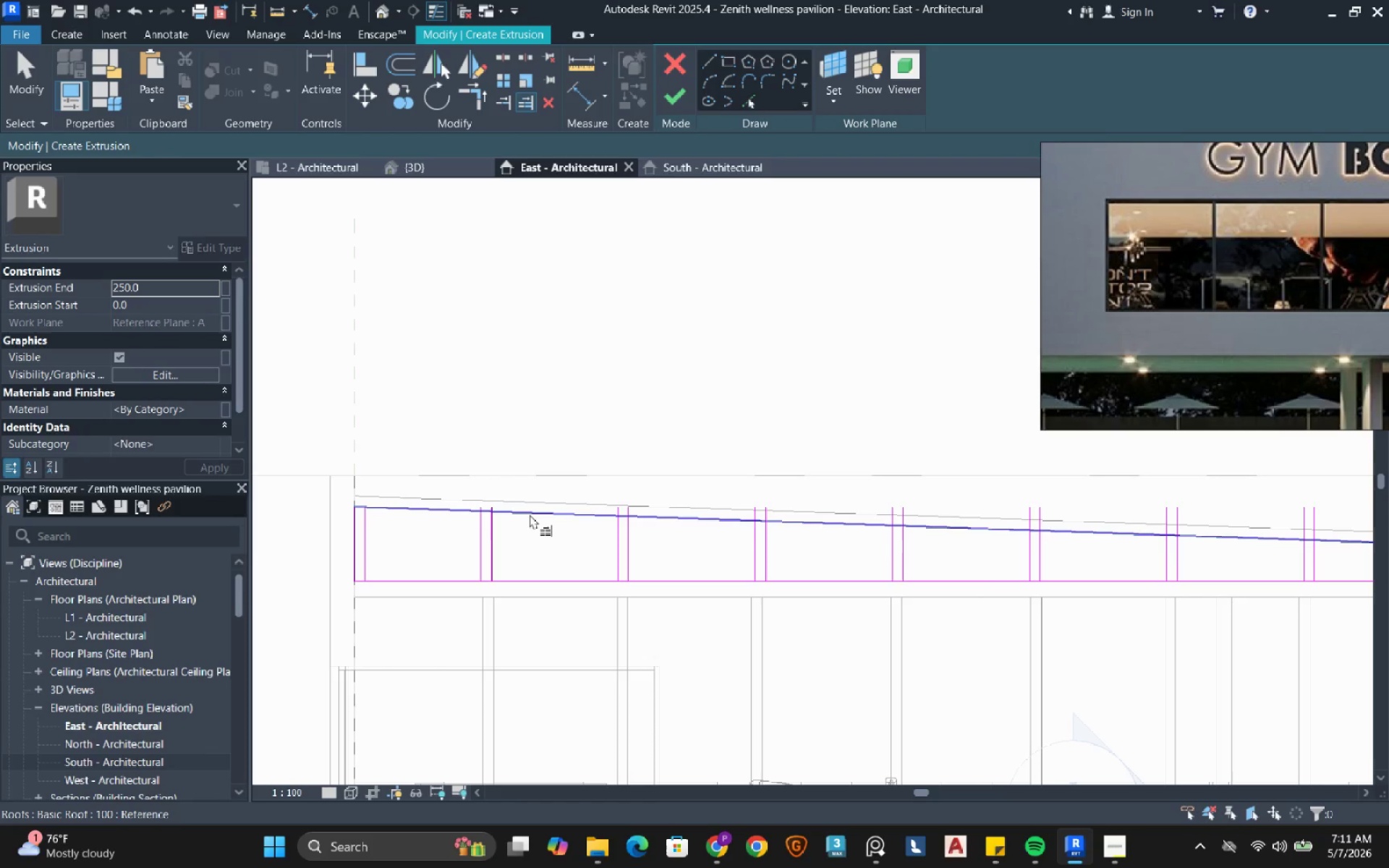 
left_click([530, 514])
 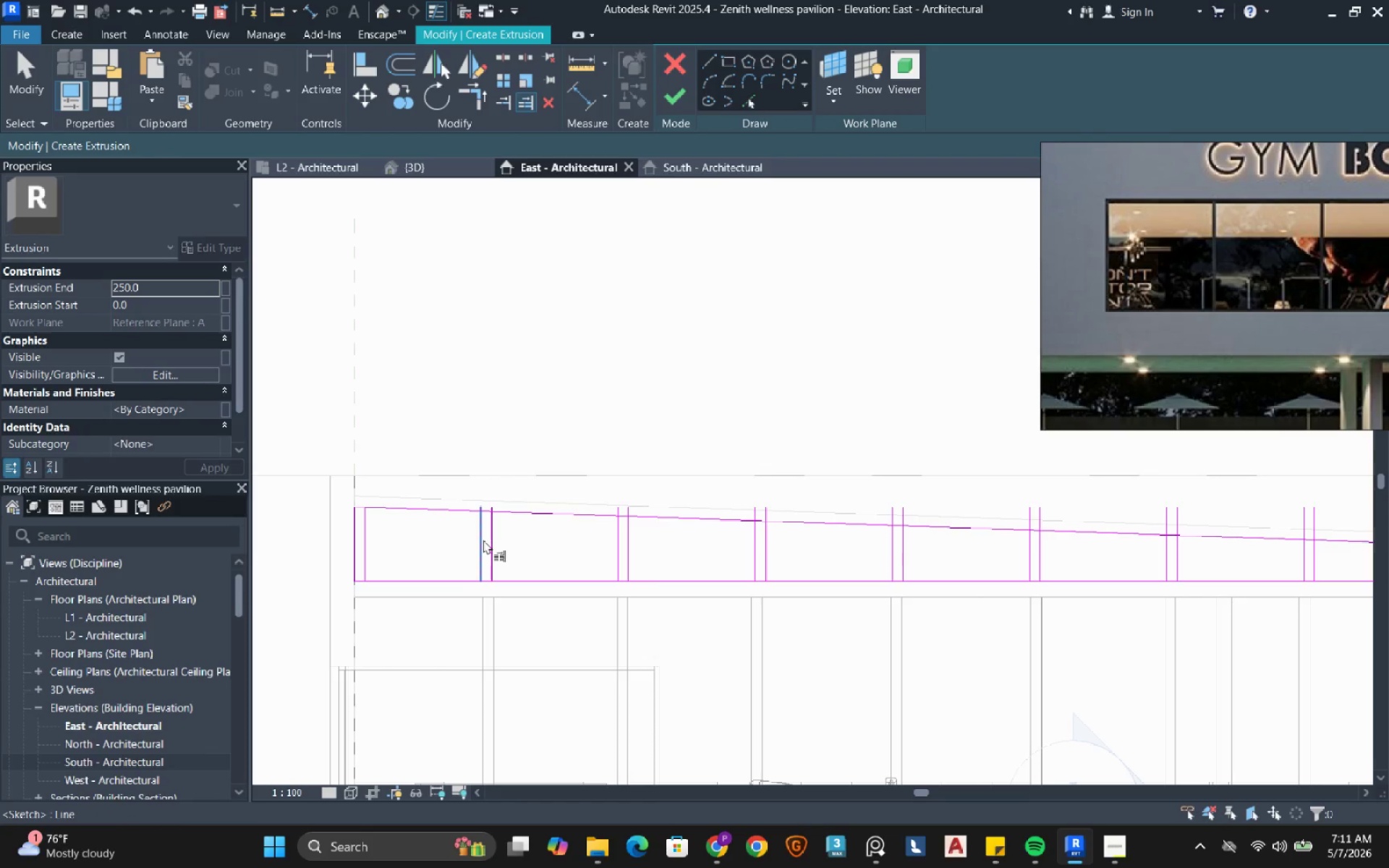 
left_click([483, 540])
 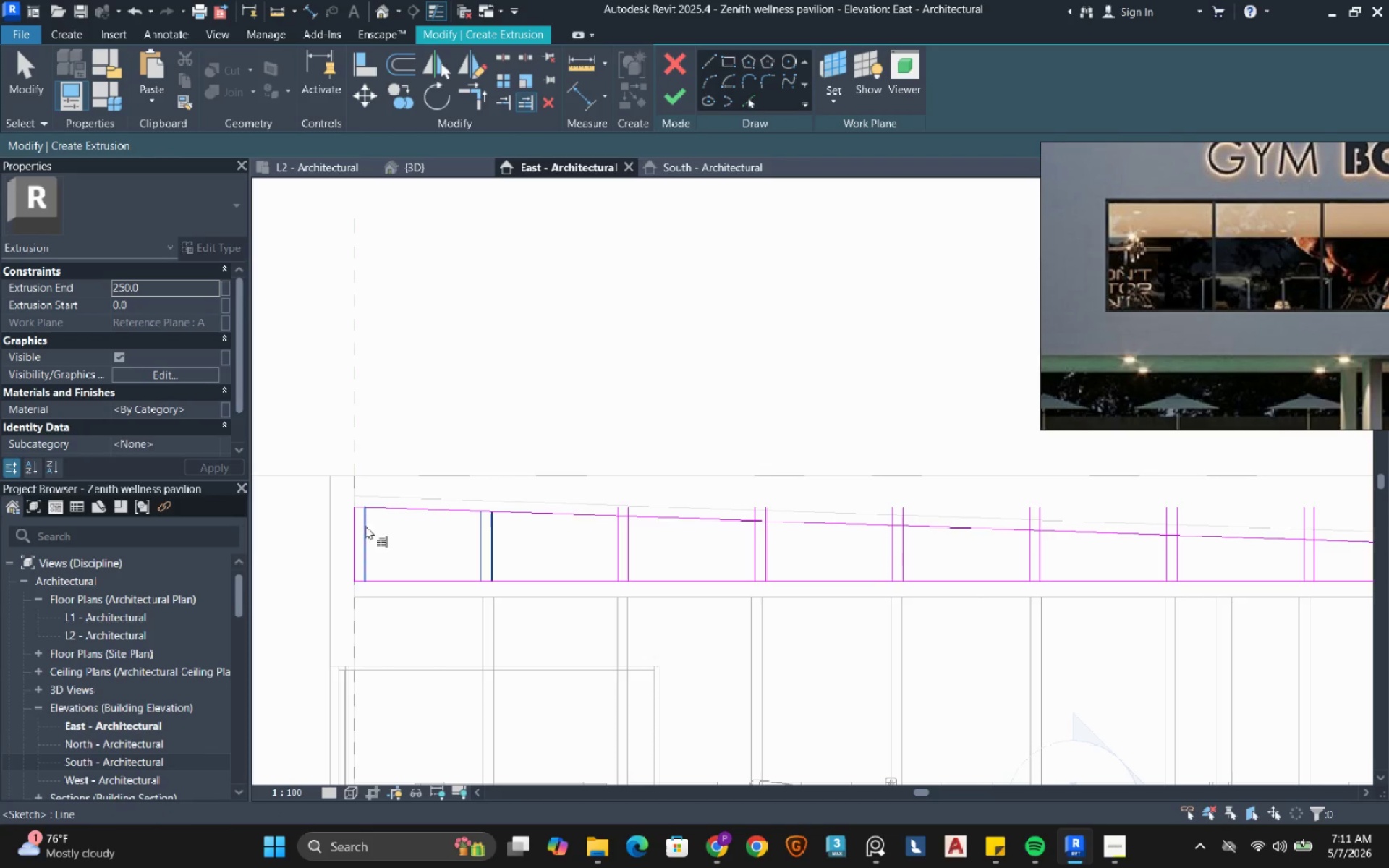 
left_click([365, 525])
 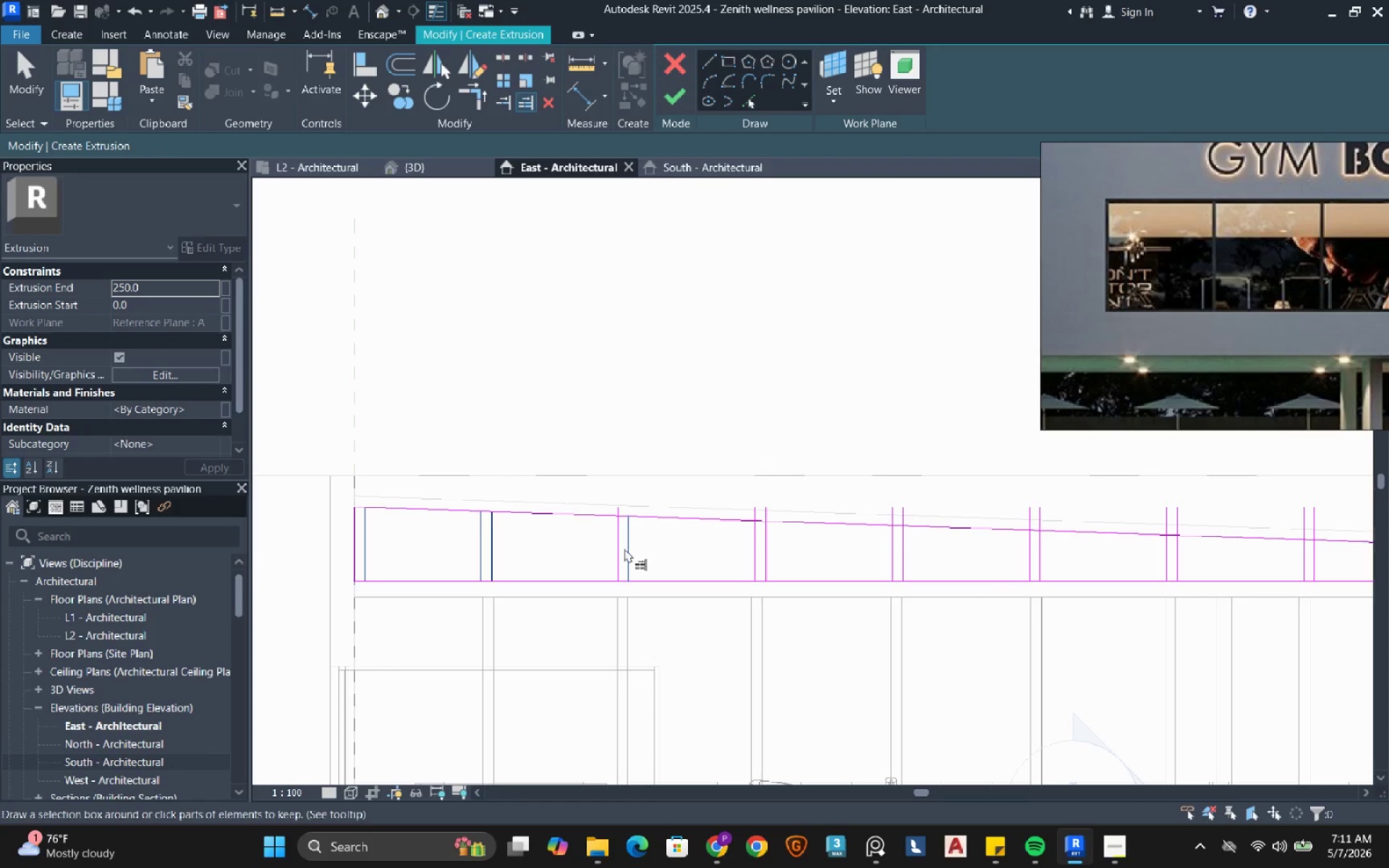 
double_click([618, 545])
 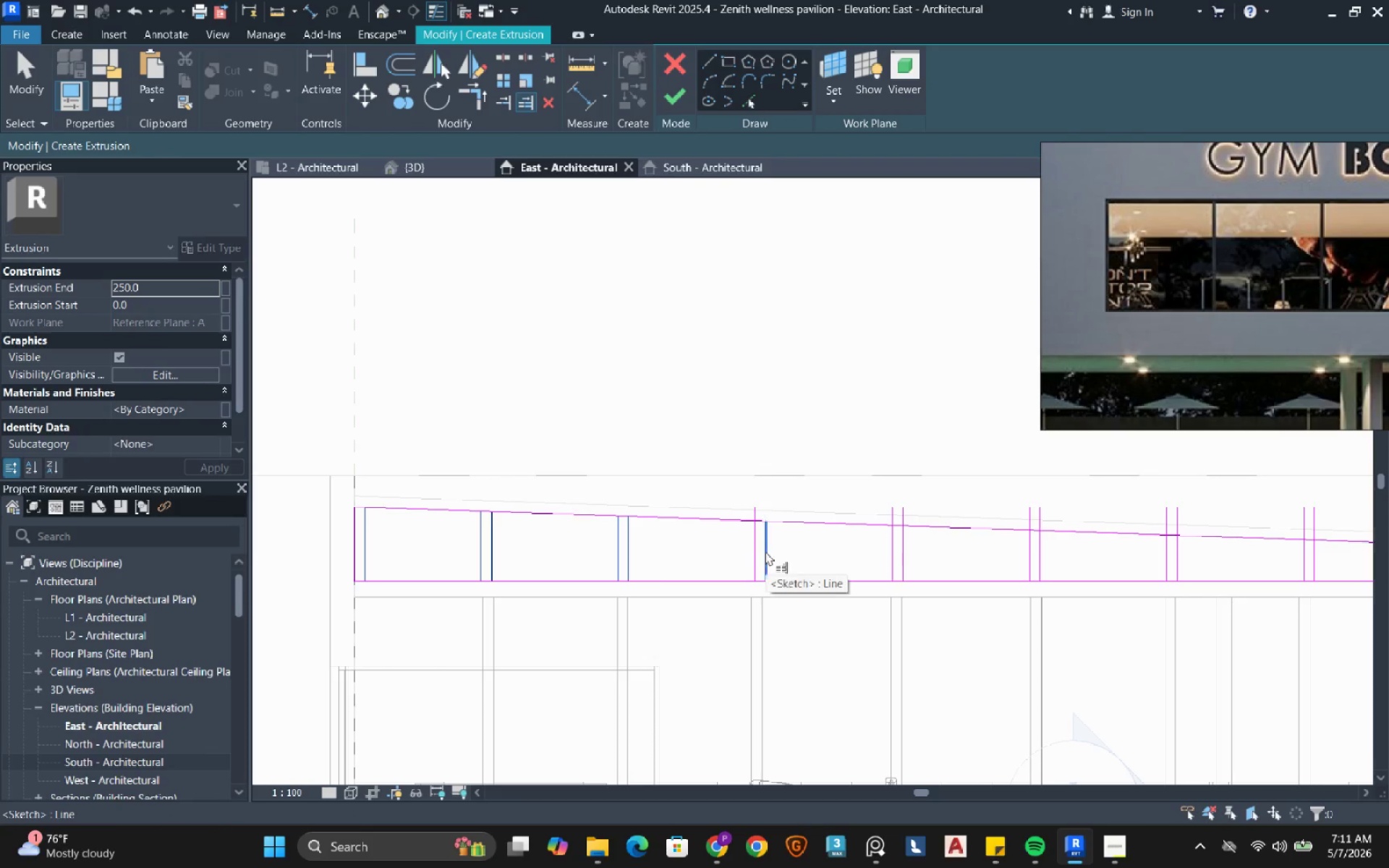 
double_click([752, 551])
 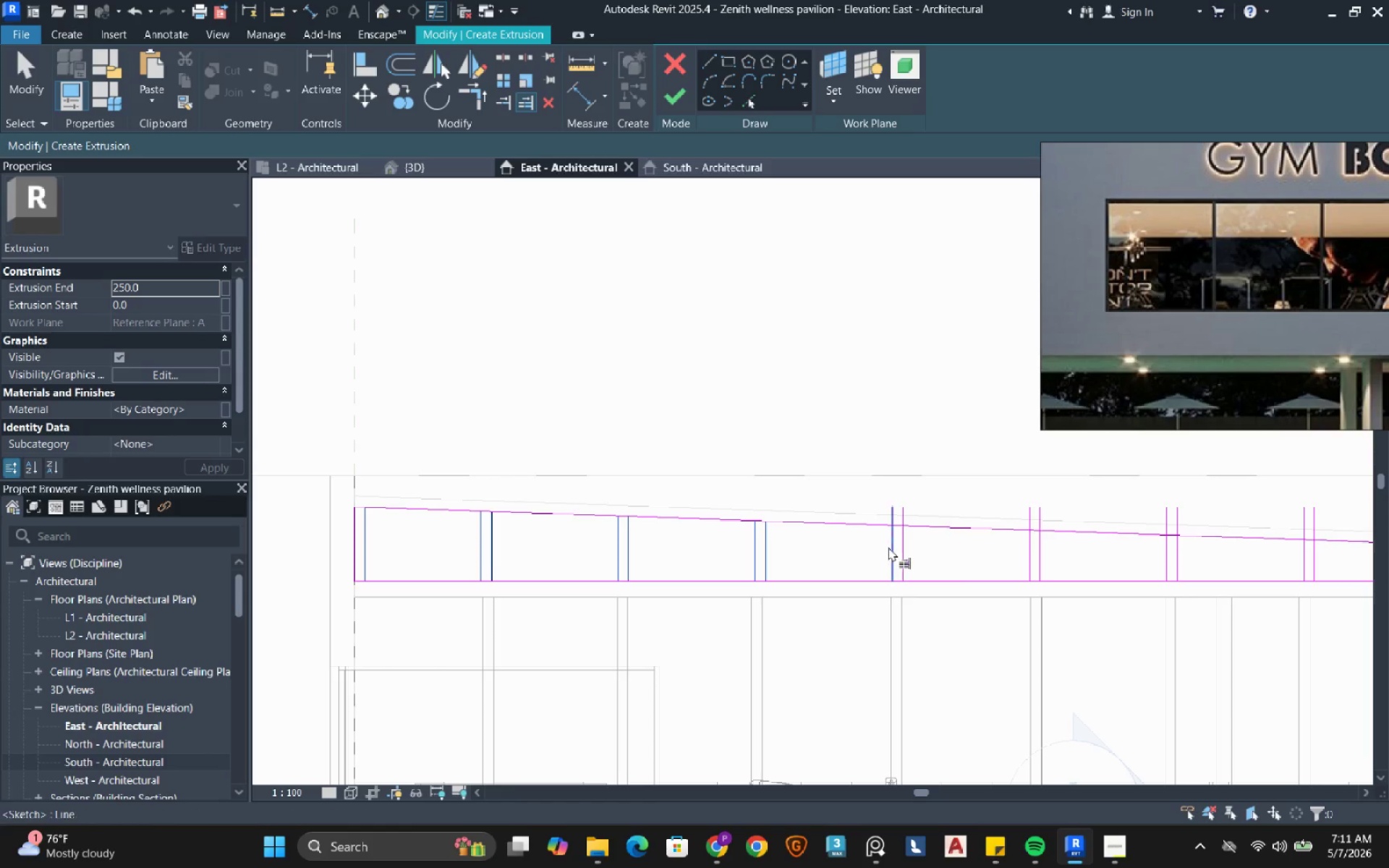 
left_click([891, 546])
 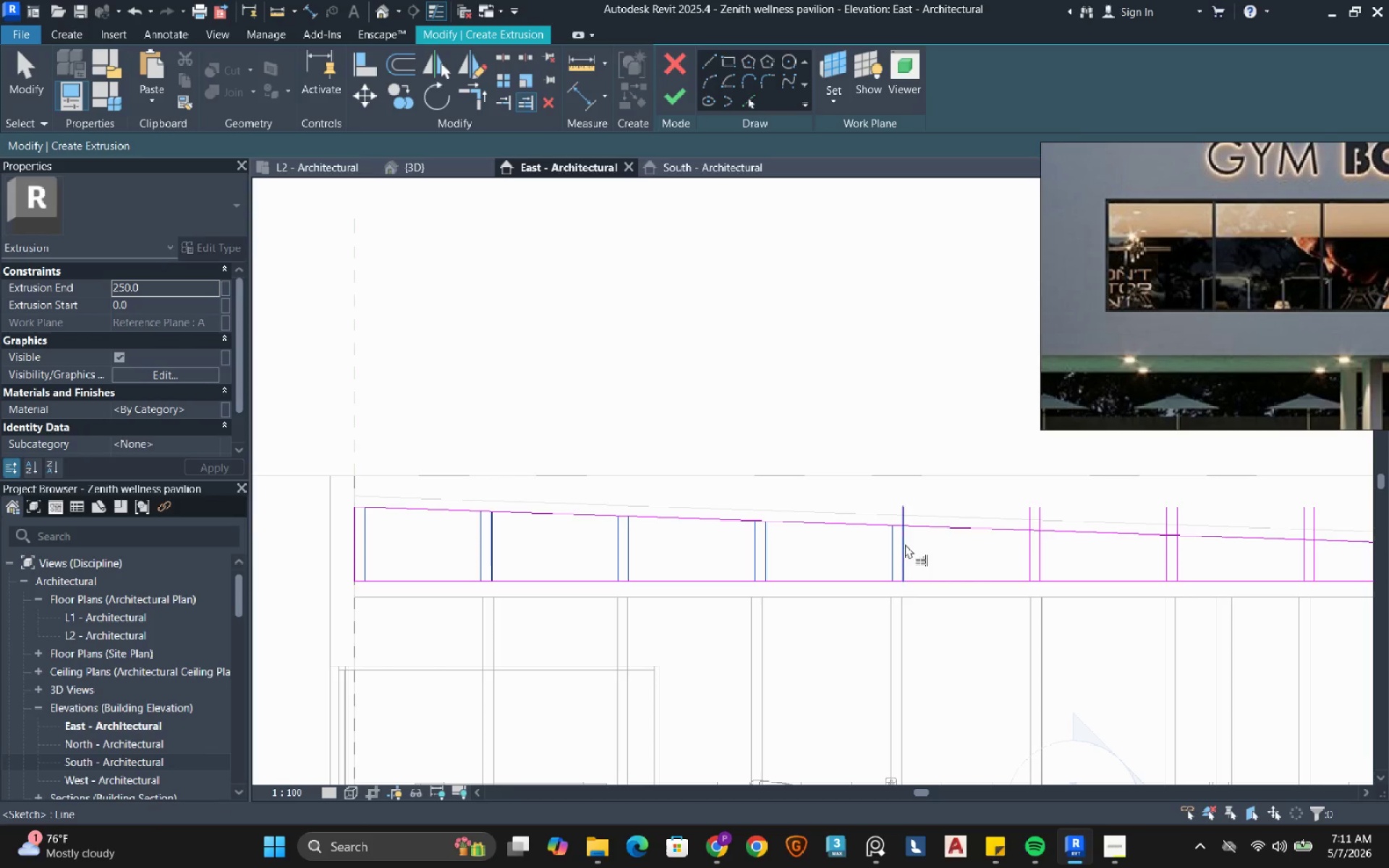 
left_click([905, 544])
 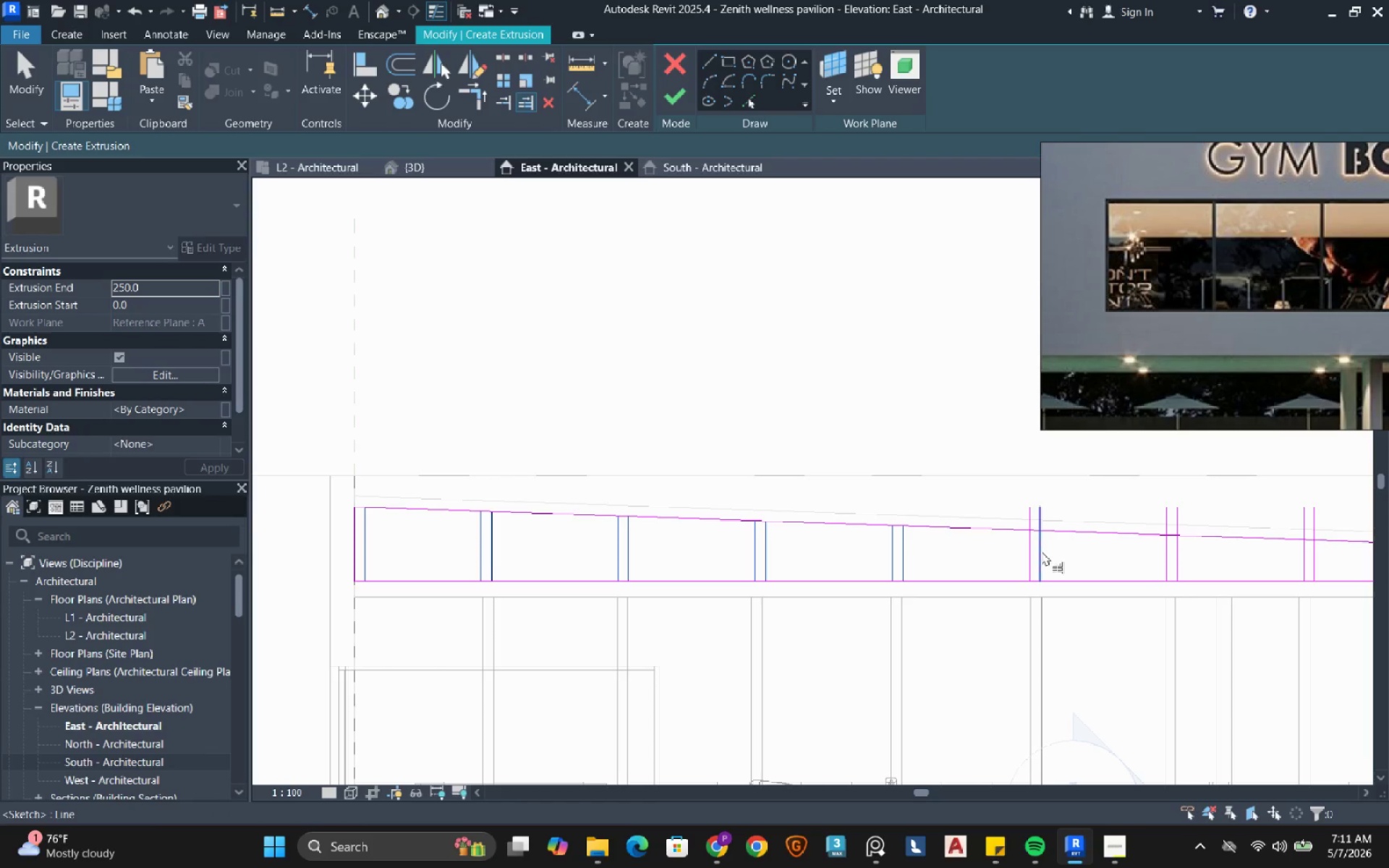 
left_click([1042, 551])
 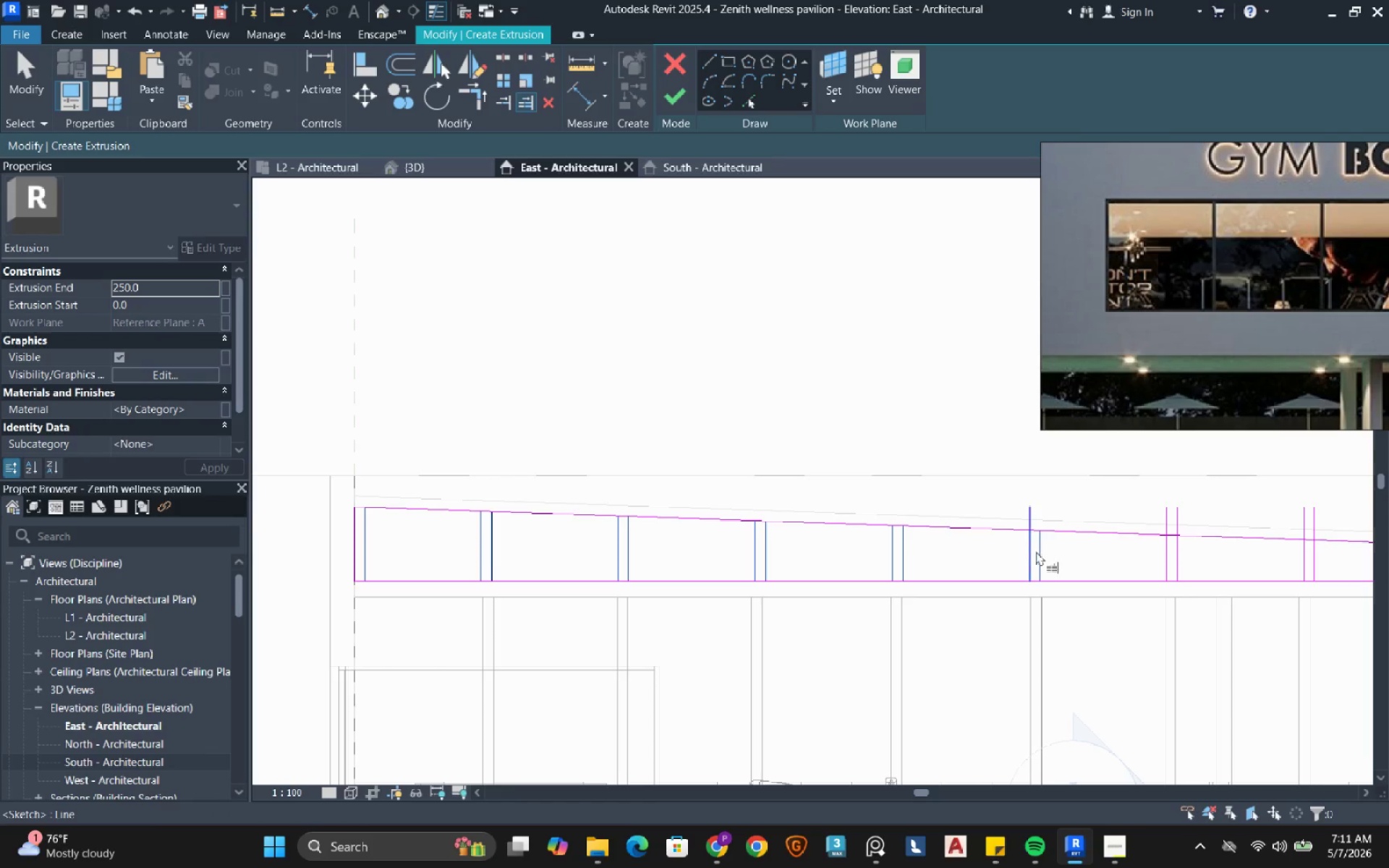 
left_click([1035, 551])
 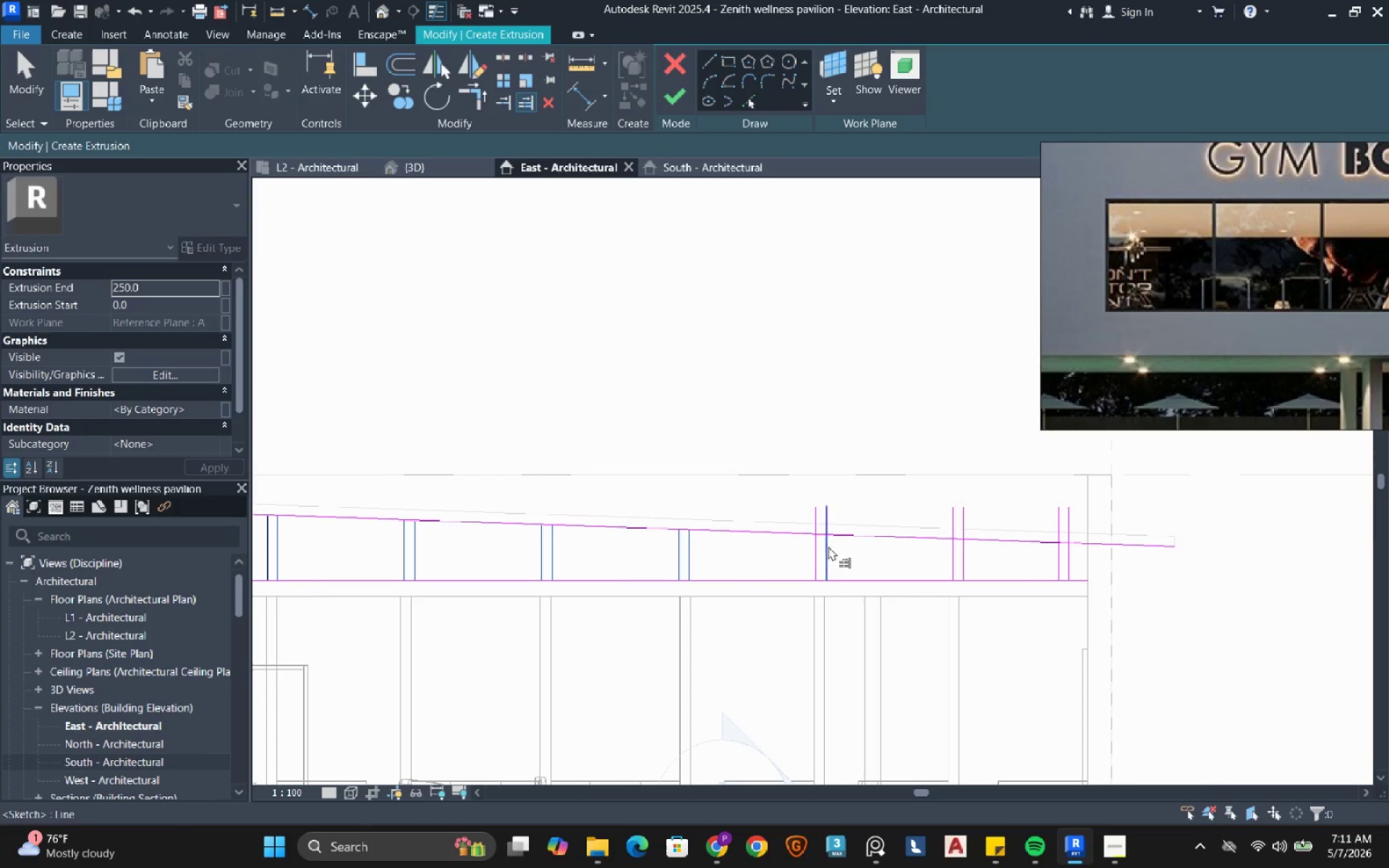 
left_click([818, 551])
 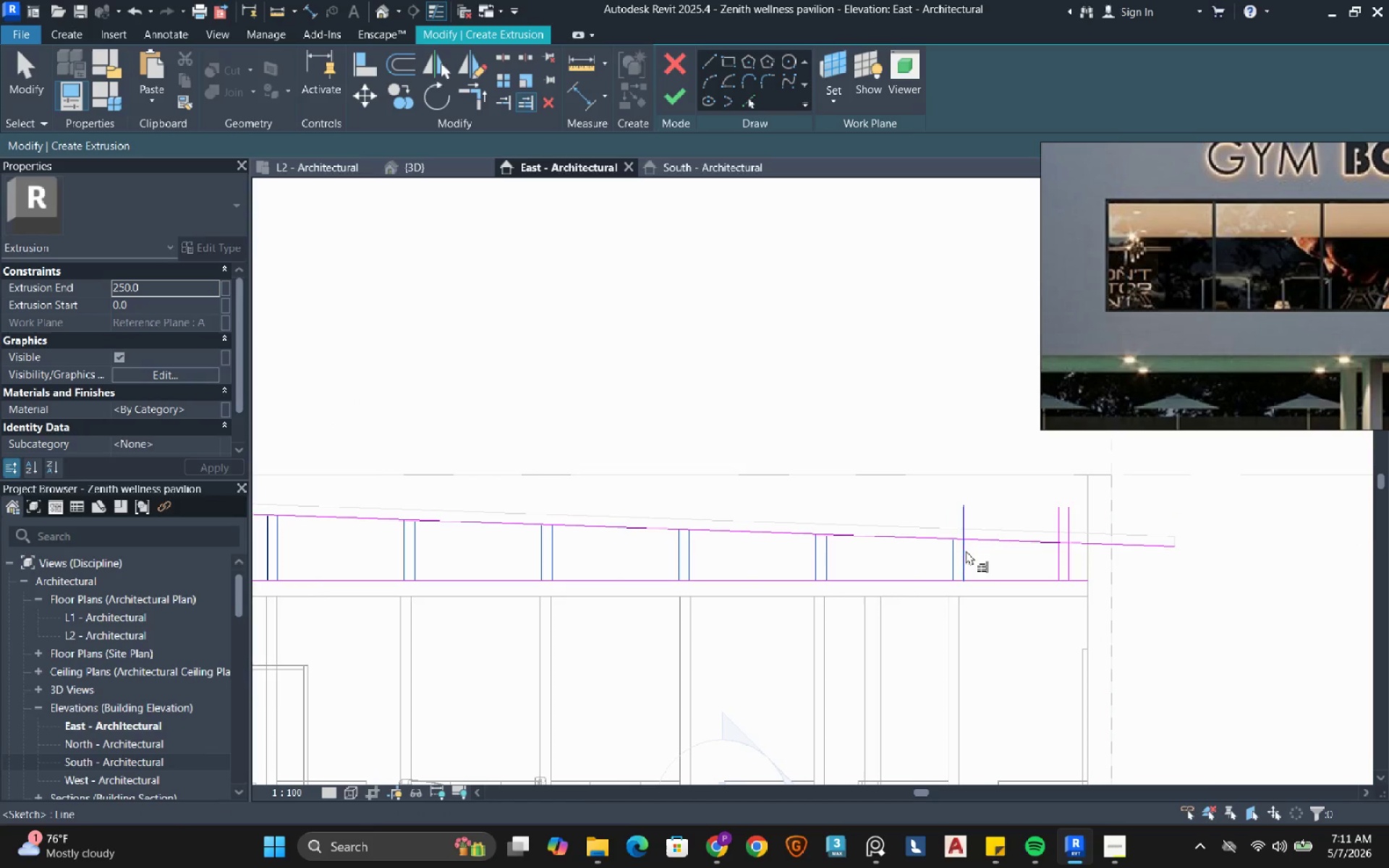 
double_click([967, 550])
 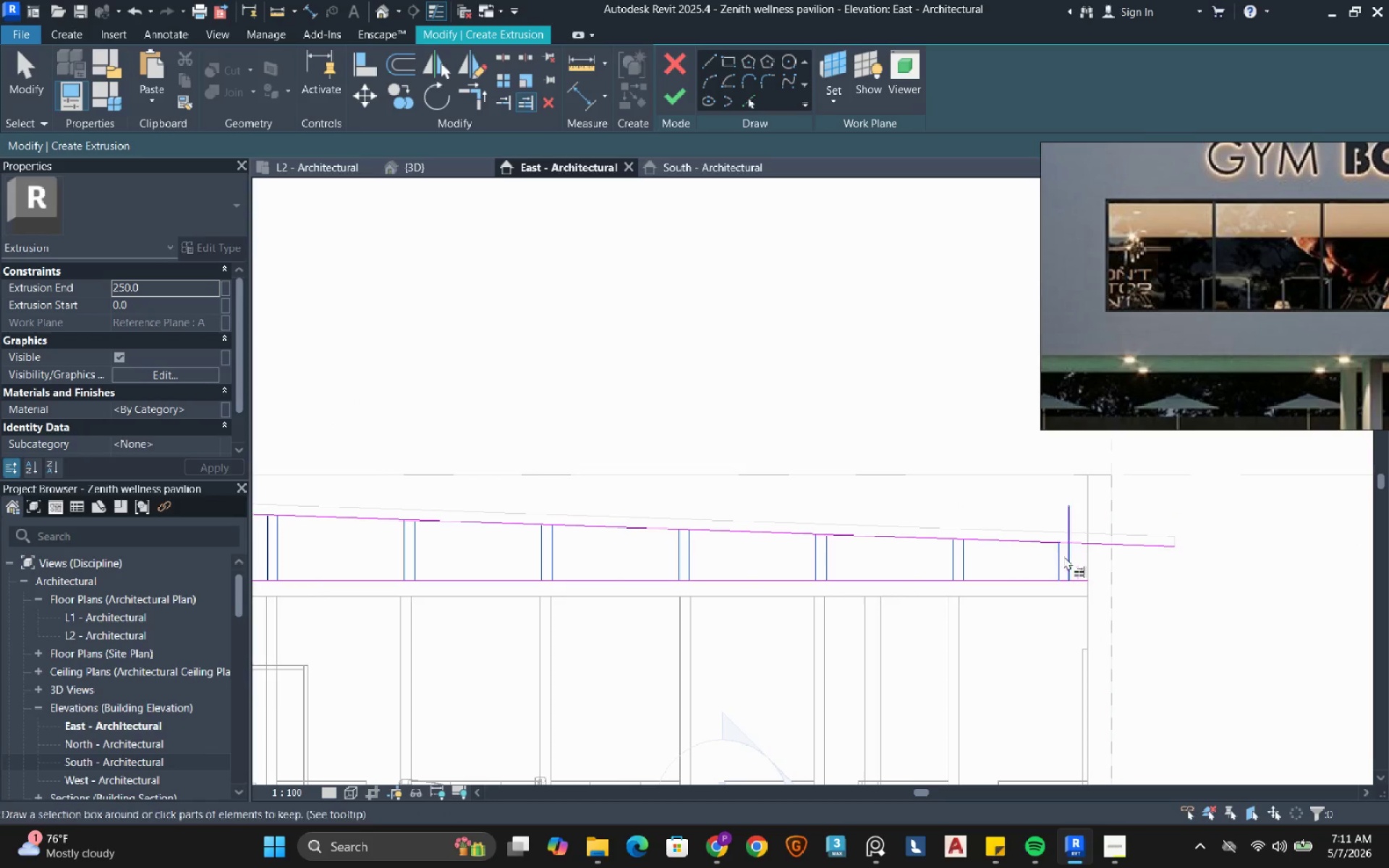 
double_click([1066, 556])
 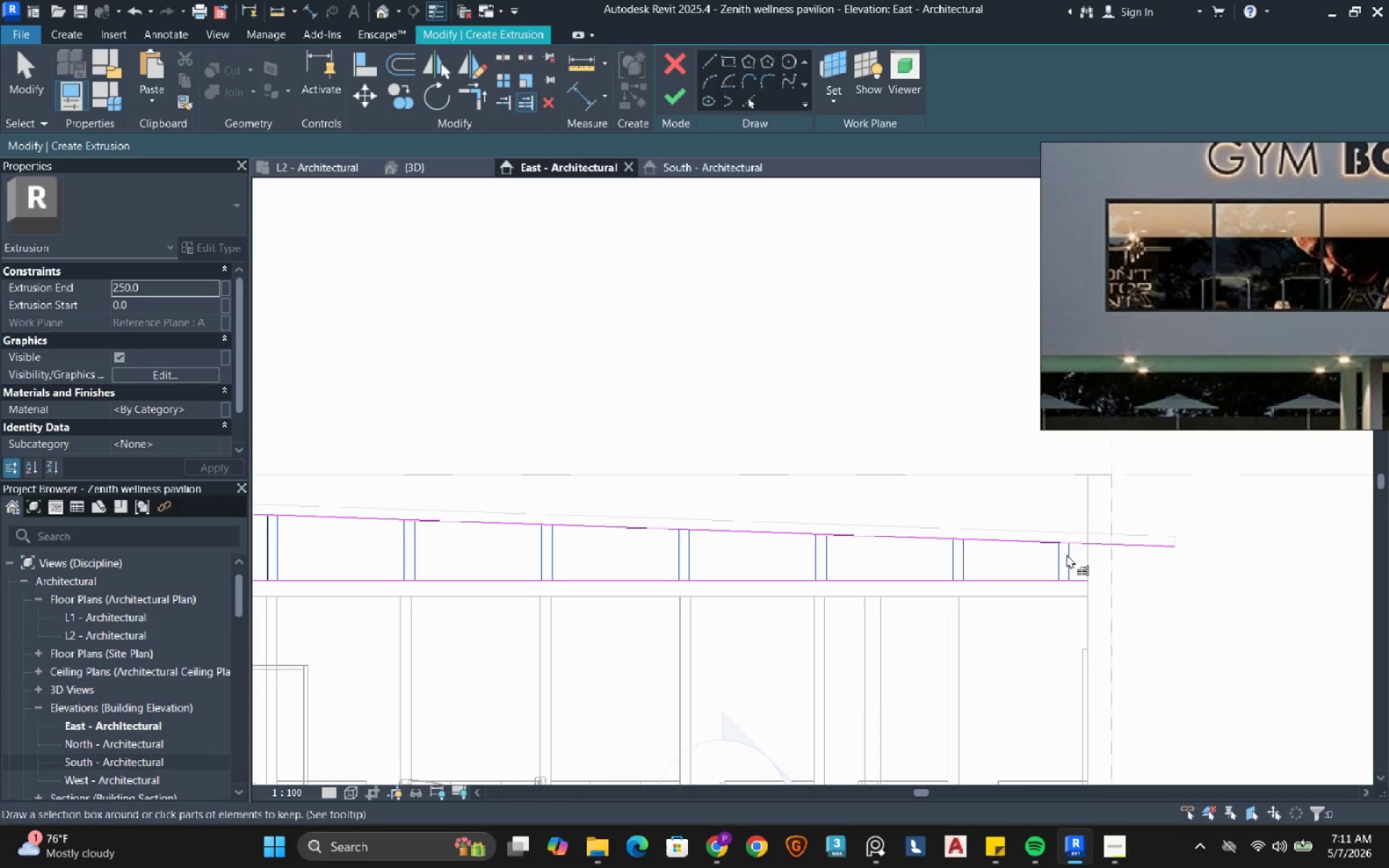 
scroll: coordinate [1066, 554], scroll_direction: down, amount: 3.0
 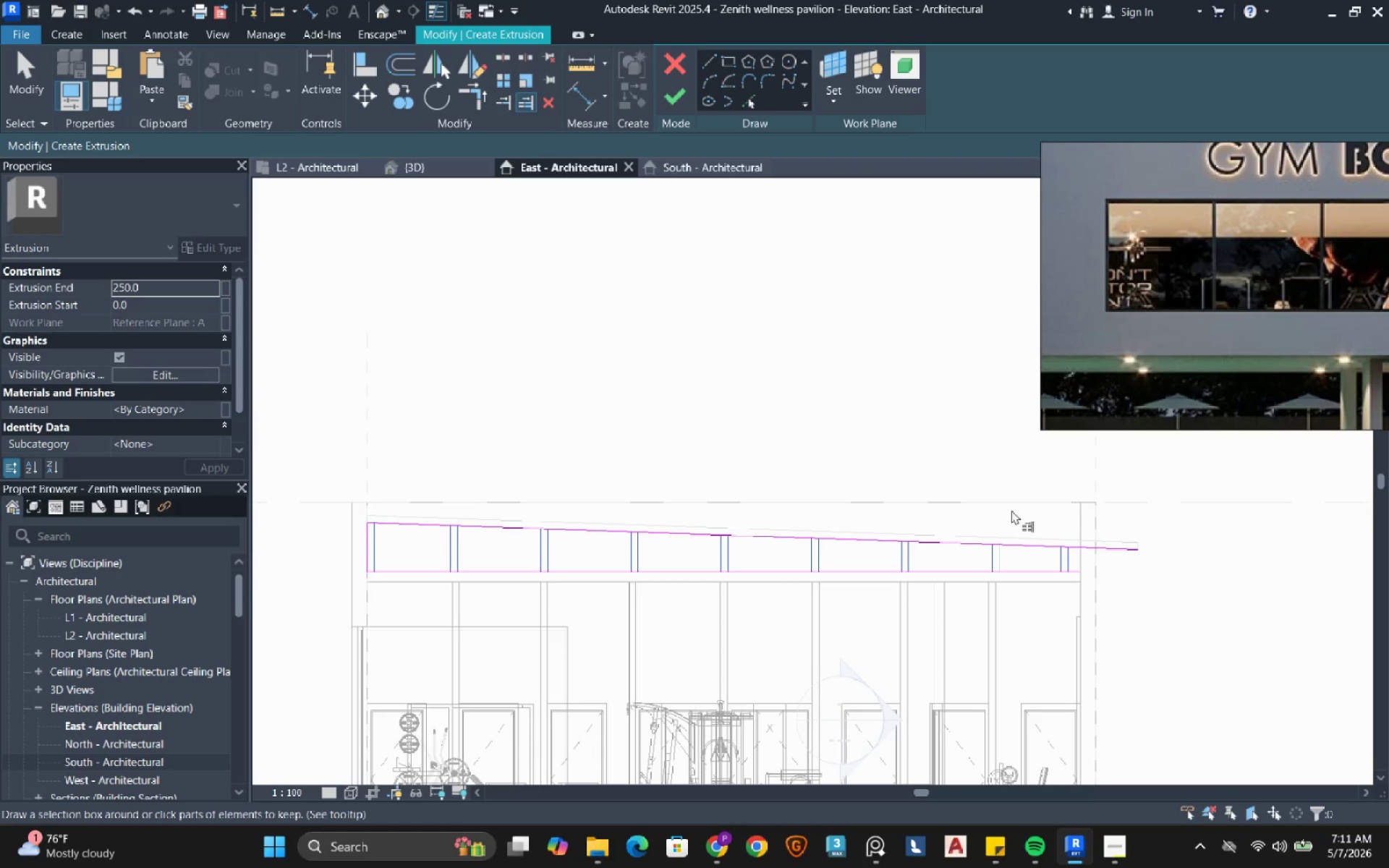 
scroll: coordinate [375, 537], scroll_direction: up, amount: 3.0
 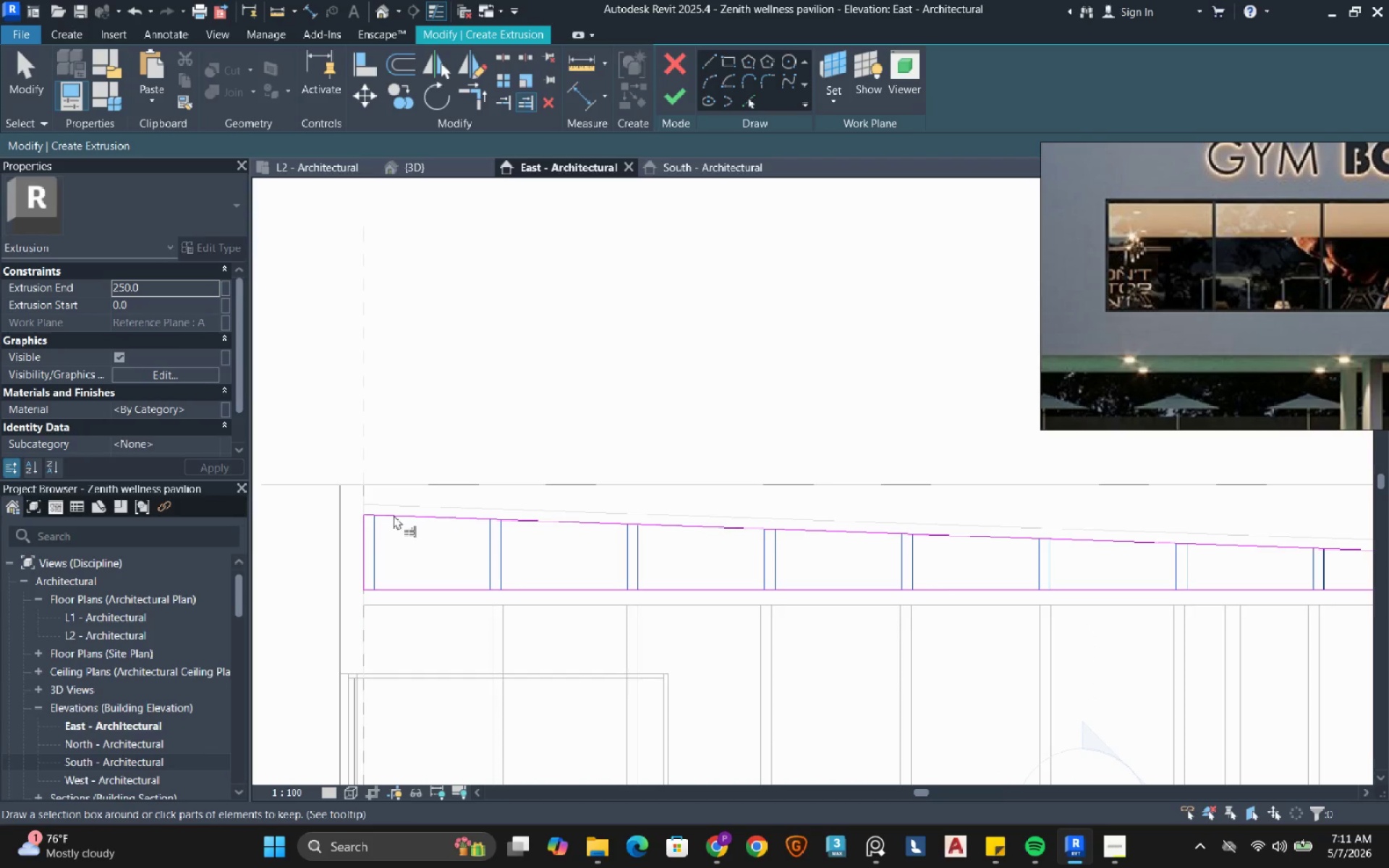 
wait(7.46)
 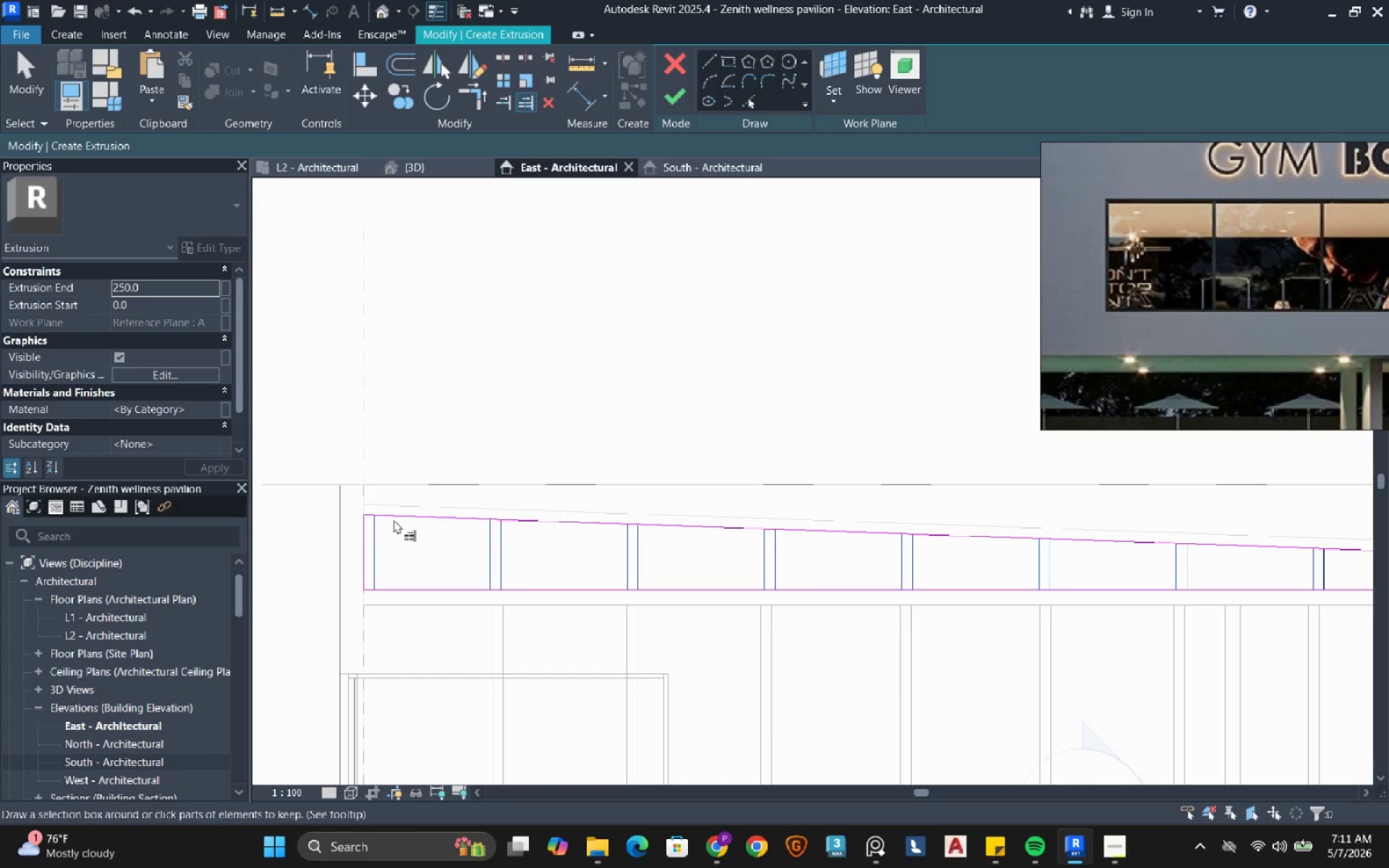 
left_click_drag(start_coordinate=[506, 60], to_coordinate=[504, 64])
 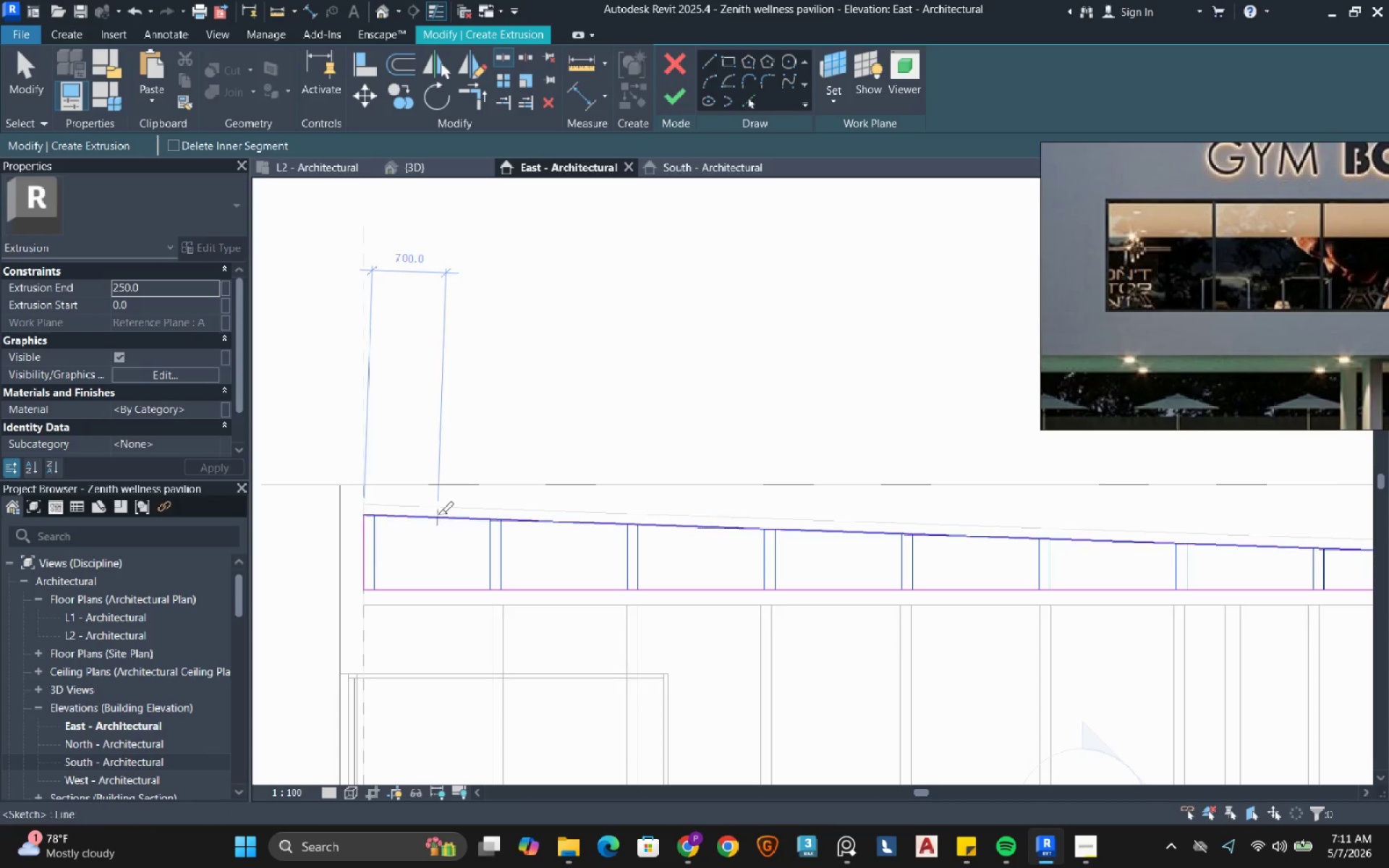 
left_click([438, 514])
 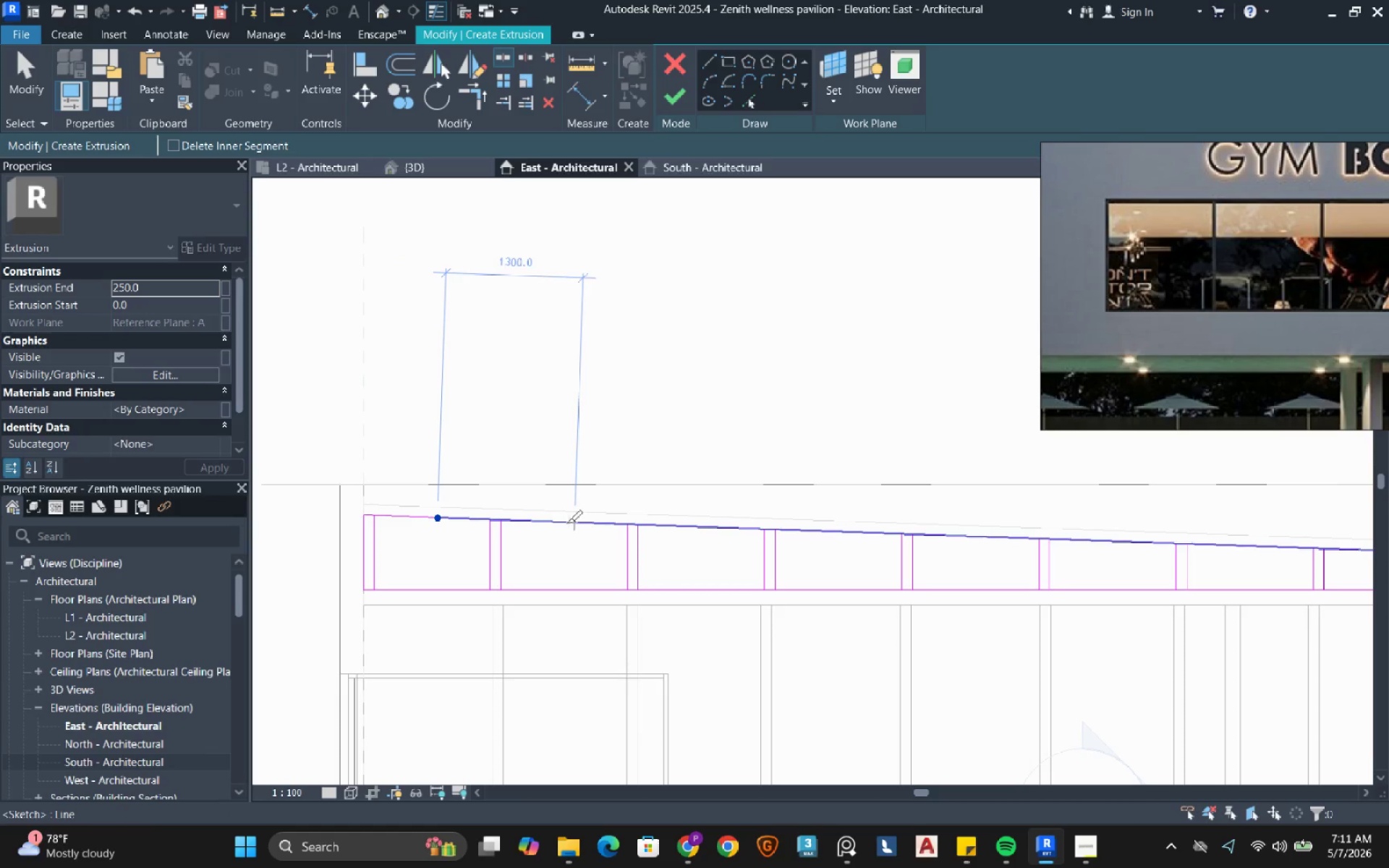 
left_click([566, 523])
 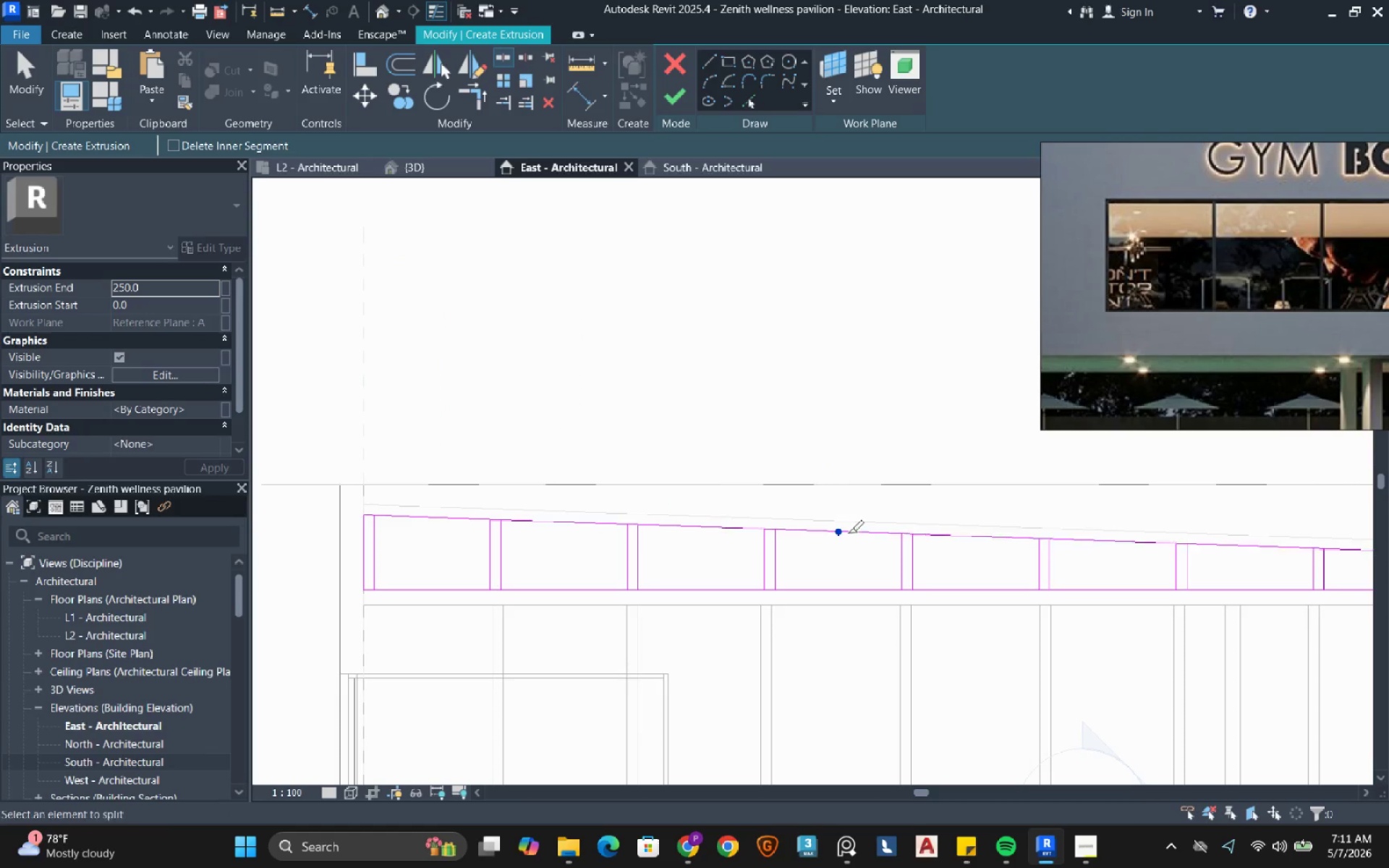 
left_click([980, 540])
 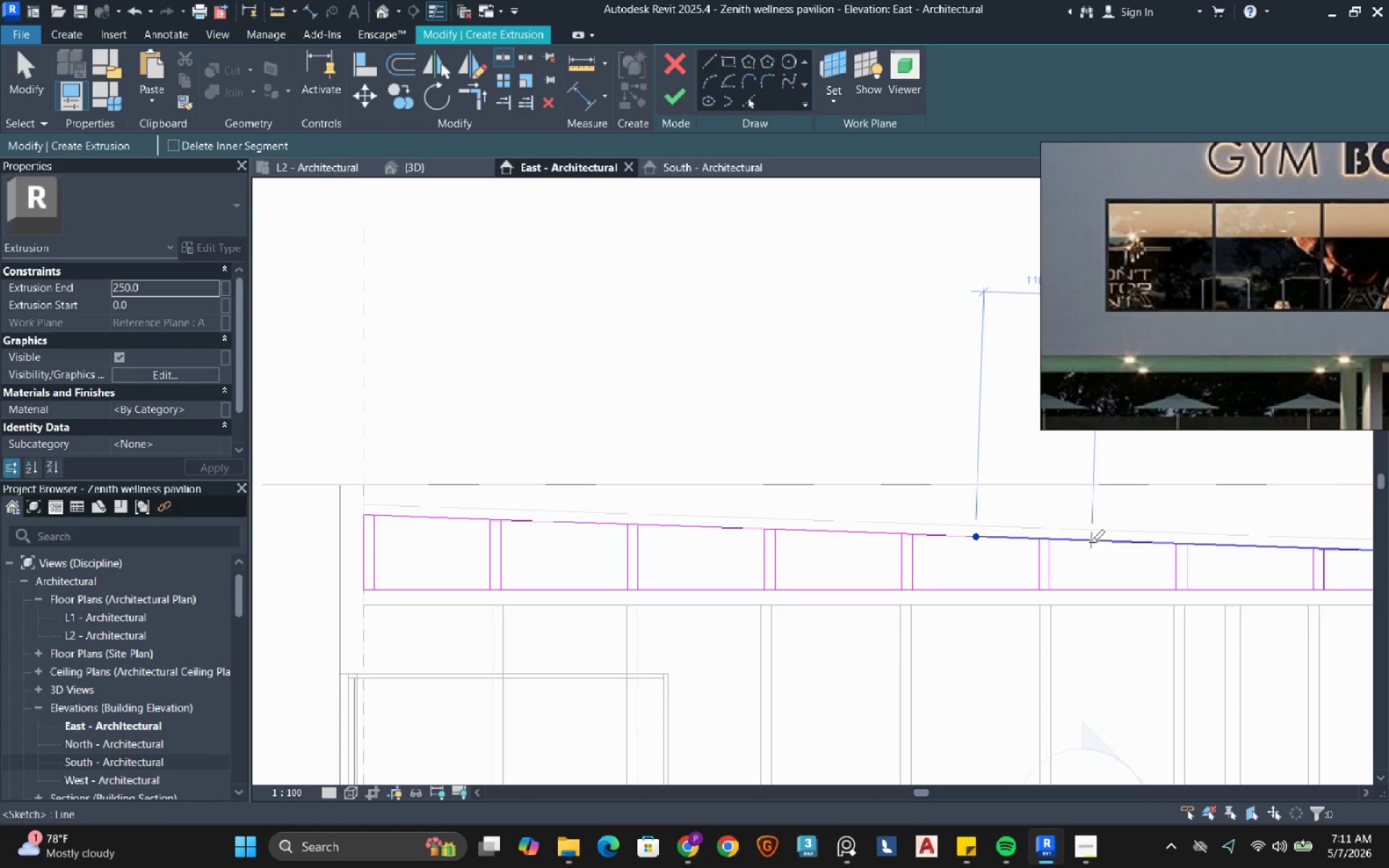 
left_click_drag(start_coordinate=[1089, 542], to_coordinate=[1093, 544])
 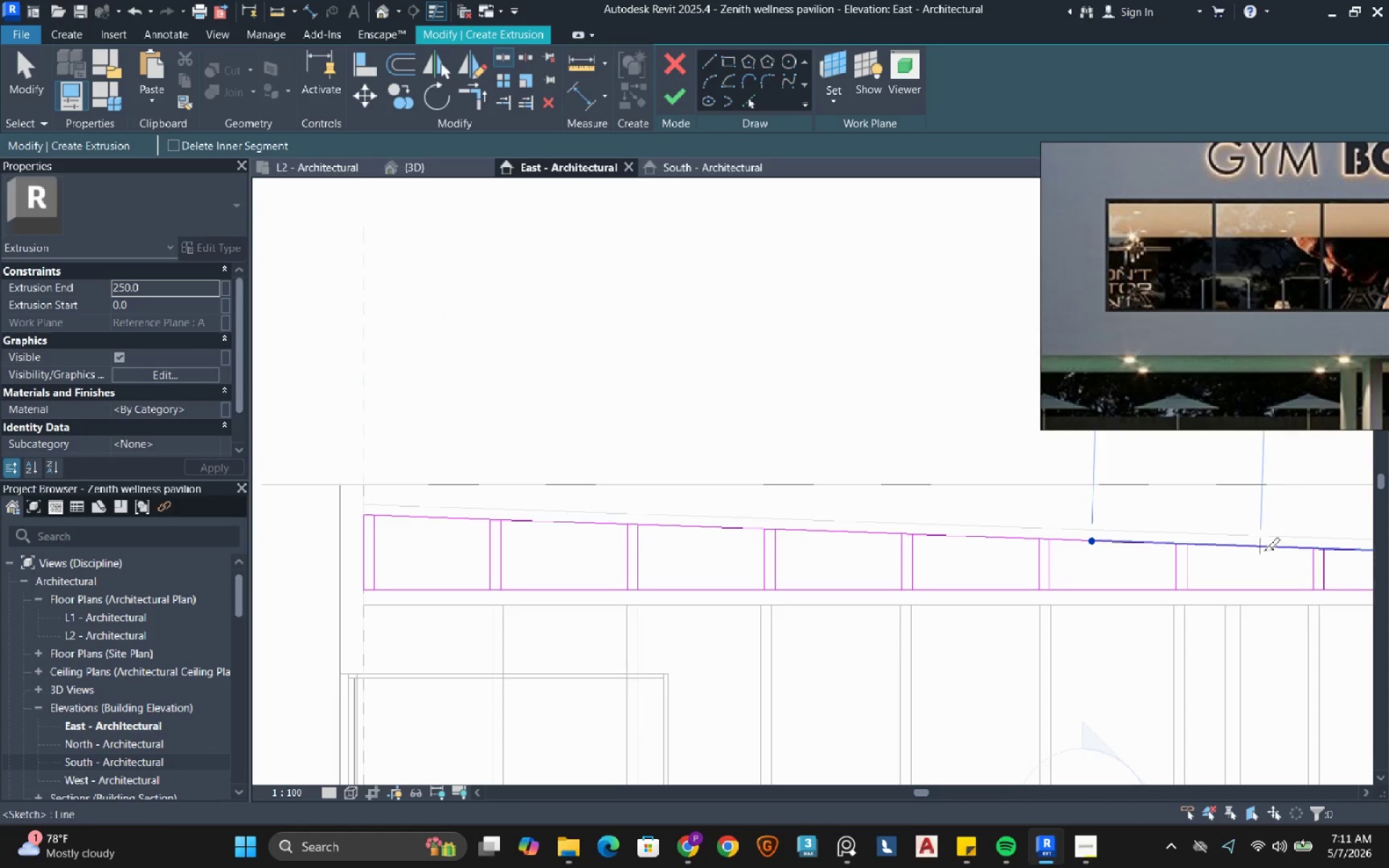 
left_click([1263, 550])
 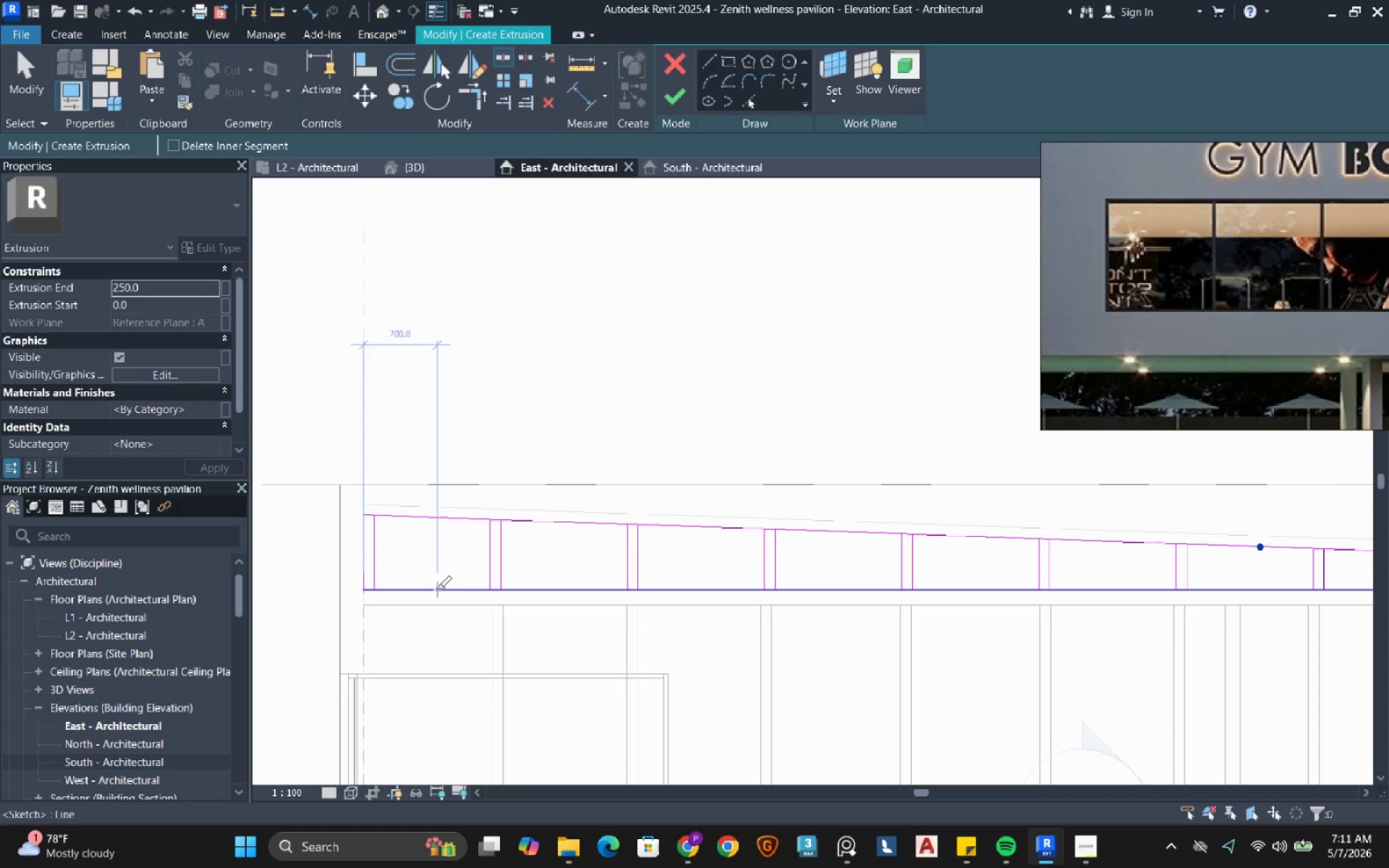 
left_click([567, 584])
 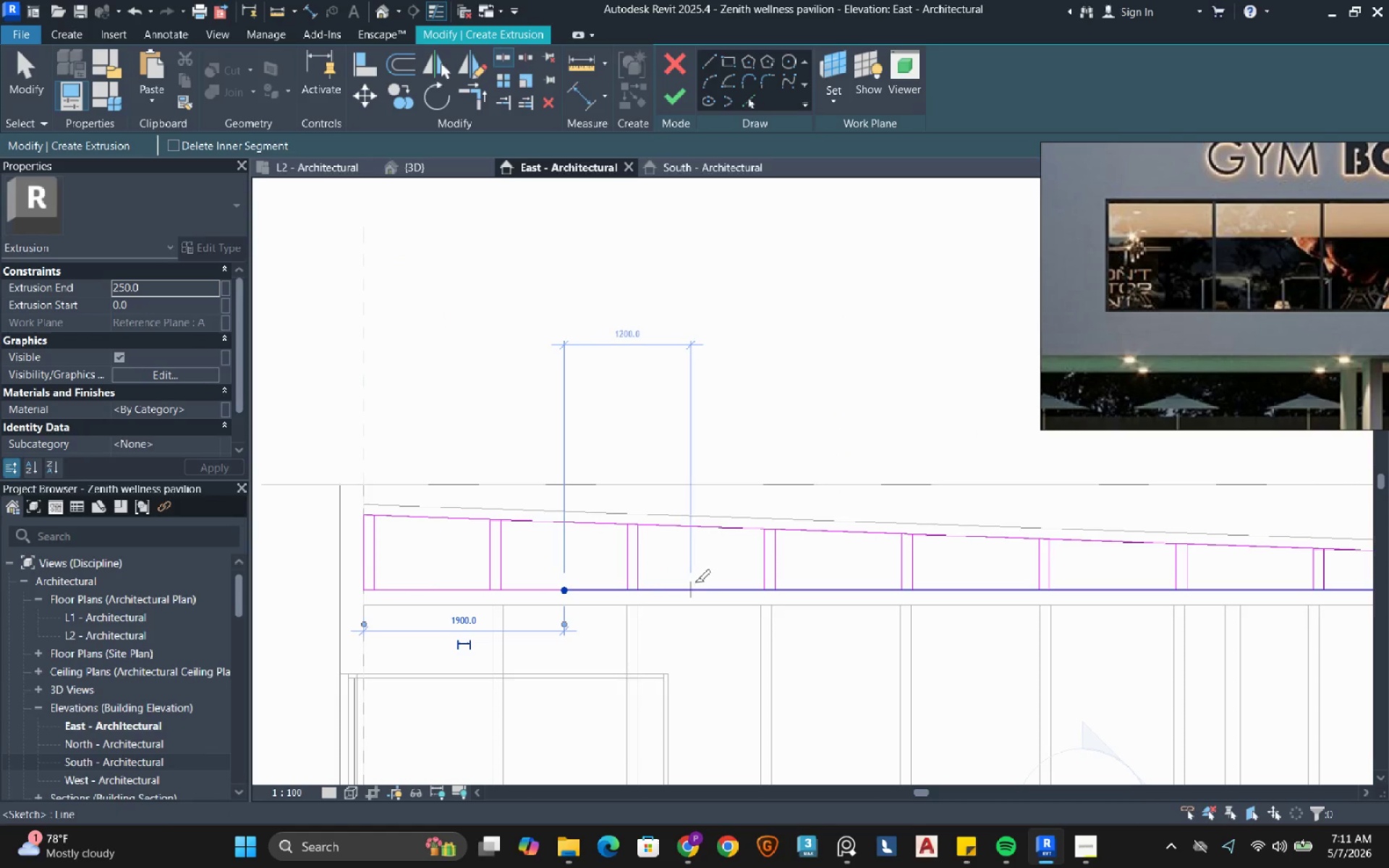 
left_click([694, 582])
 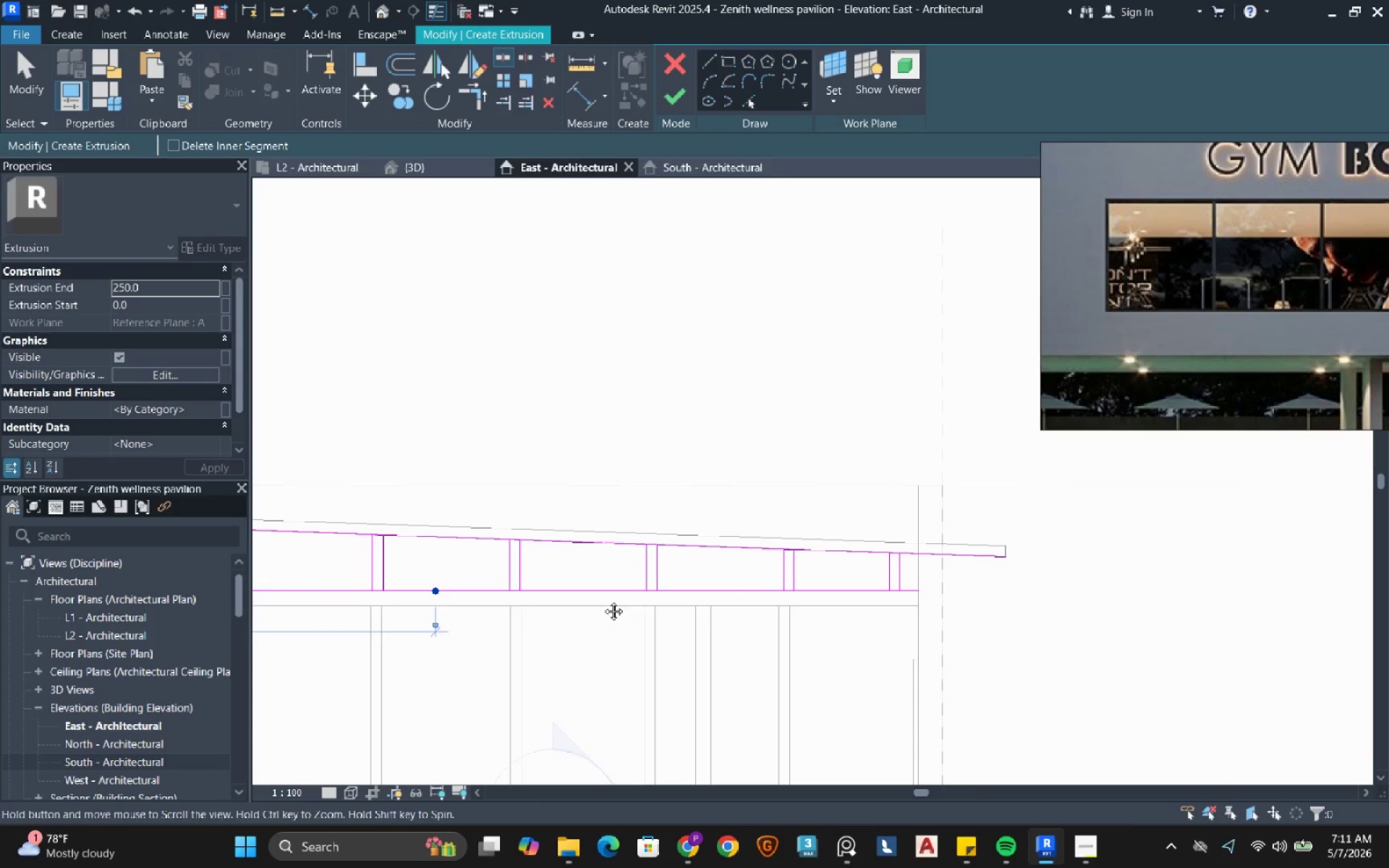 
left_click([592, 590])
 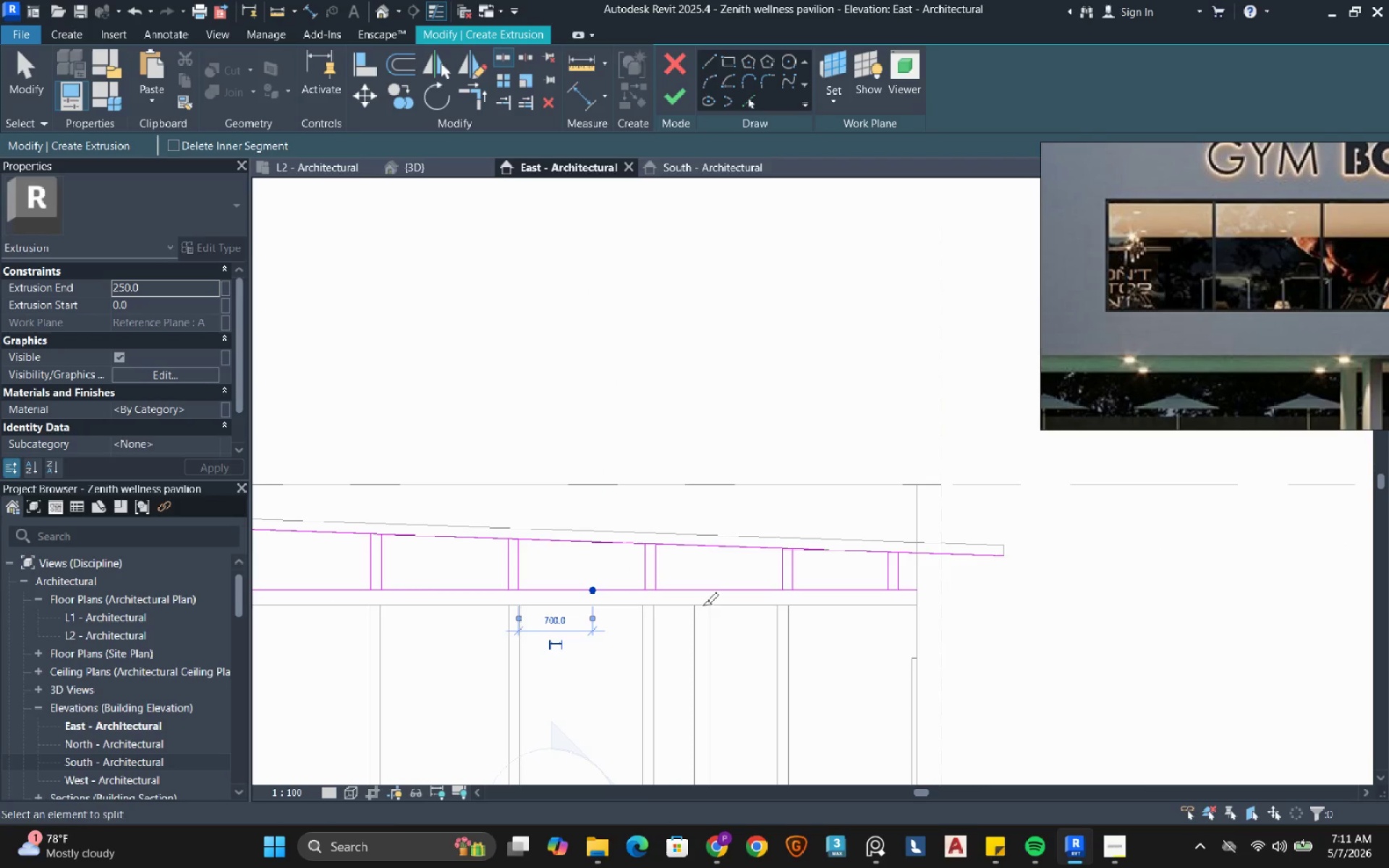 
left_click([708, 589])
 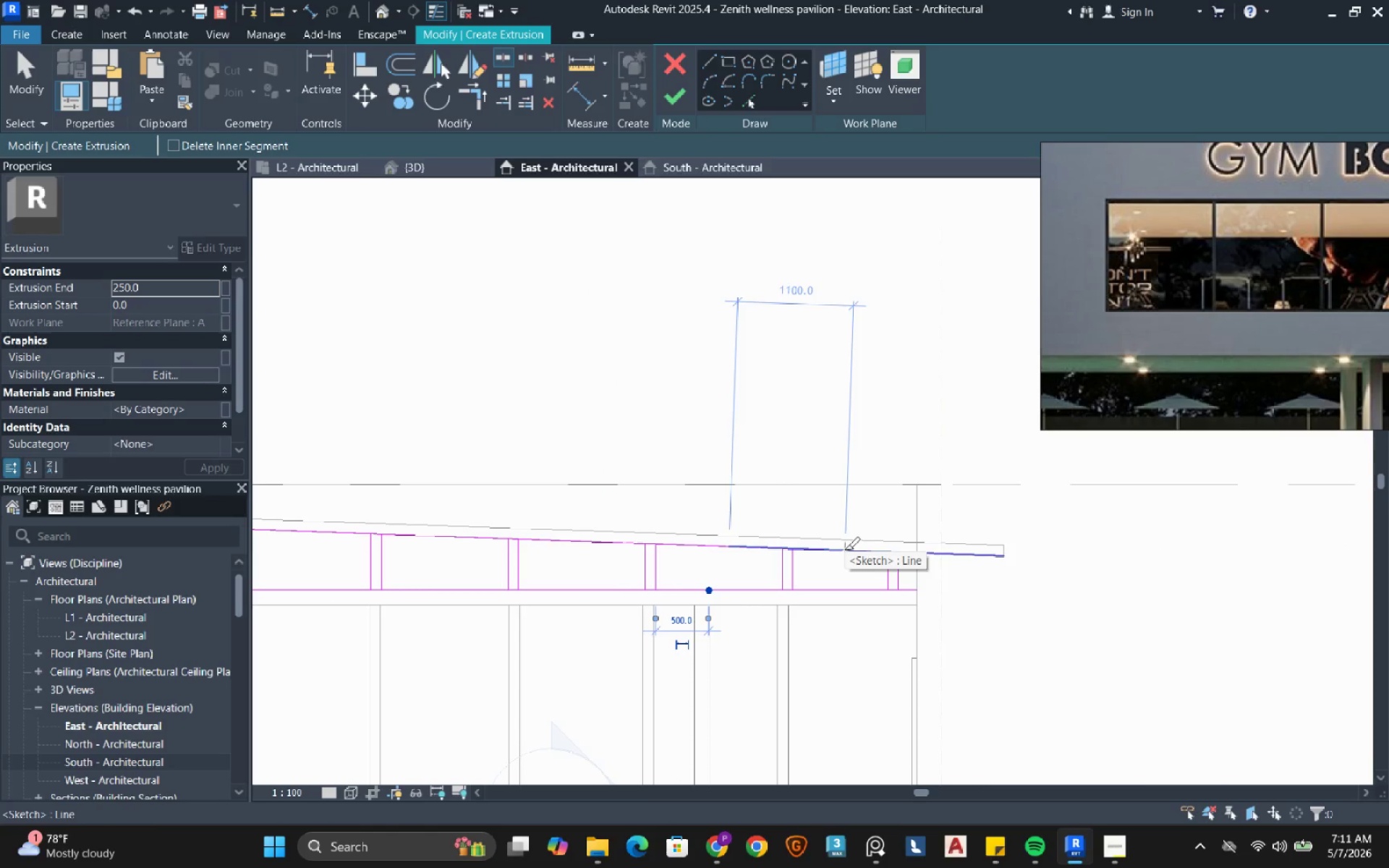 
left_click([844, 550])
 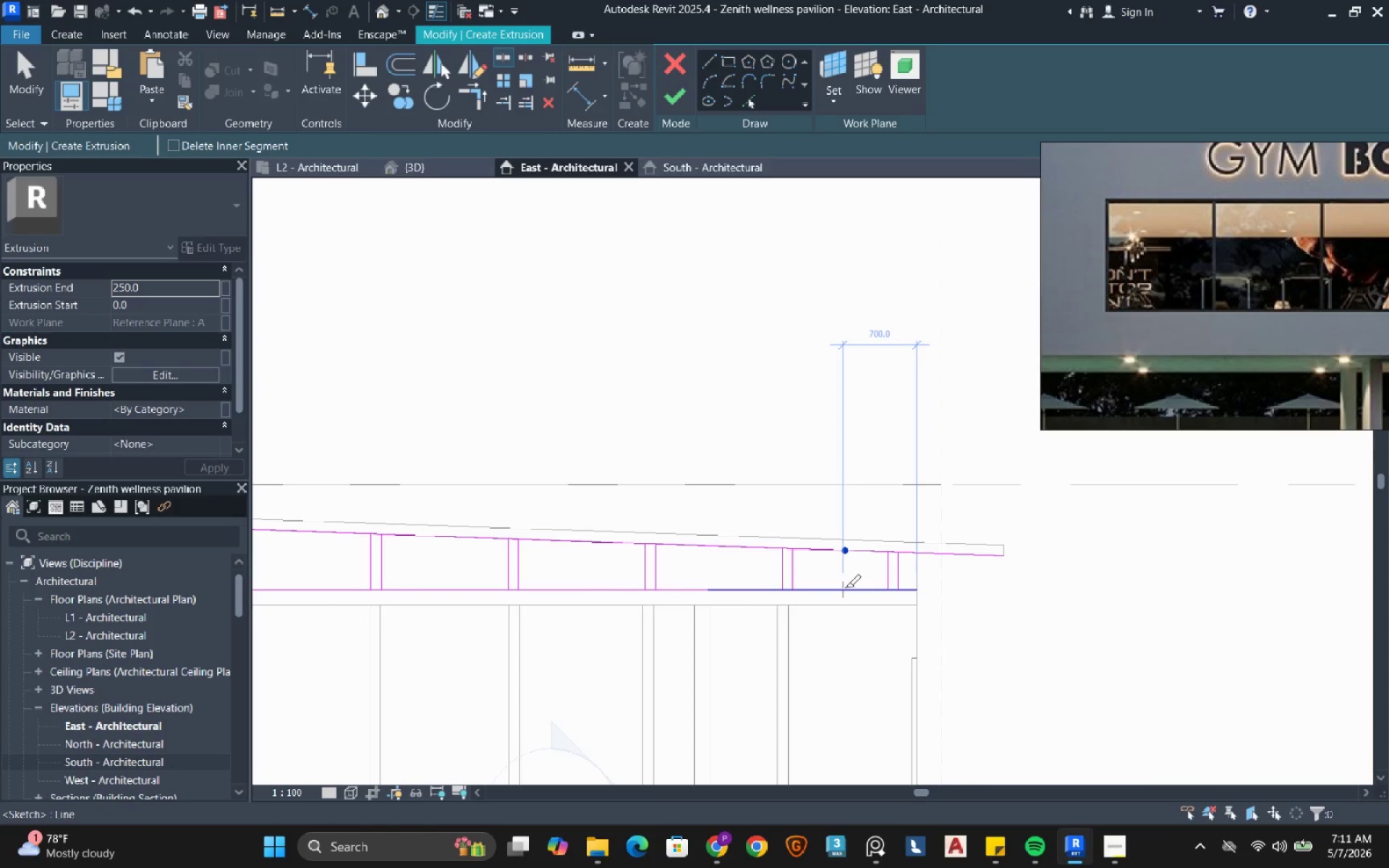 
left_click([845, 587])
 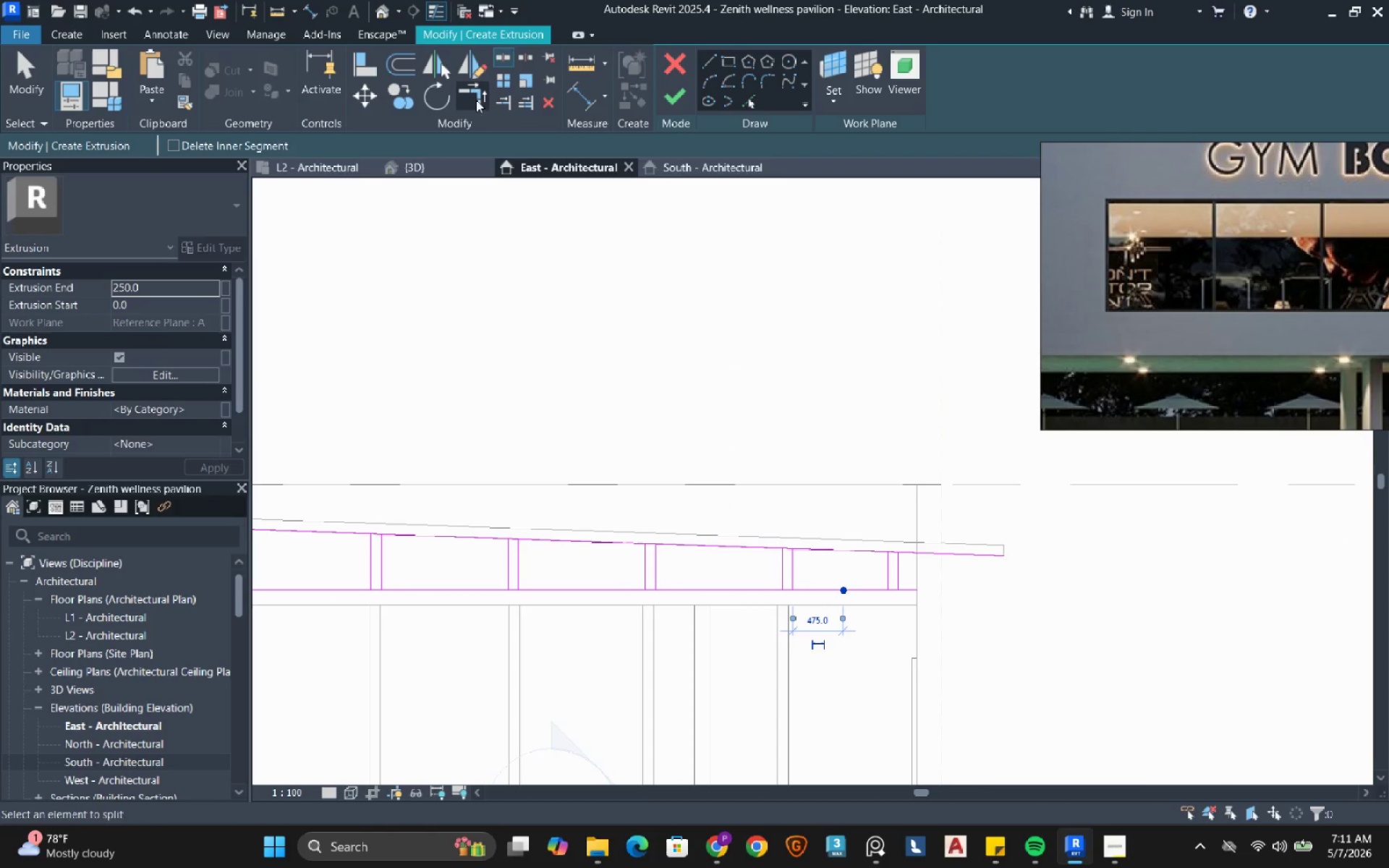 
scroll: coordinate [875, 566], scroll_direction: up, amount: 7.0
 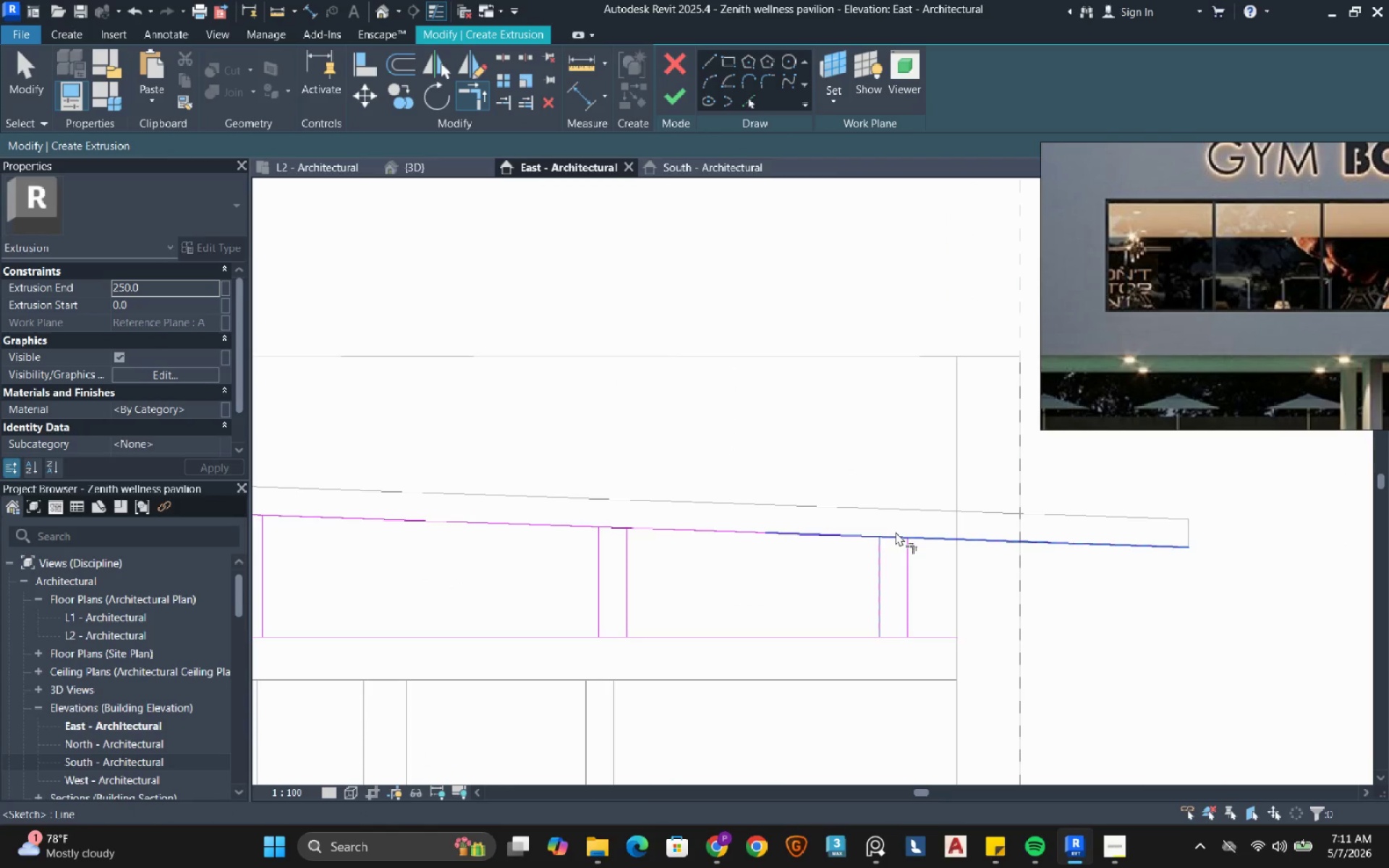 
double_click([908, 553])
 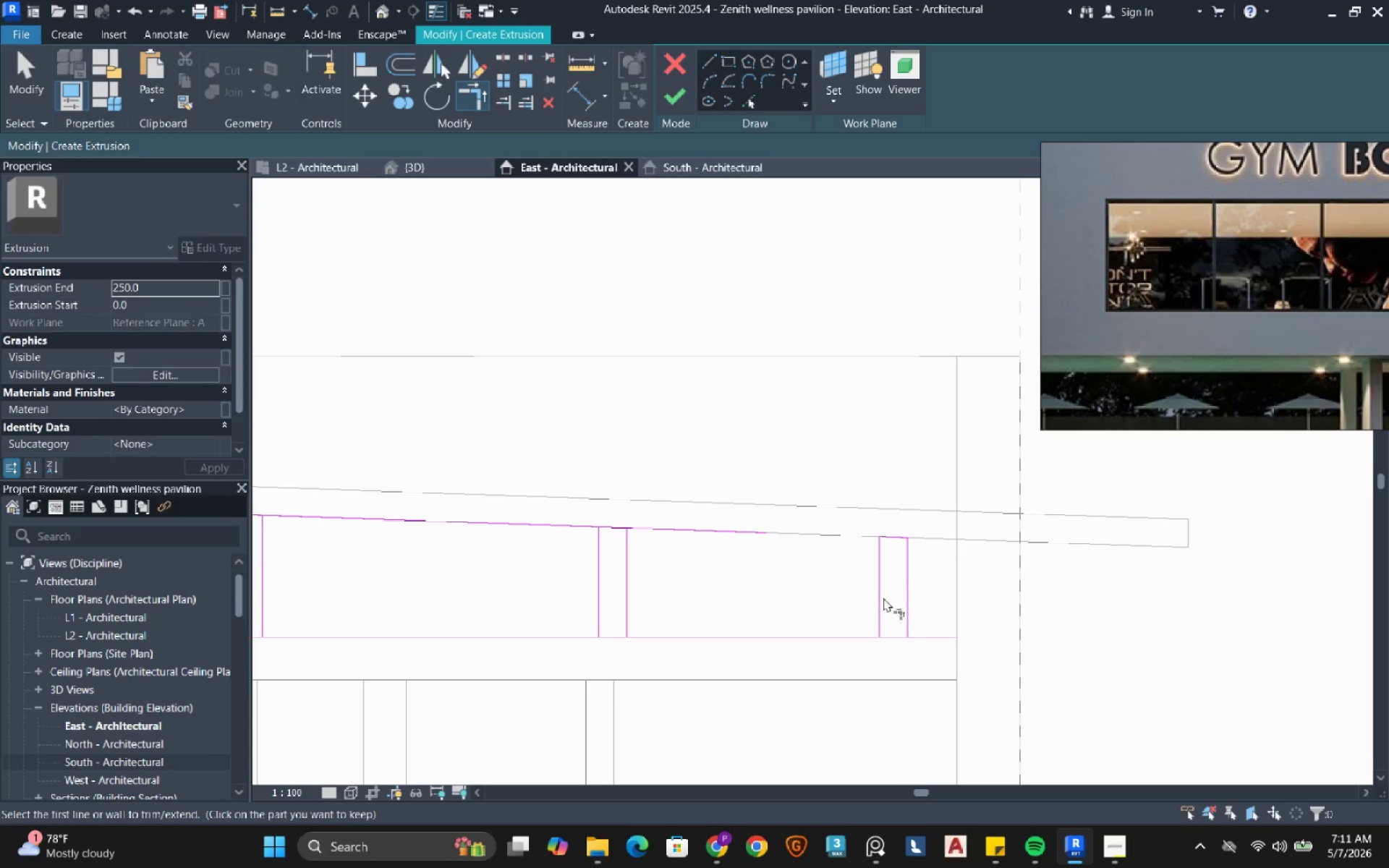 
left_click([883, 600])
 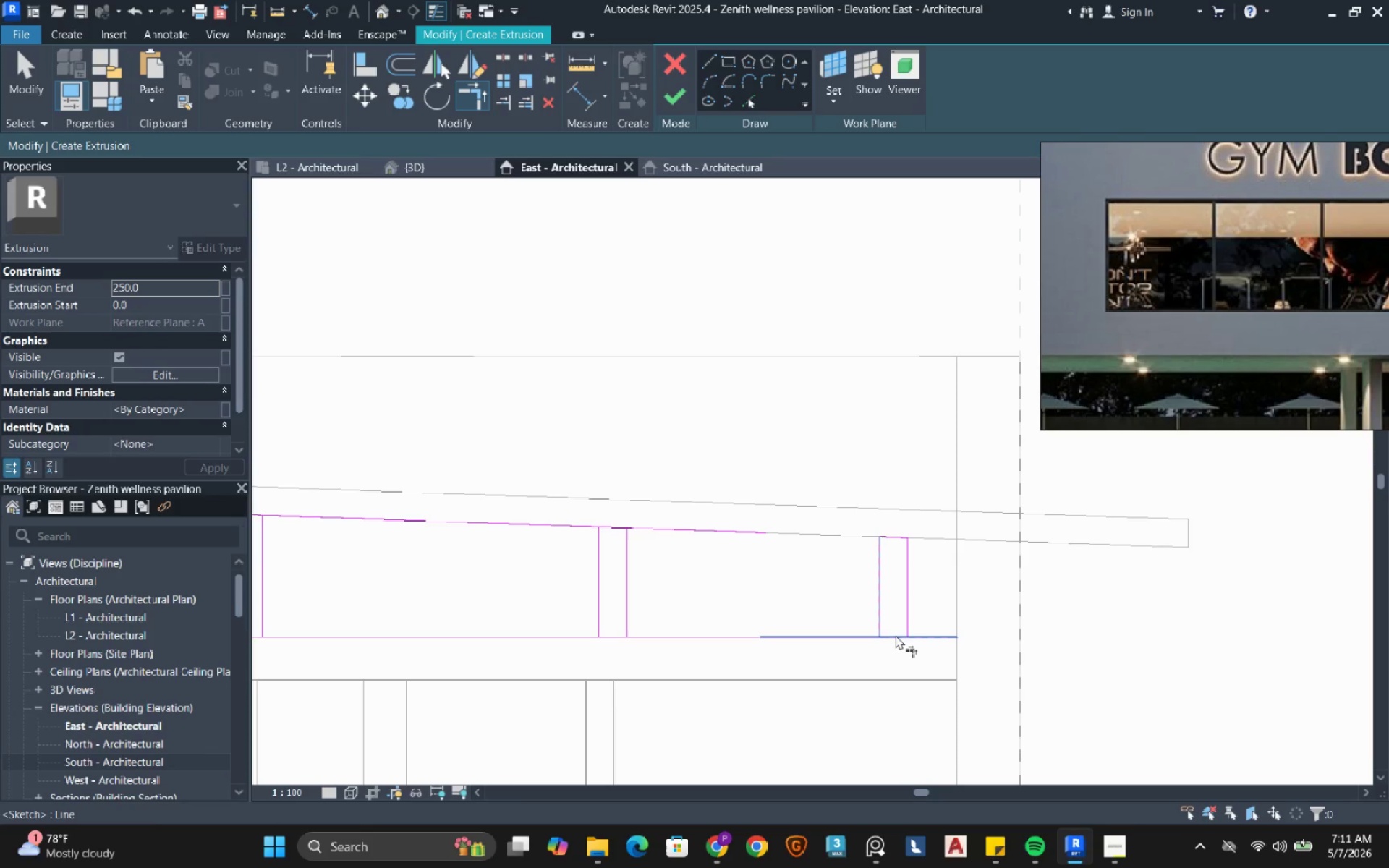 
left_click([896, 635])
 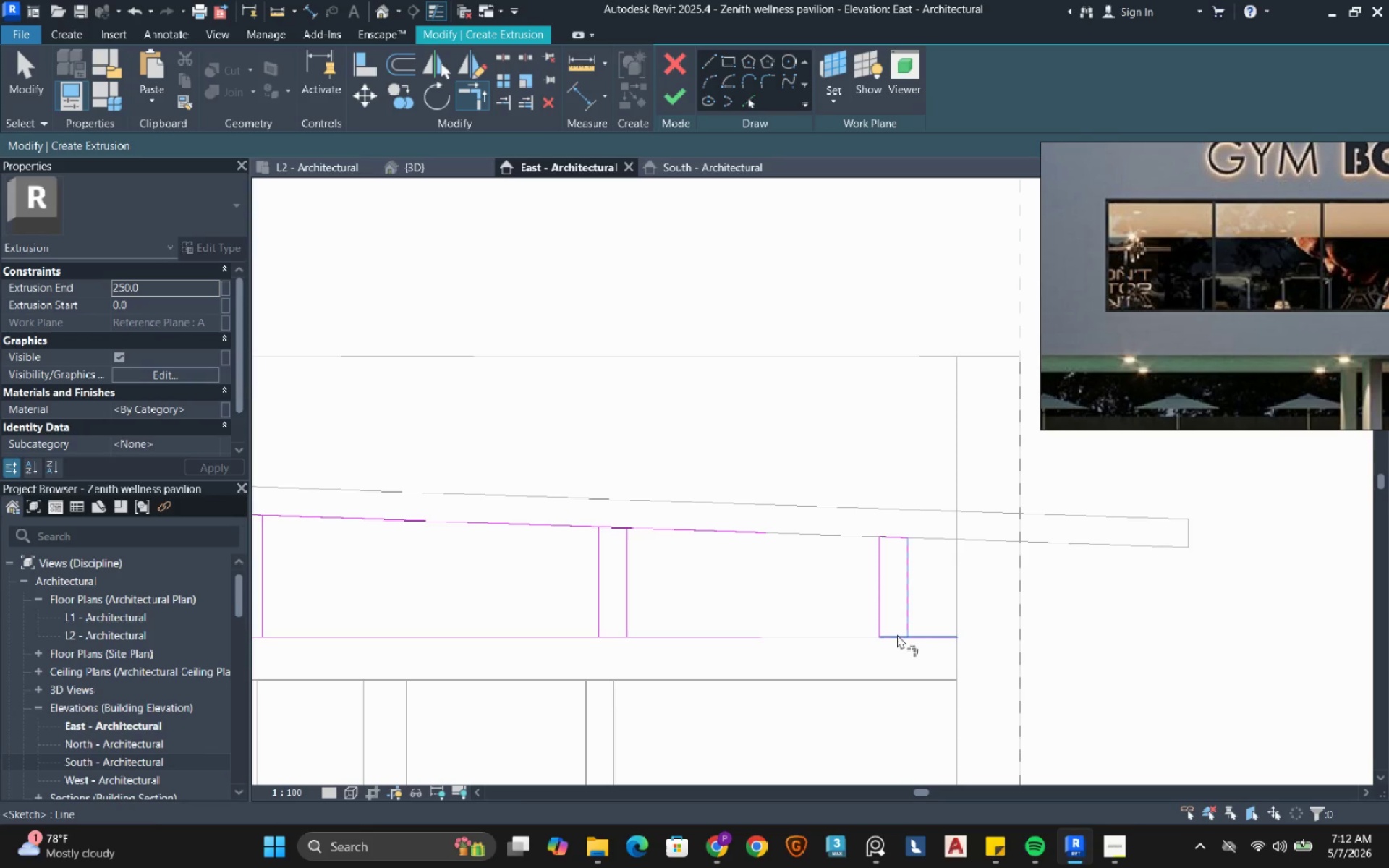 
triple_click([897, 634])
 